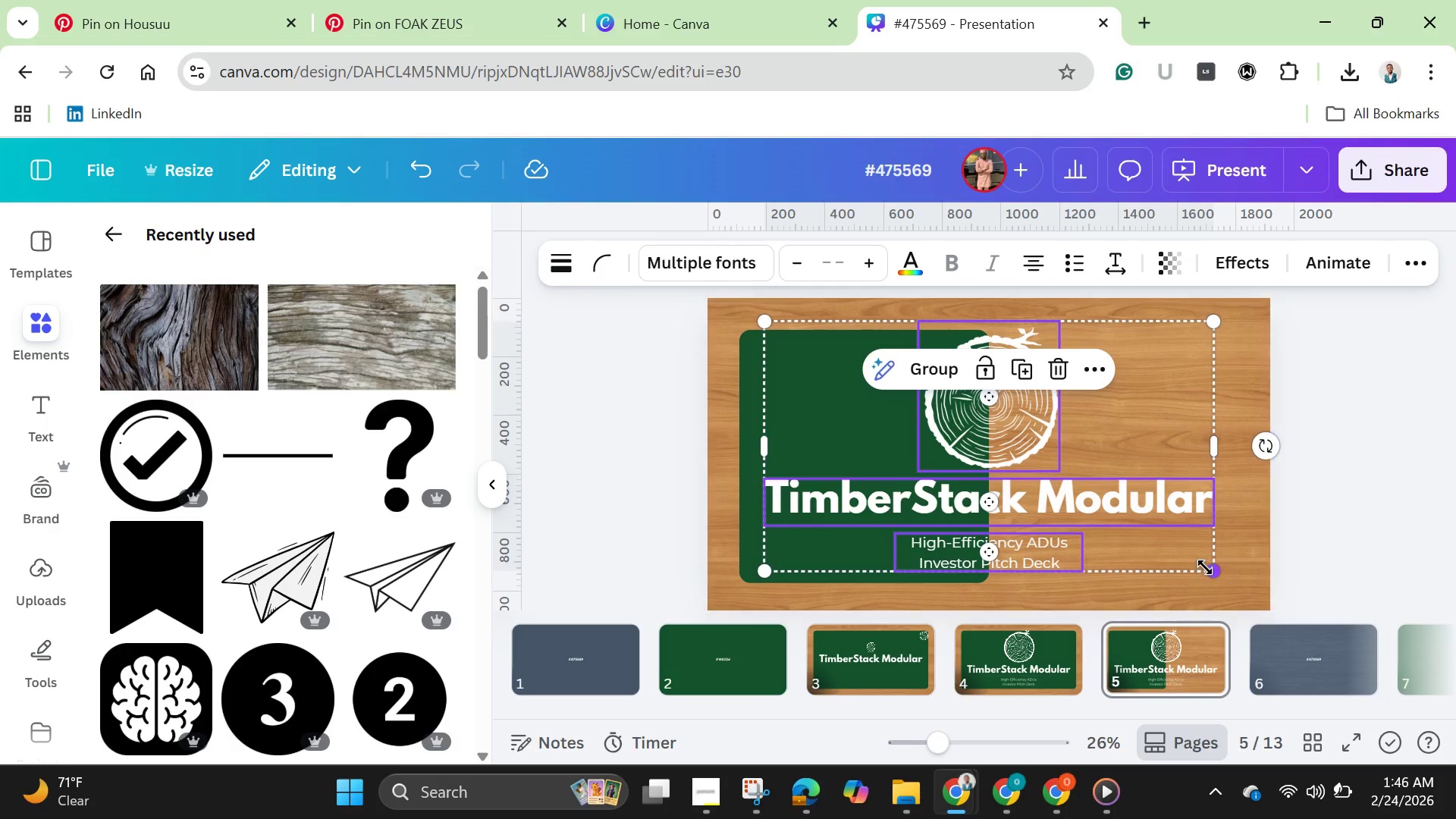 
left_click_drag(start_coordinate=[1205, 567], to_coordinate=[902, 496])
 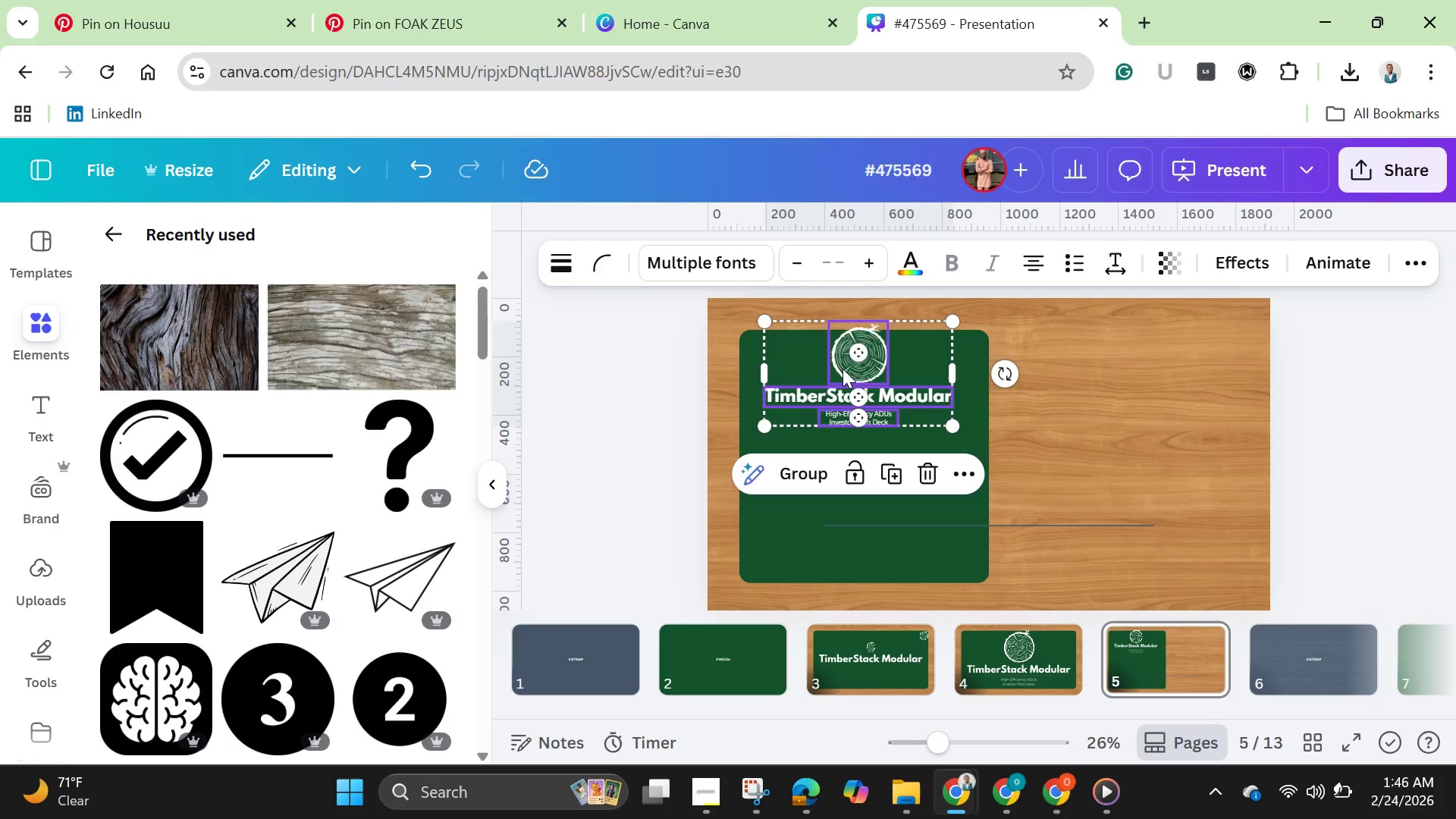 
left_click_drag(start_coordinate=[843, 369], to_coordinate=[849, 391])
 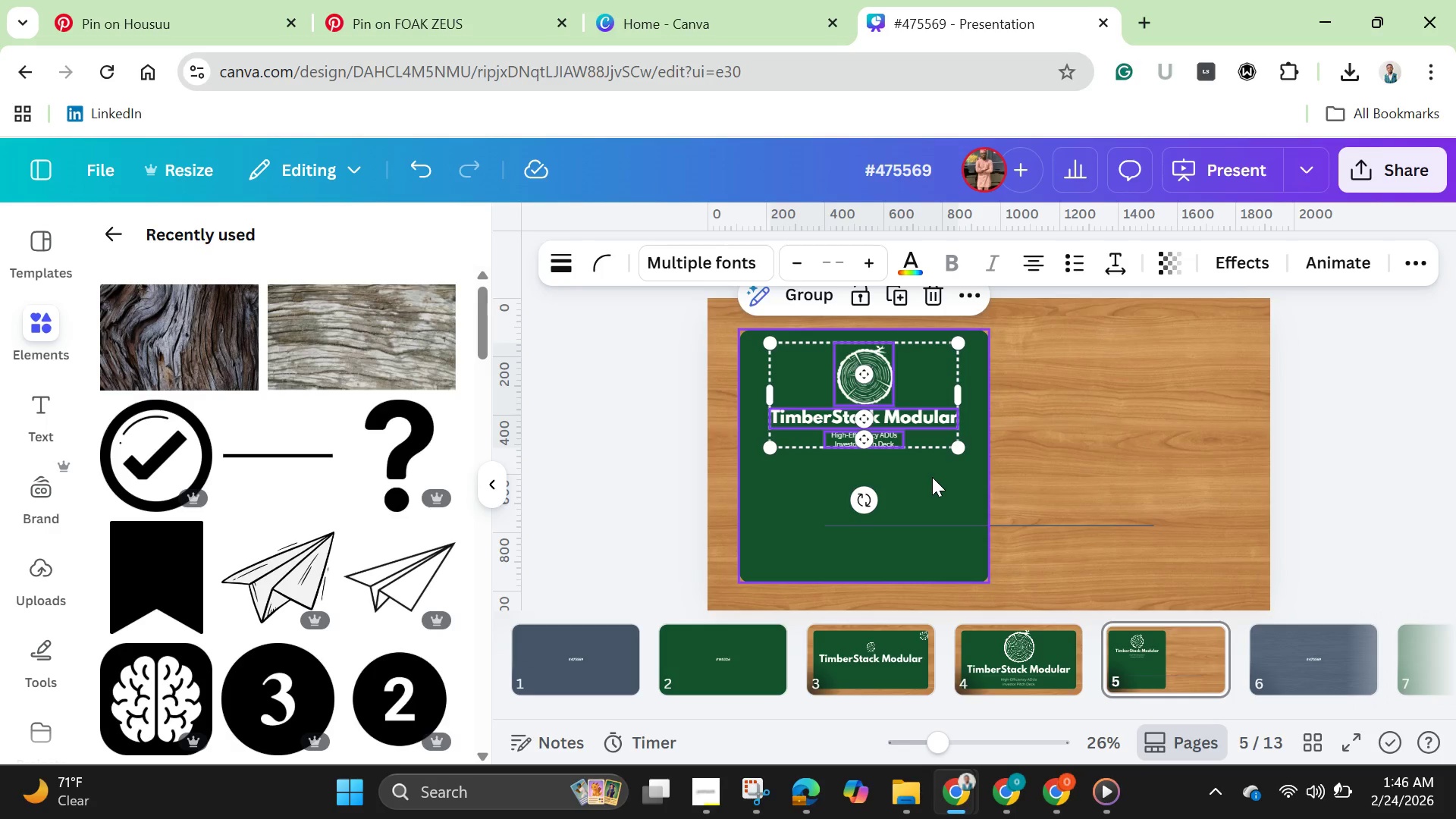 
left_click([932, 477])
 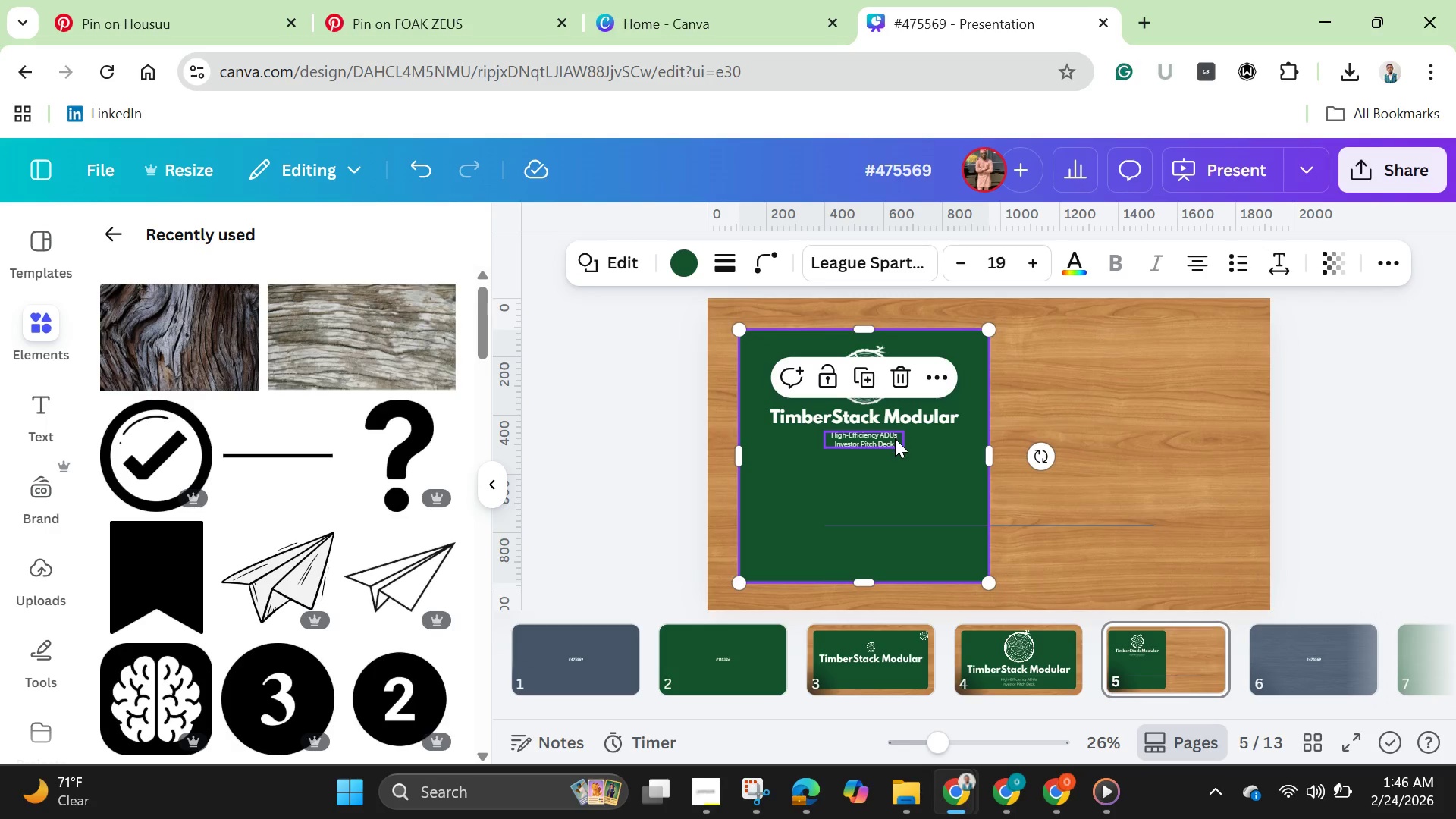 
left_click([895, 438])
 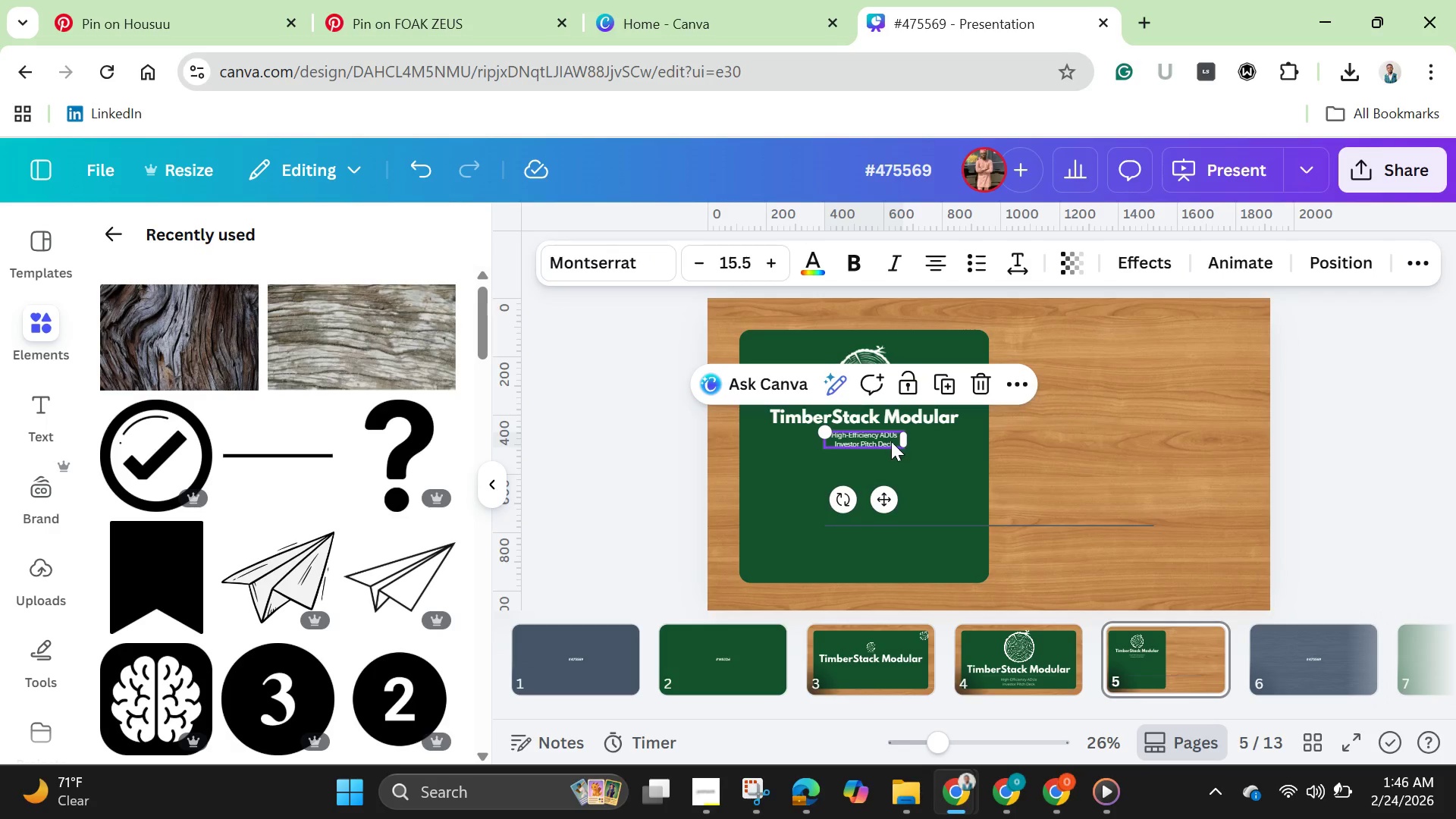 
left_click_drag(start_coordinate=[891, 441], to_coordinate=[867, 560])
 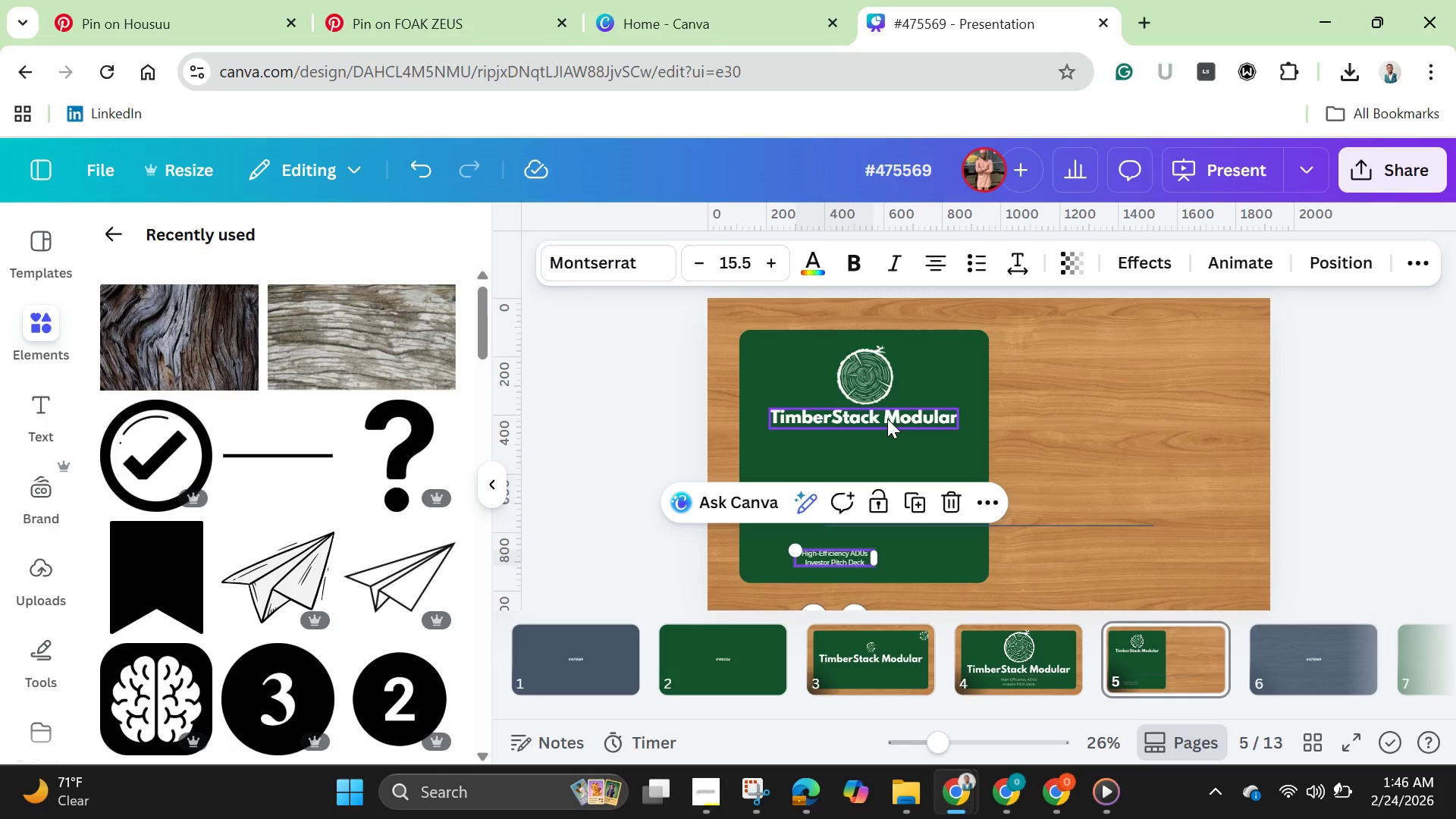 
left_click([887, 419])
 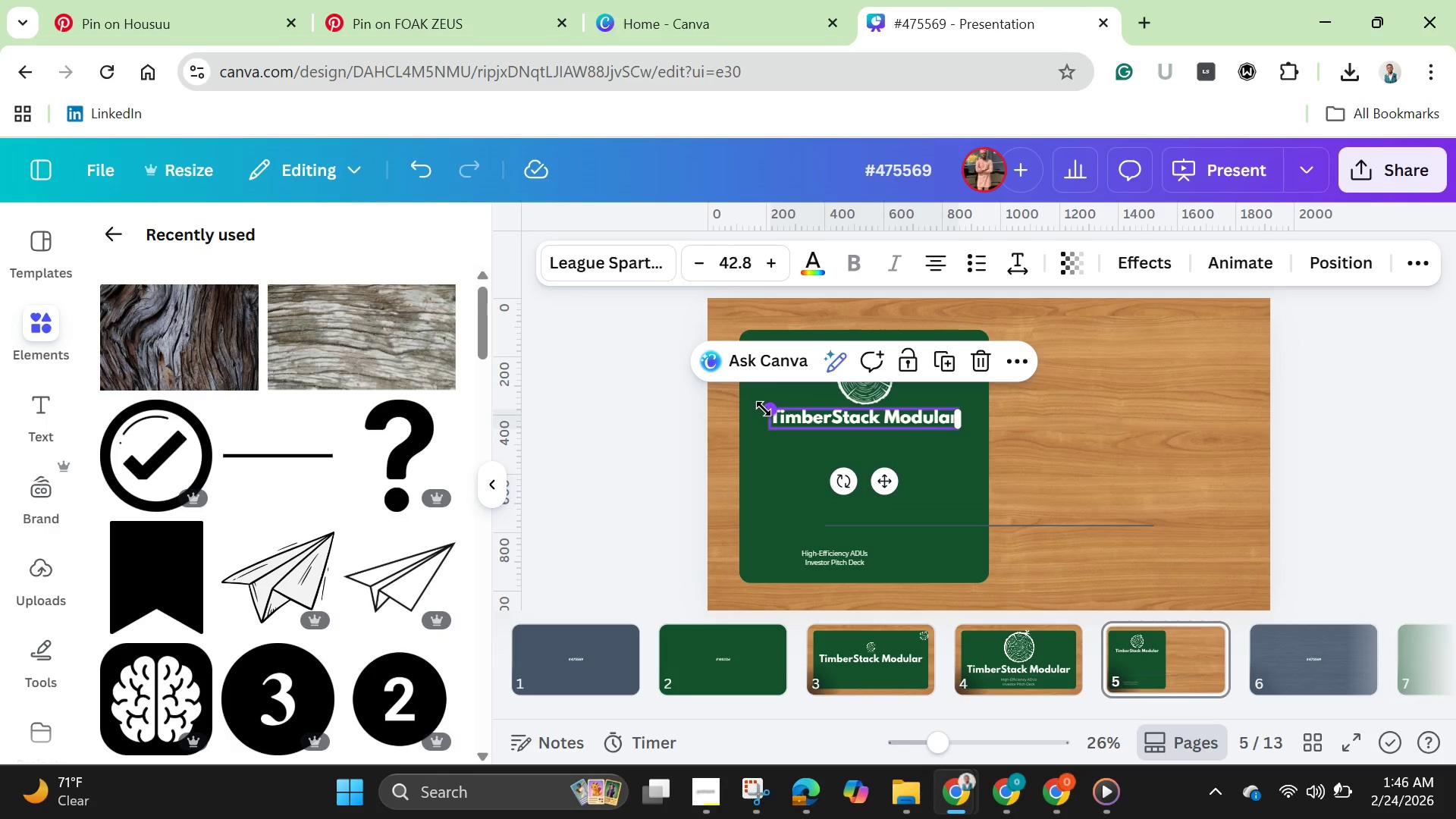 
left_click_drag(start_coordinate=[771, 412], to_coordinate=[748, 403])
 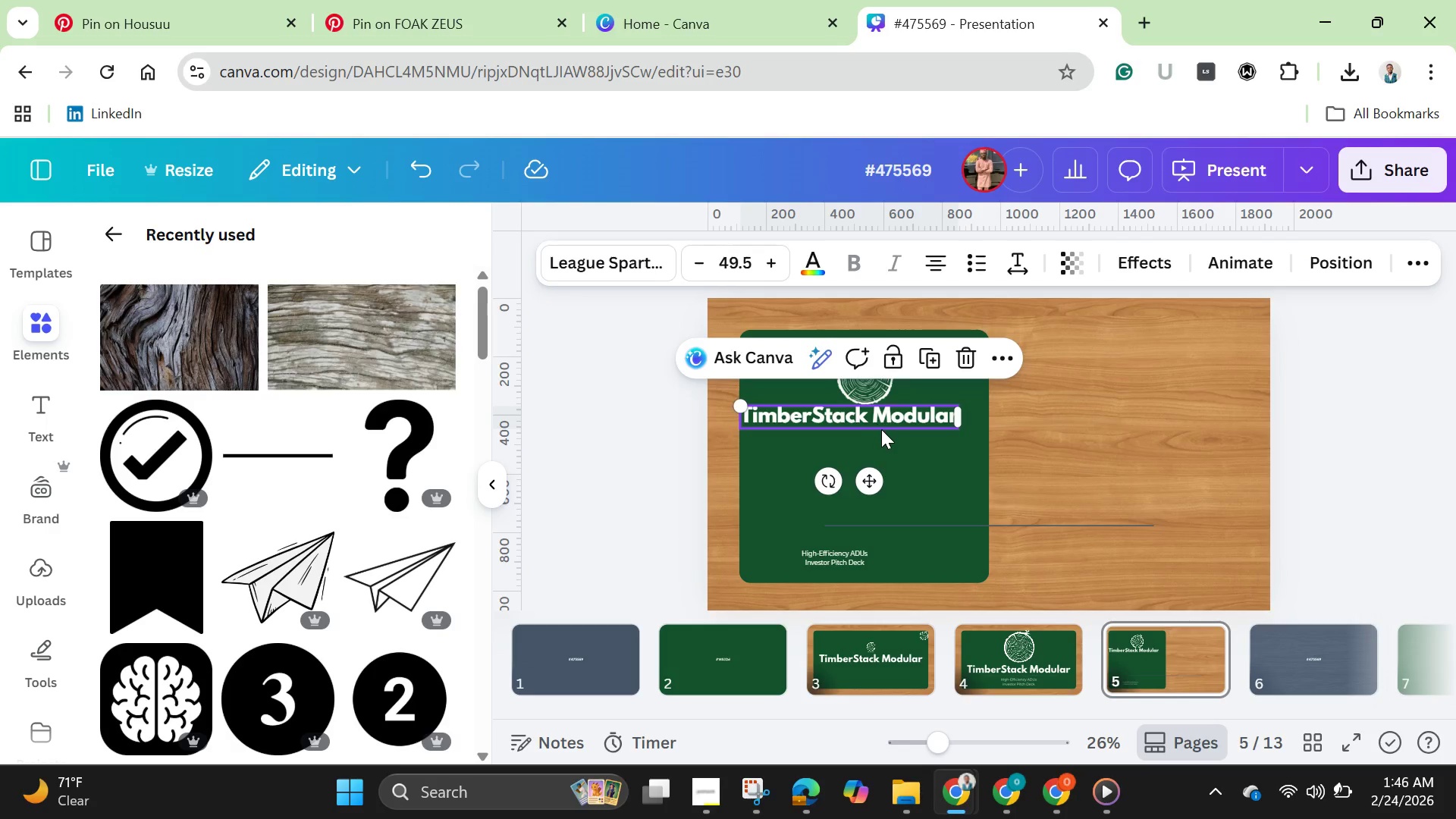 
left_click_drag(start_coordinate=[877, 424], to_coordinate=[893, 463])
 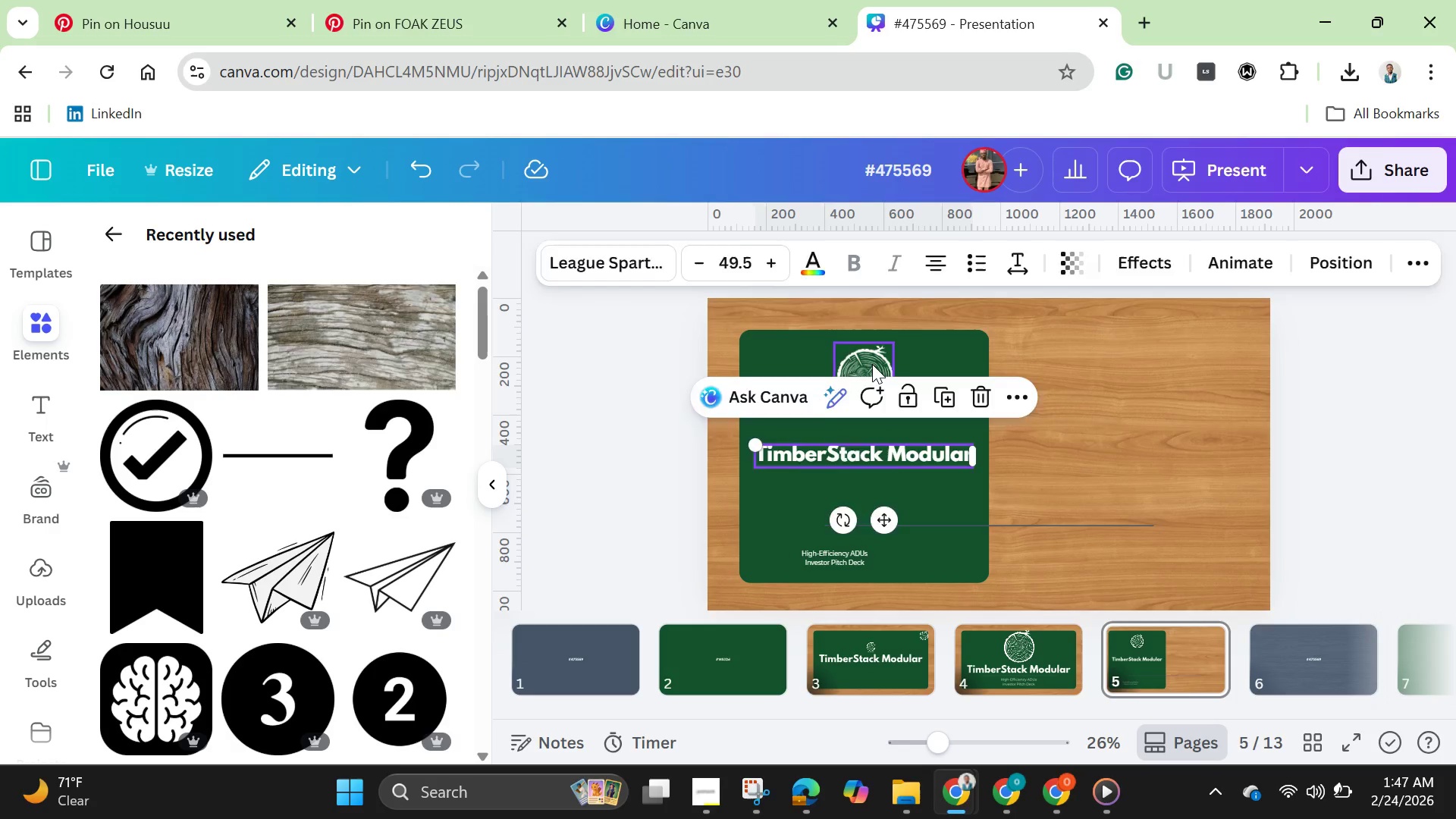 
left_click([872, 364])
 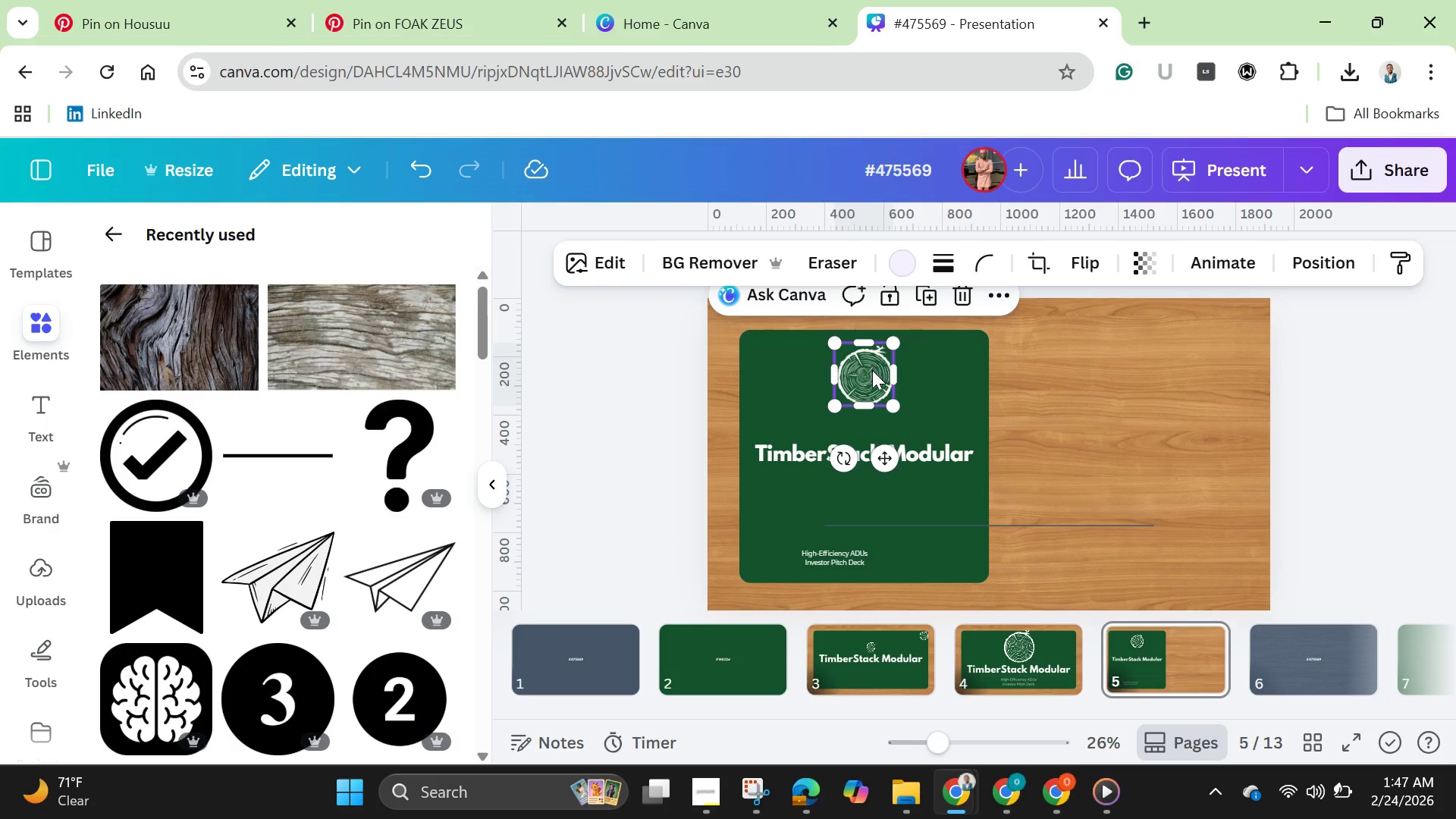 
left_click_drag(start_coordinate=[872, 364], to_coordinate=[862, 394])
 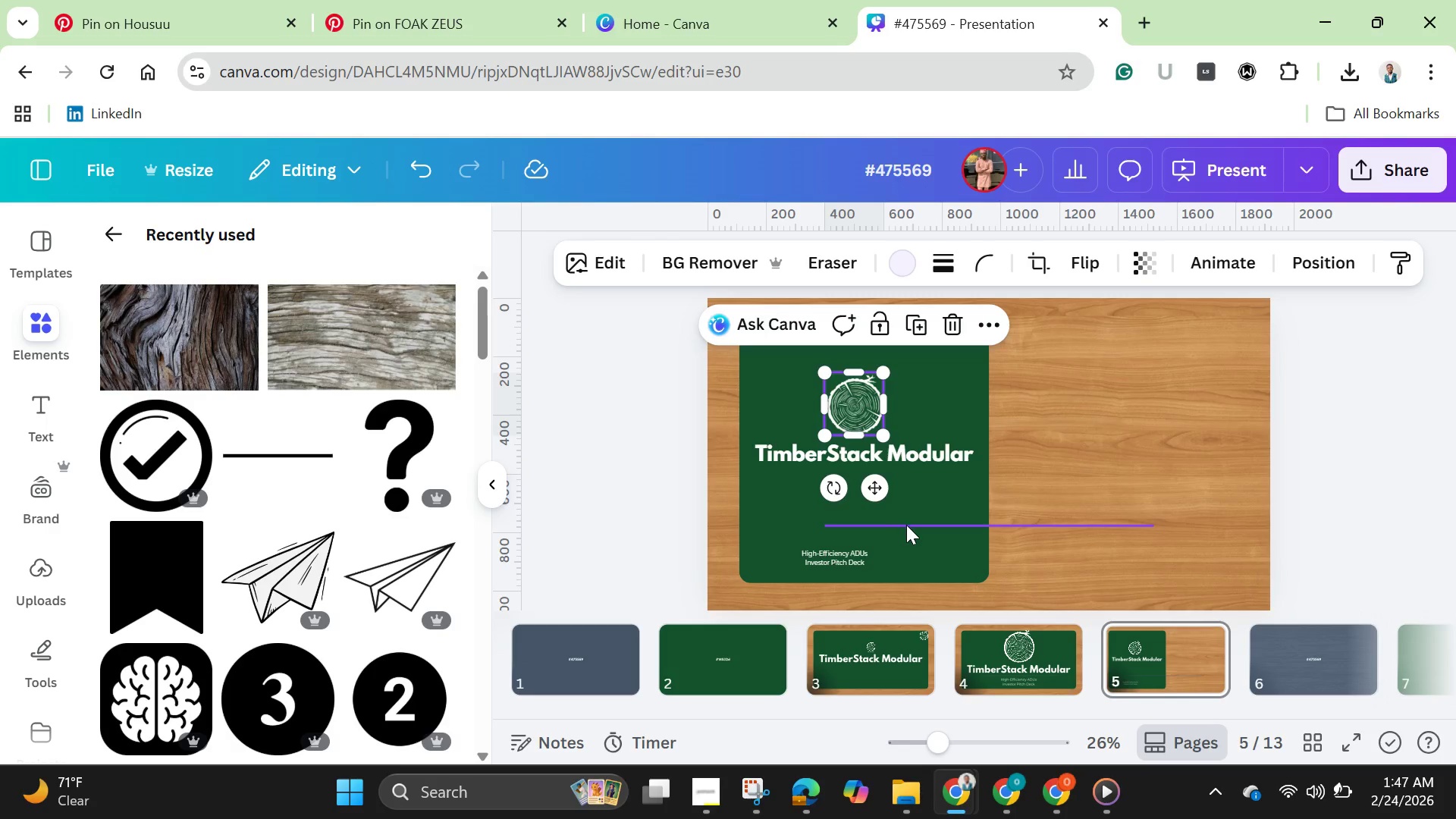 
left_click([906, 525])
 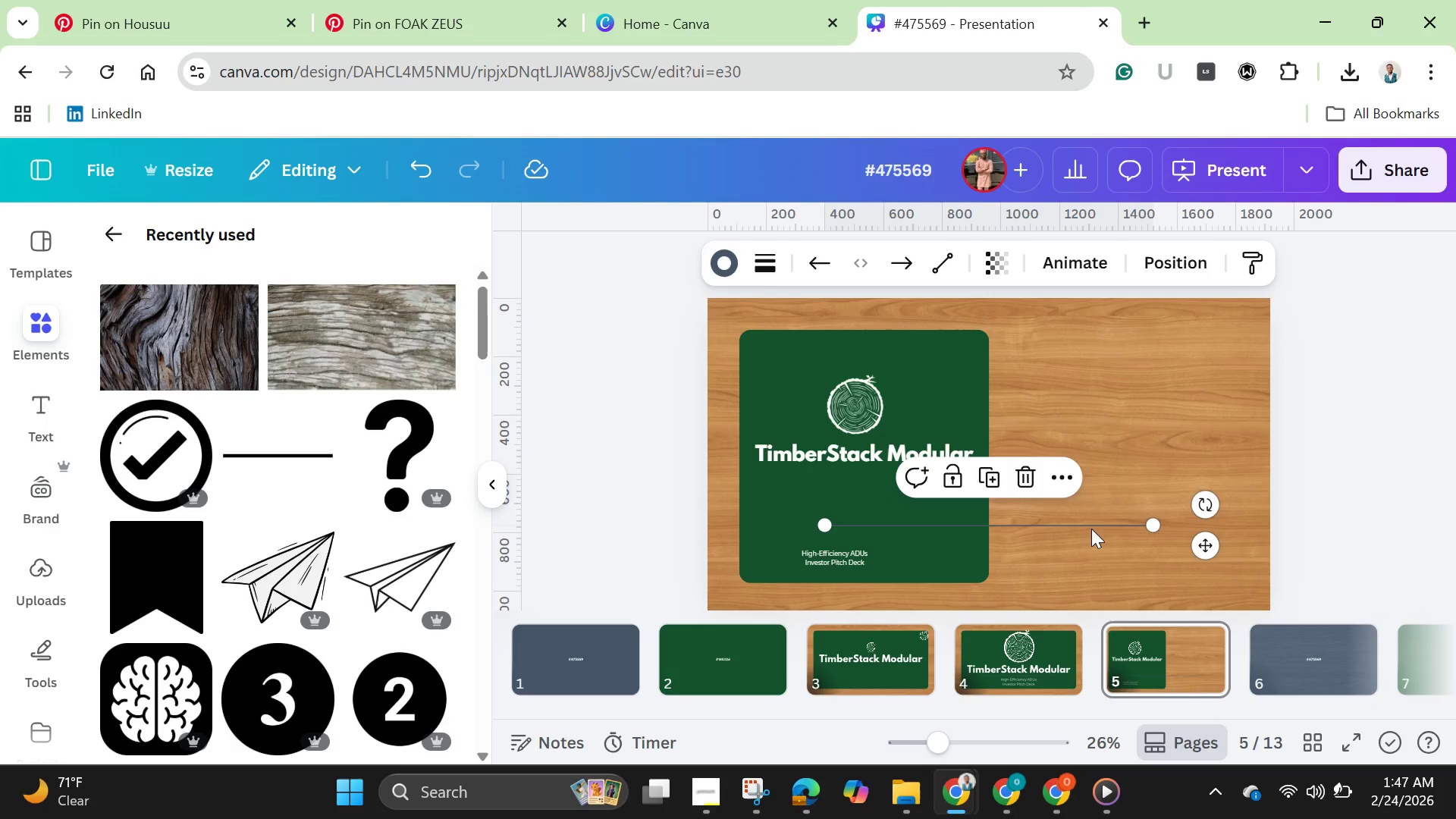 
left_click_drag(start_coordinate=[1084, 524], to_coordinate=[1267, 482])
 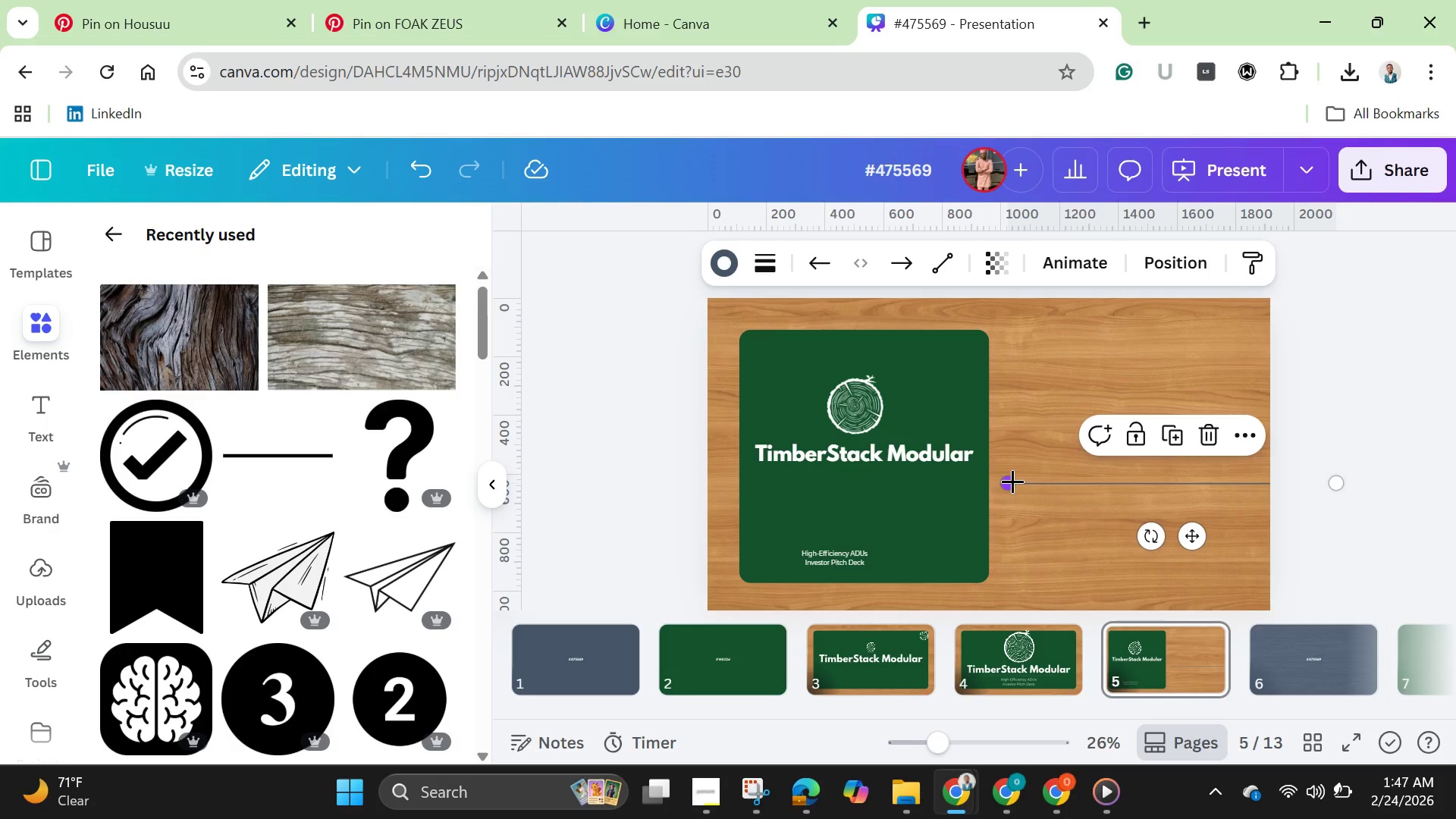 
left_click_drag(start_coordinate=[1012, 481], to_coordinate=[1172, 483])
 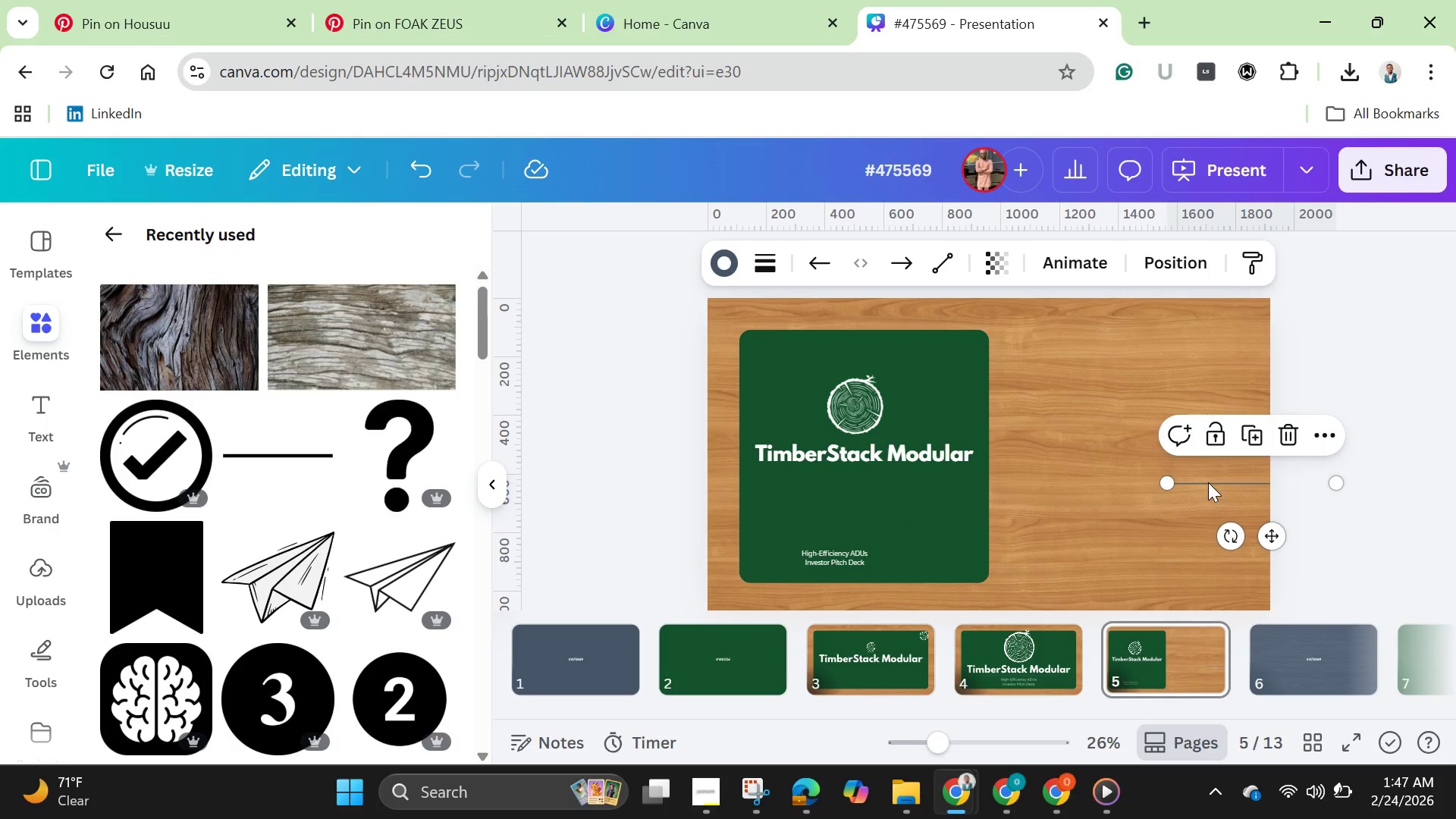 
left_click_drag(start_coordinate=[1209, 482], to_coordinate=[1098, 489])
 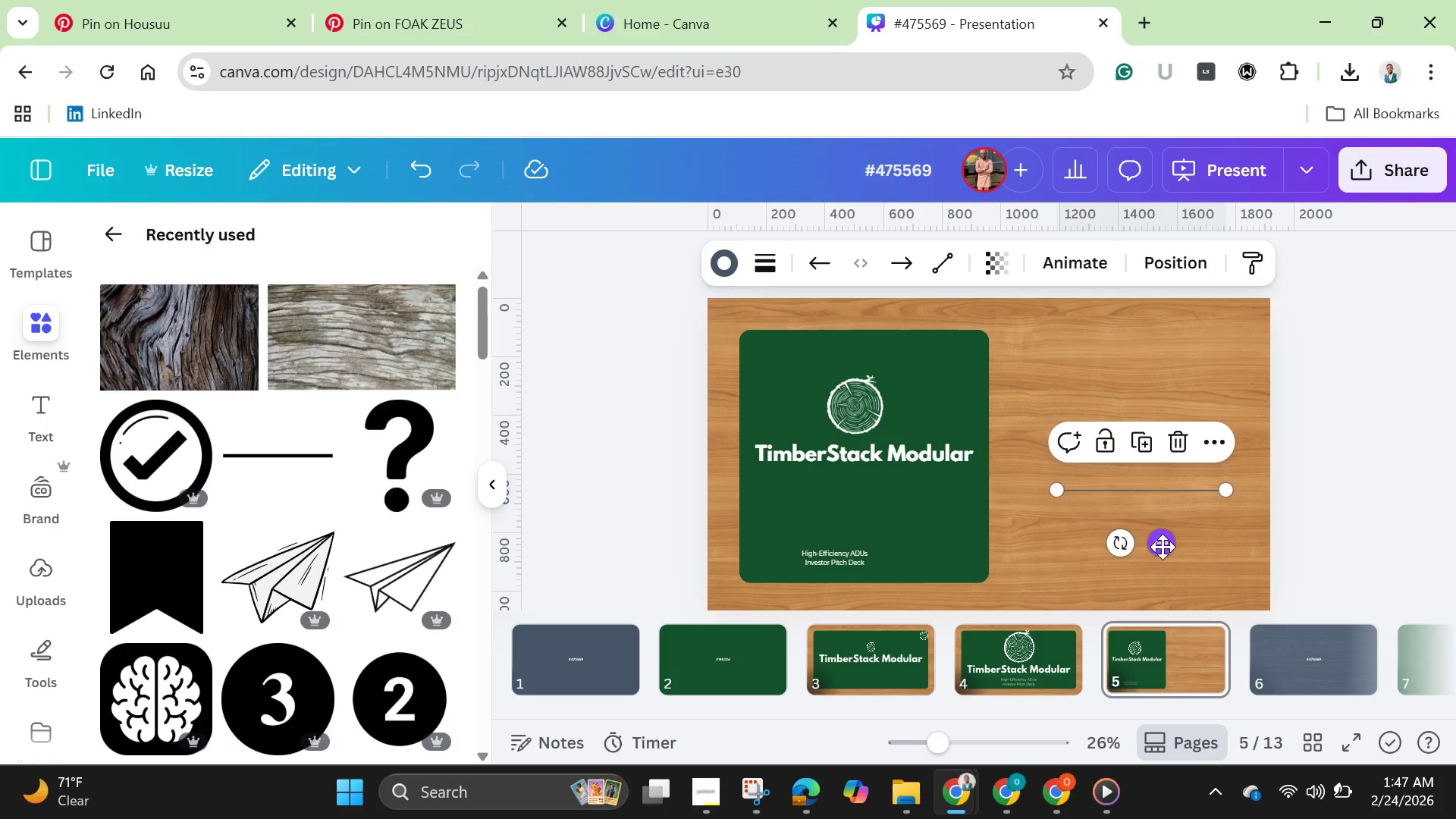 
left_click_drag(start_coordinate=[1163, 547], to_coordinate=[882, 535])
 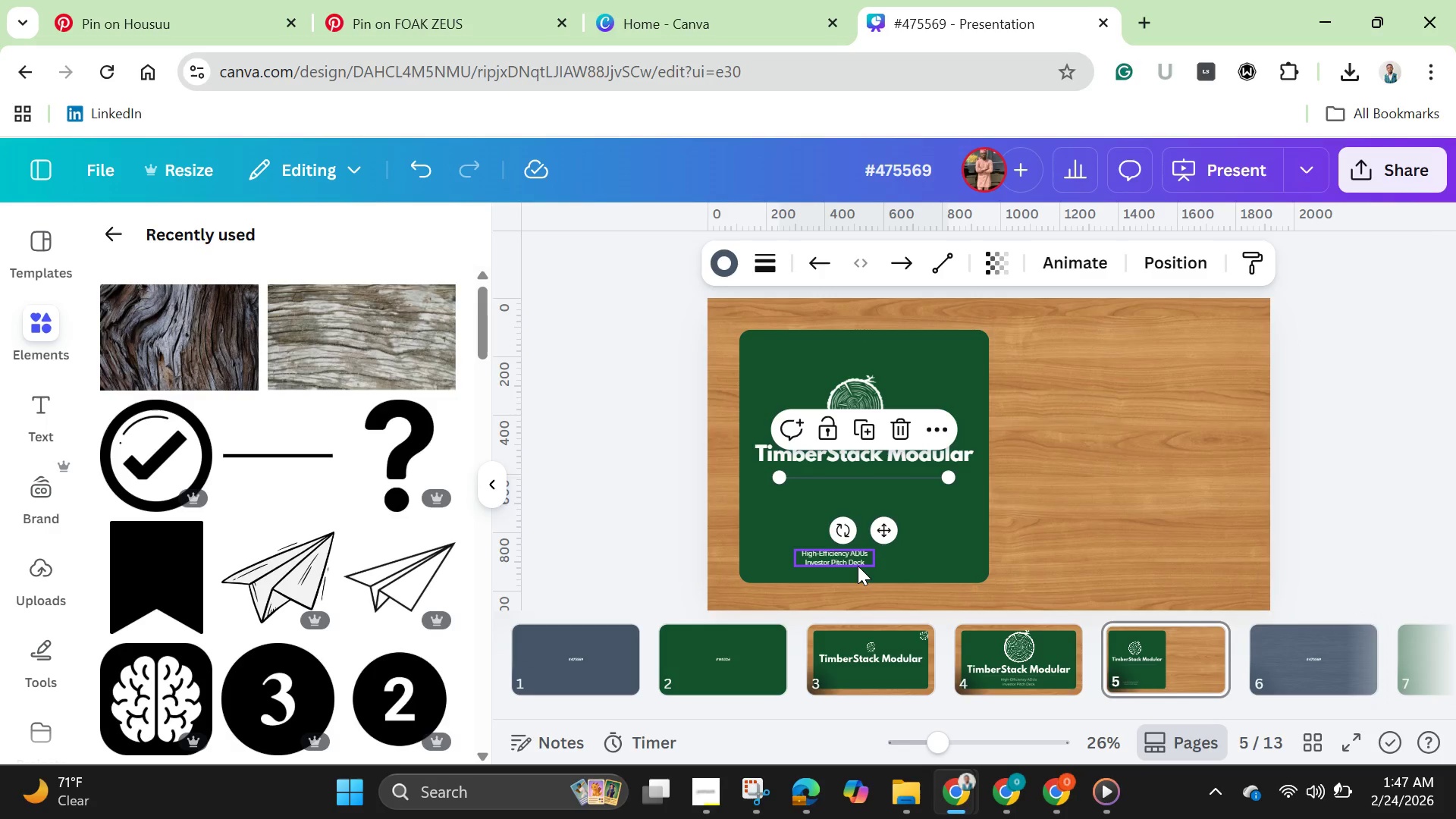 
left_click([858, 566])
 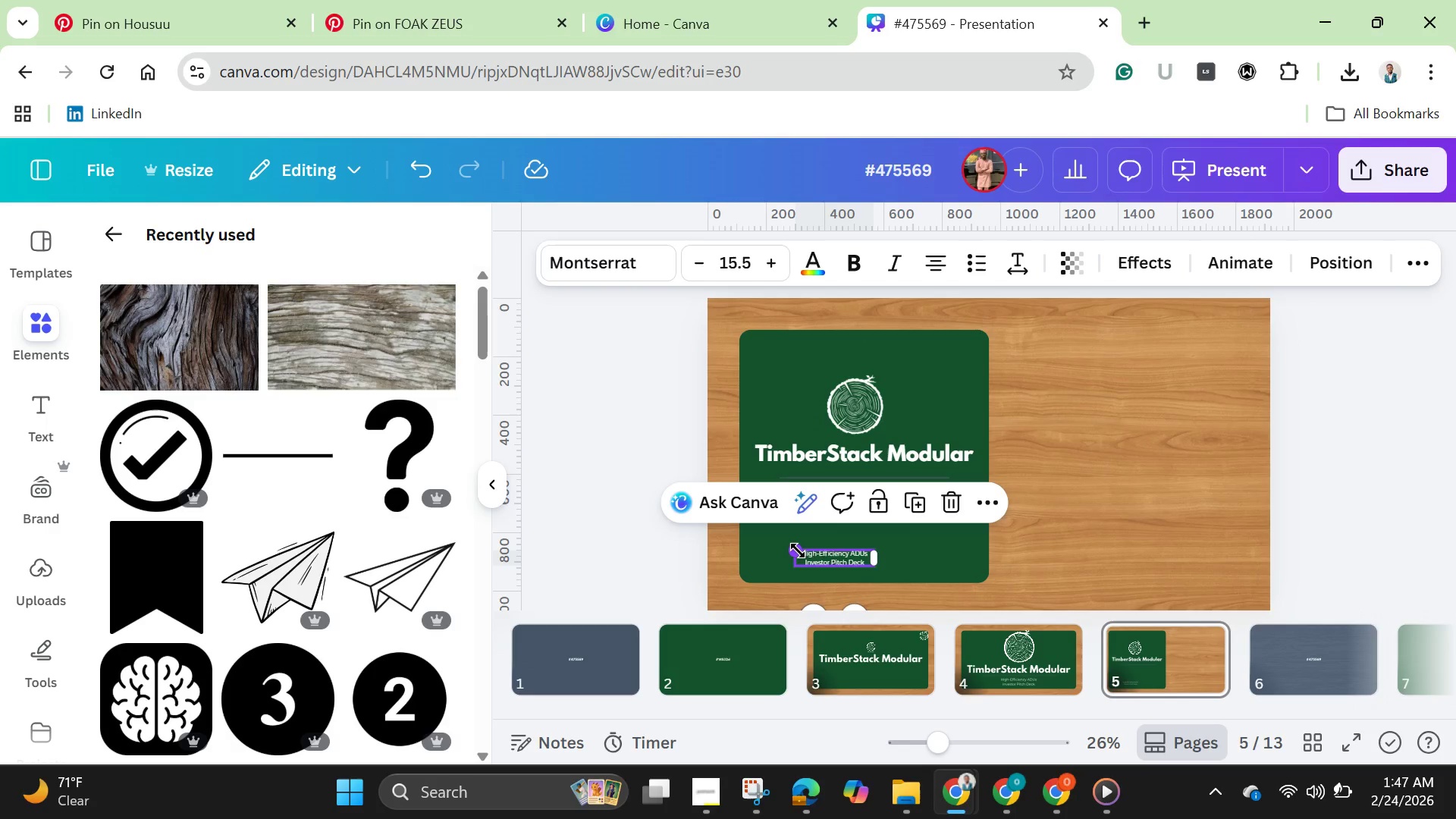 
left_click_drag(start_coordinate=[798, 551], to_coordinate=[611, 477])
 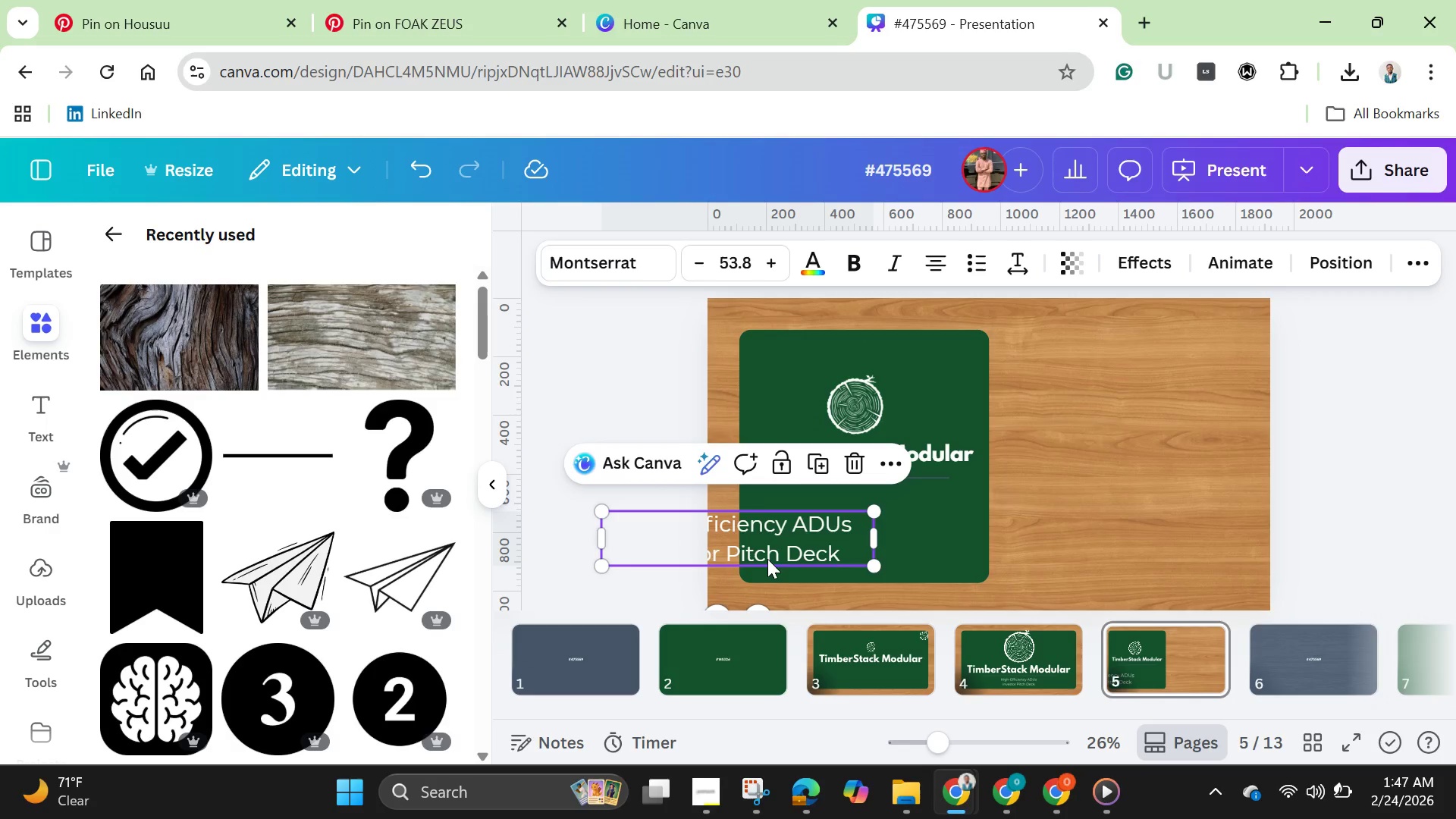 
left_click_drag(start_coordinate=[767, 559], to_coordinate=[890, 539])
 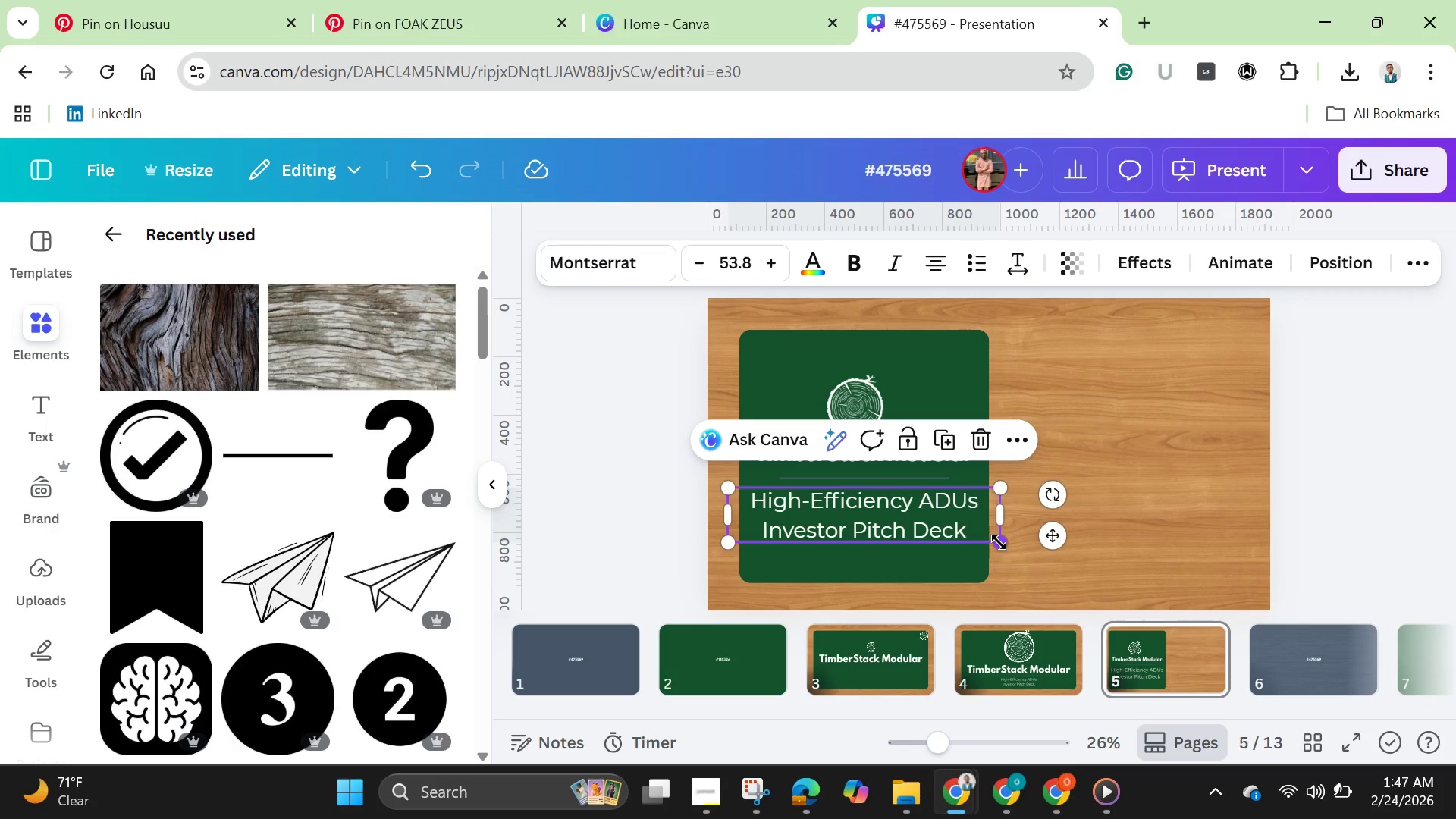 
left_click_drag(start_coordinate=[999, 542], to_coordinate=[925, 537])
 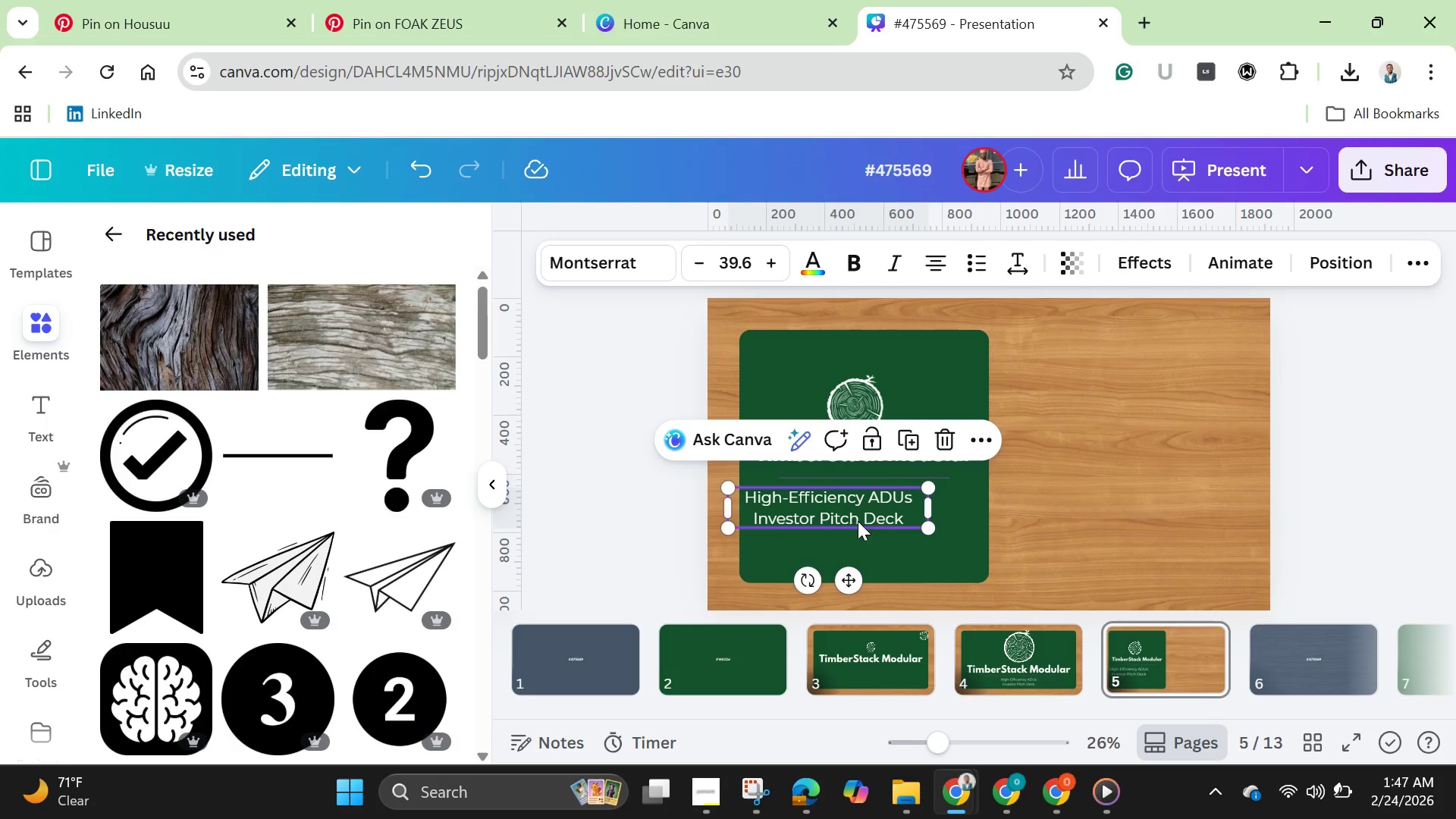 
left_click_drag(start_coordinate=[852, 521], to_coordinate=[886, 526])
 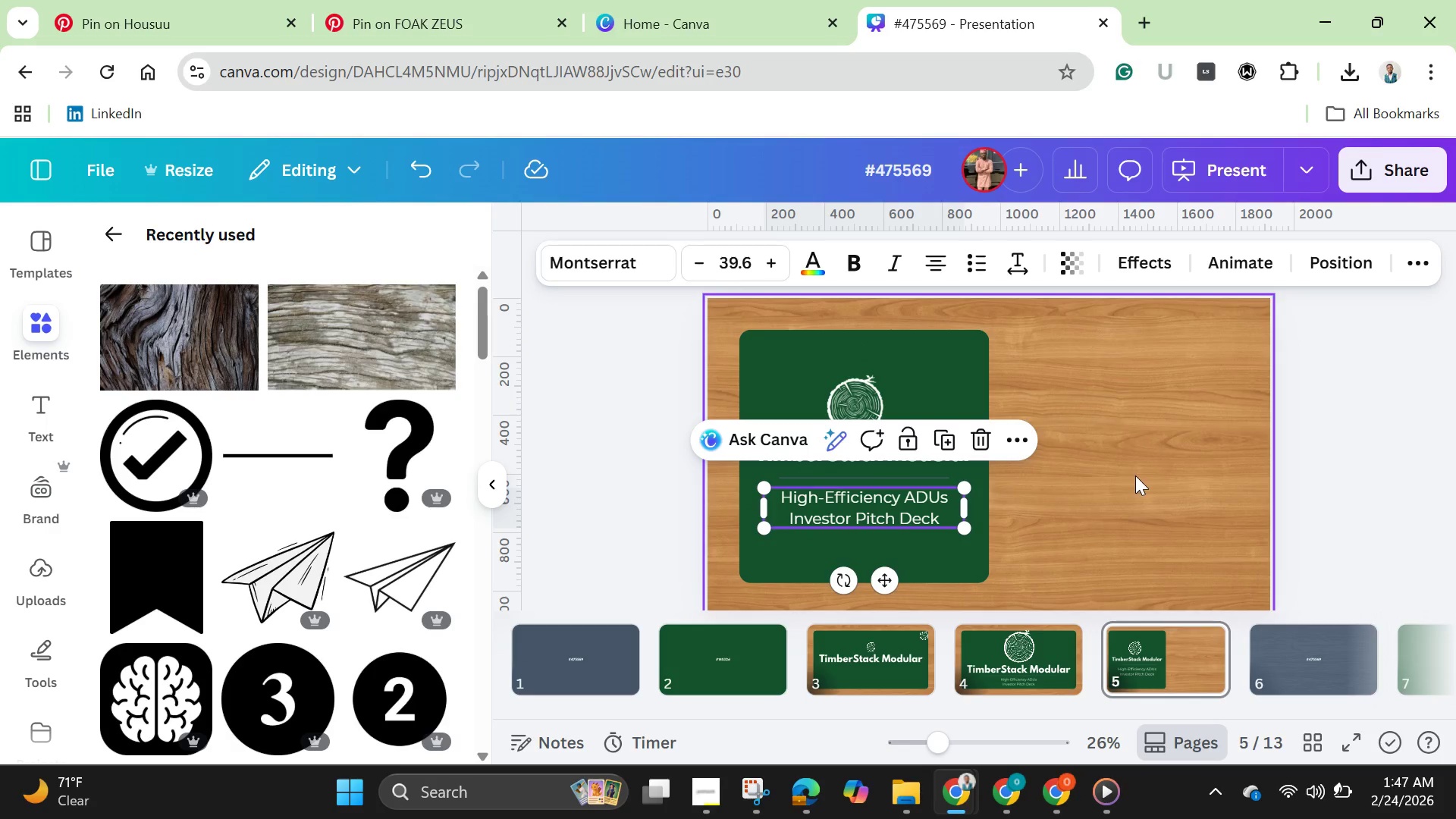 
left_click([1135, 475])
 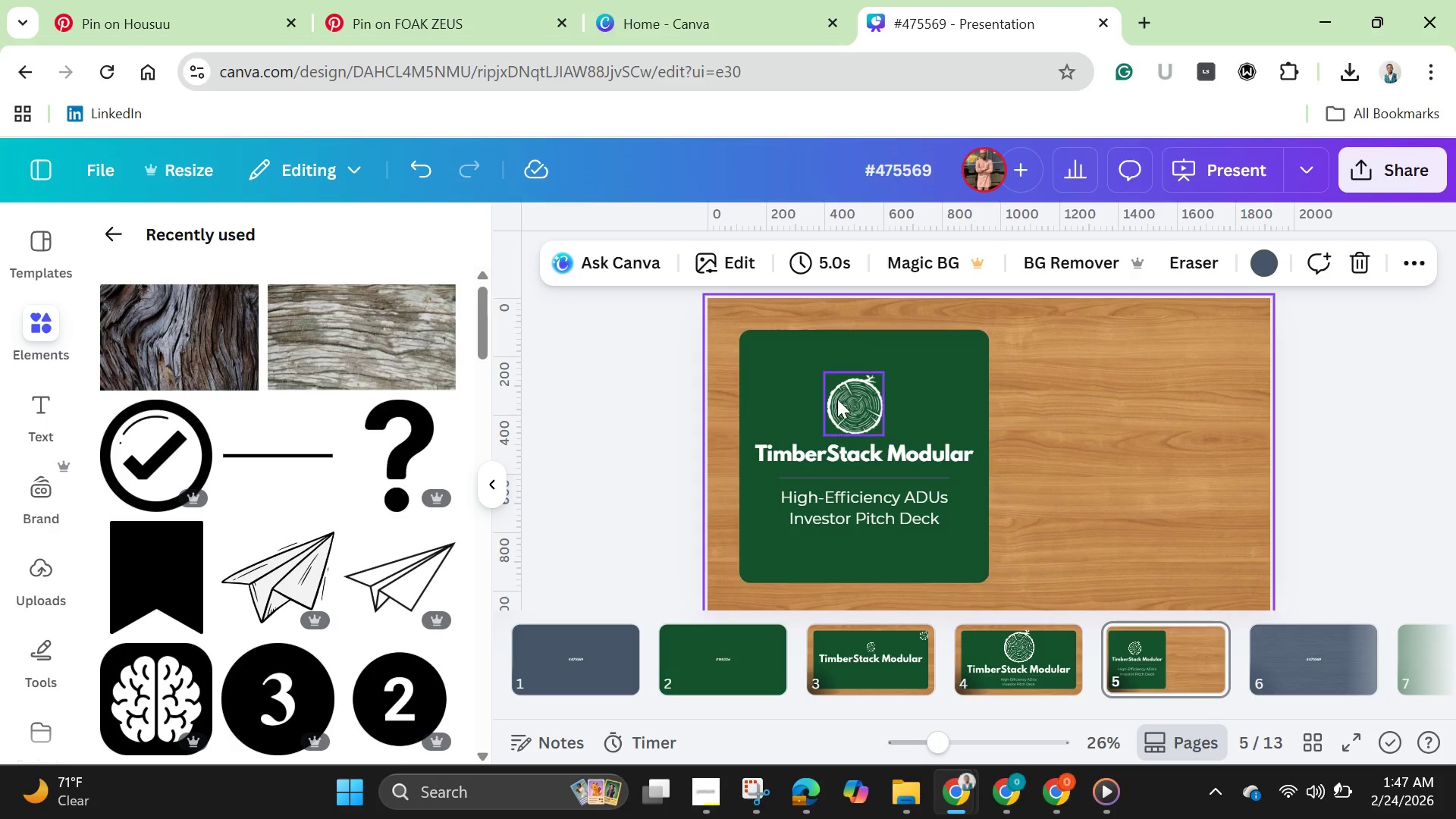 
left_click_drag(start_coordinate=[844, 404], to_coordinate=[857, 404])
 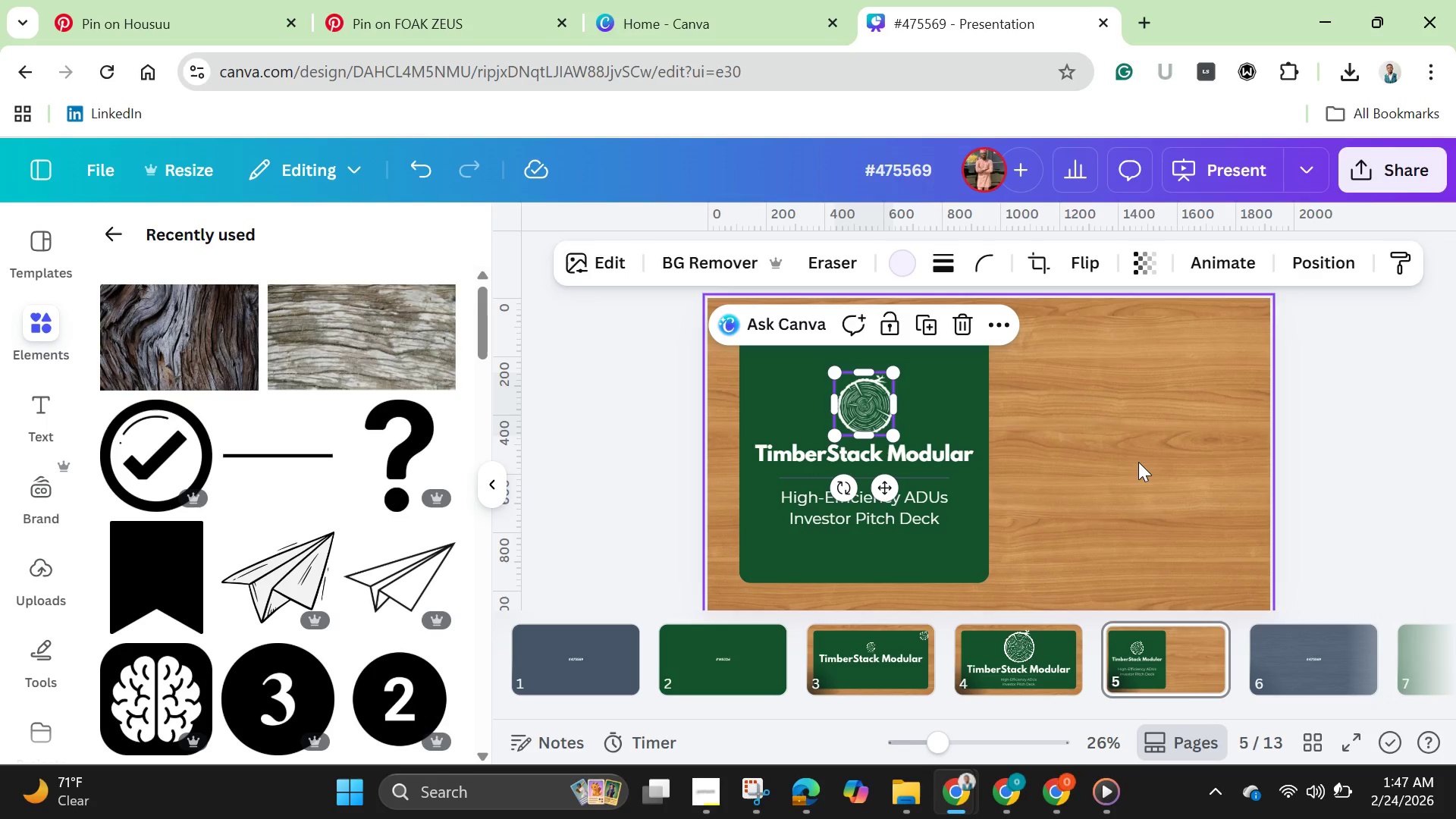 
left_click([1138, 462])
 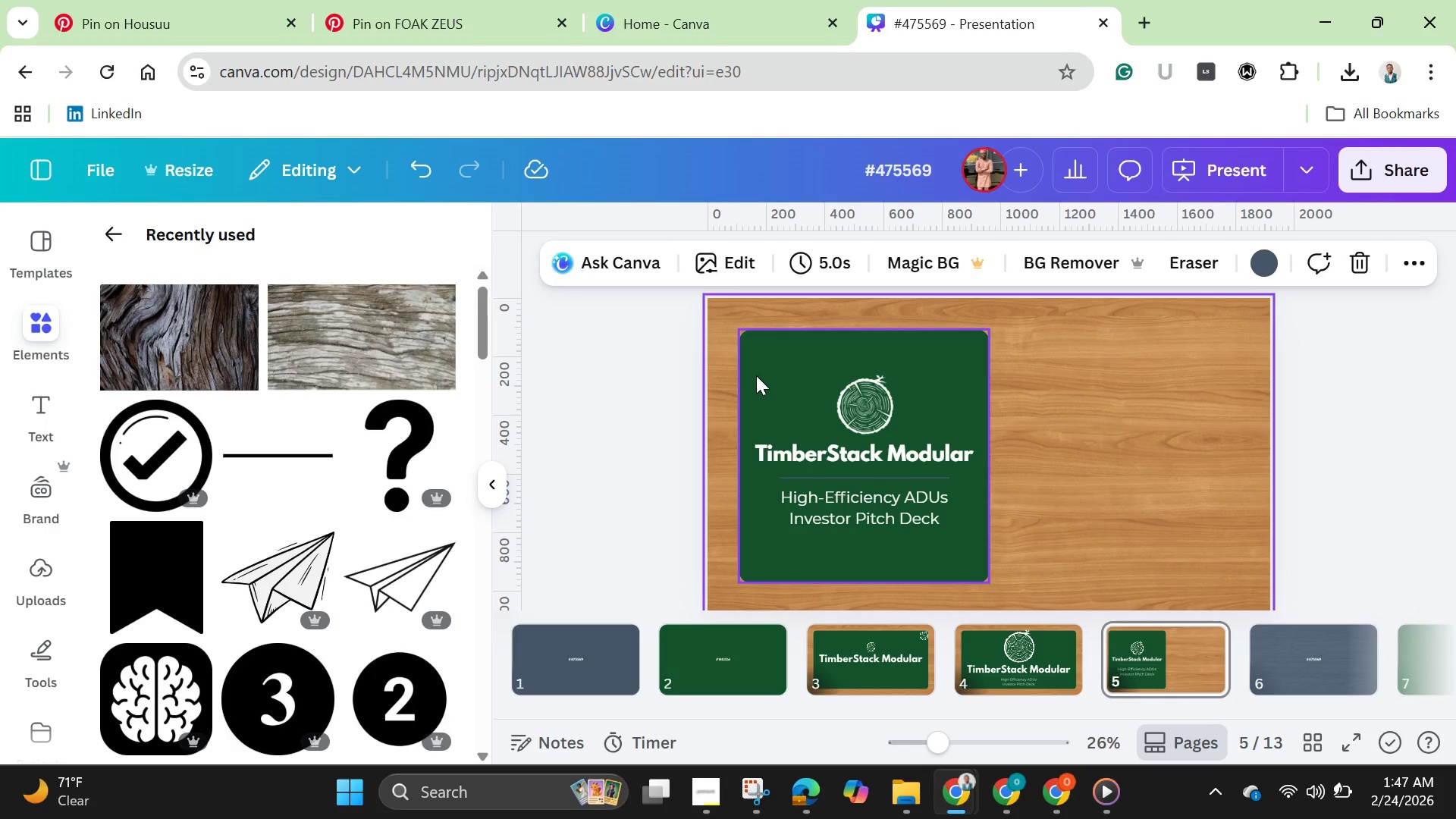 
left_click([756, 375])
 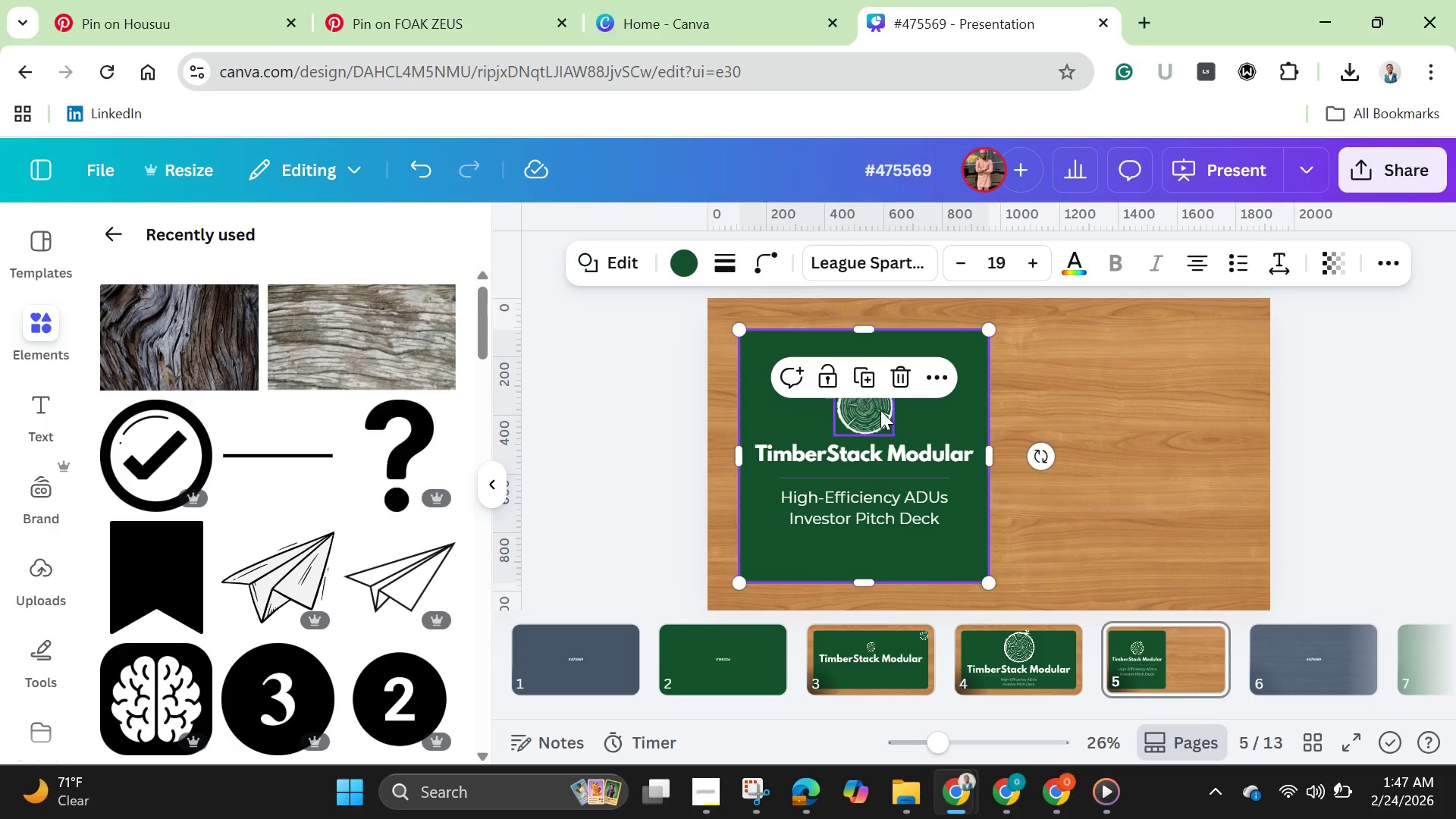 
left_click([877, 410])
 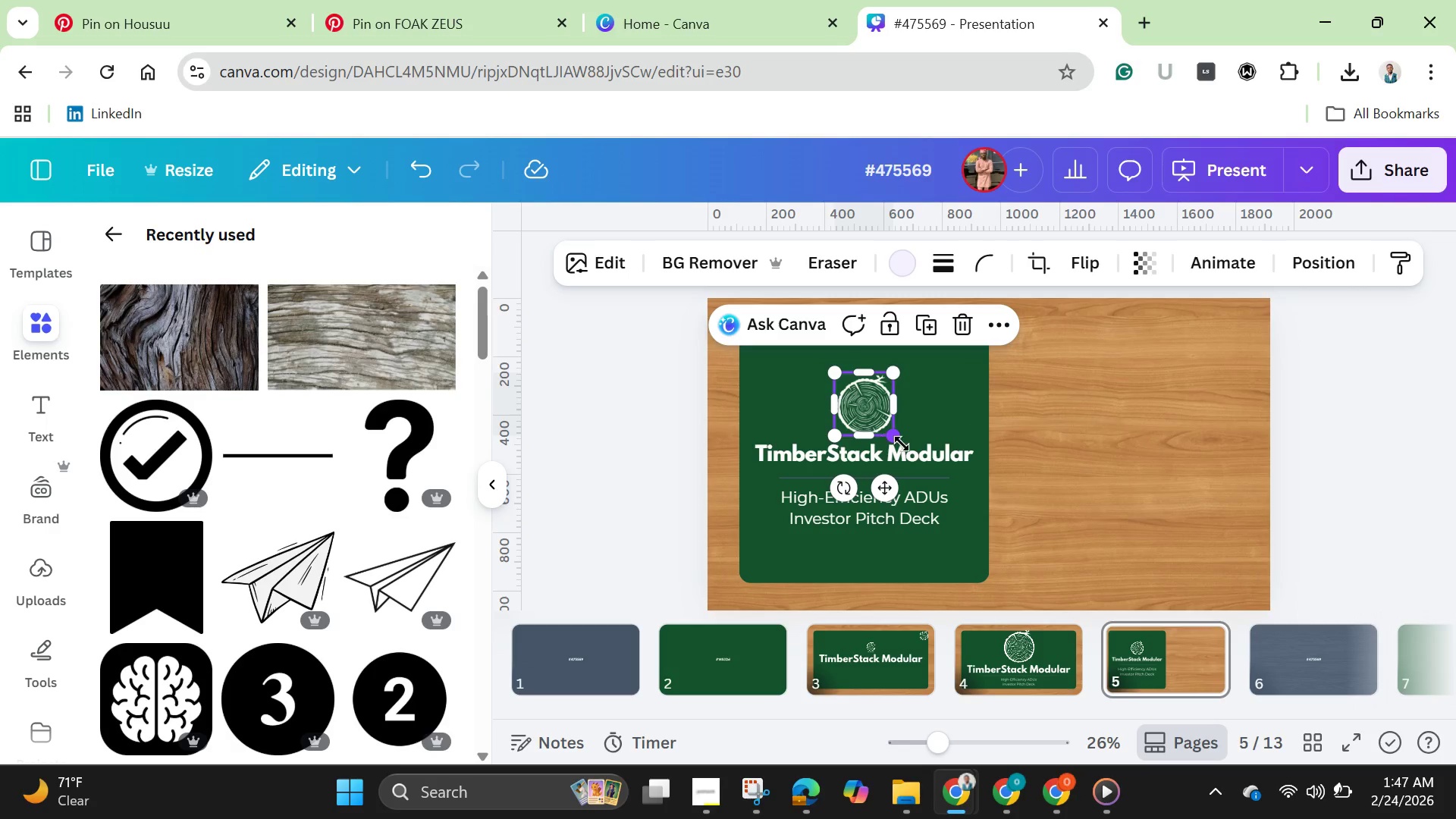 
hold_key(key=ShiftLeft, duration=1.53)
left_click([934, 458])
 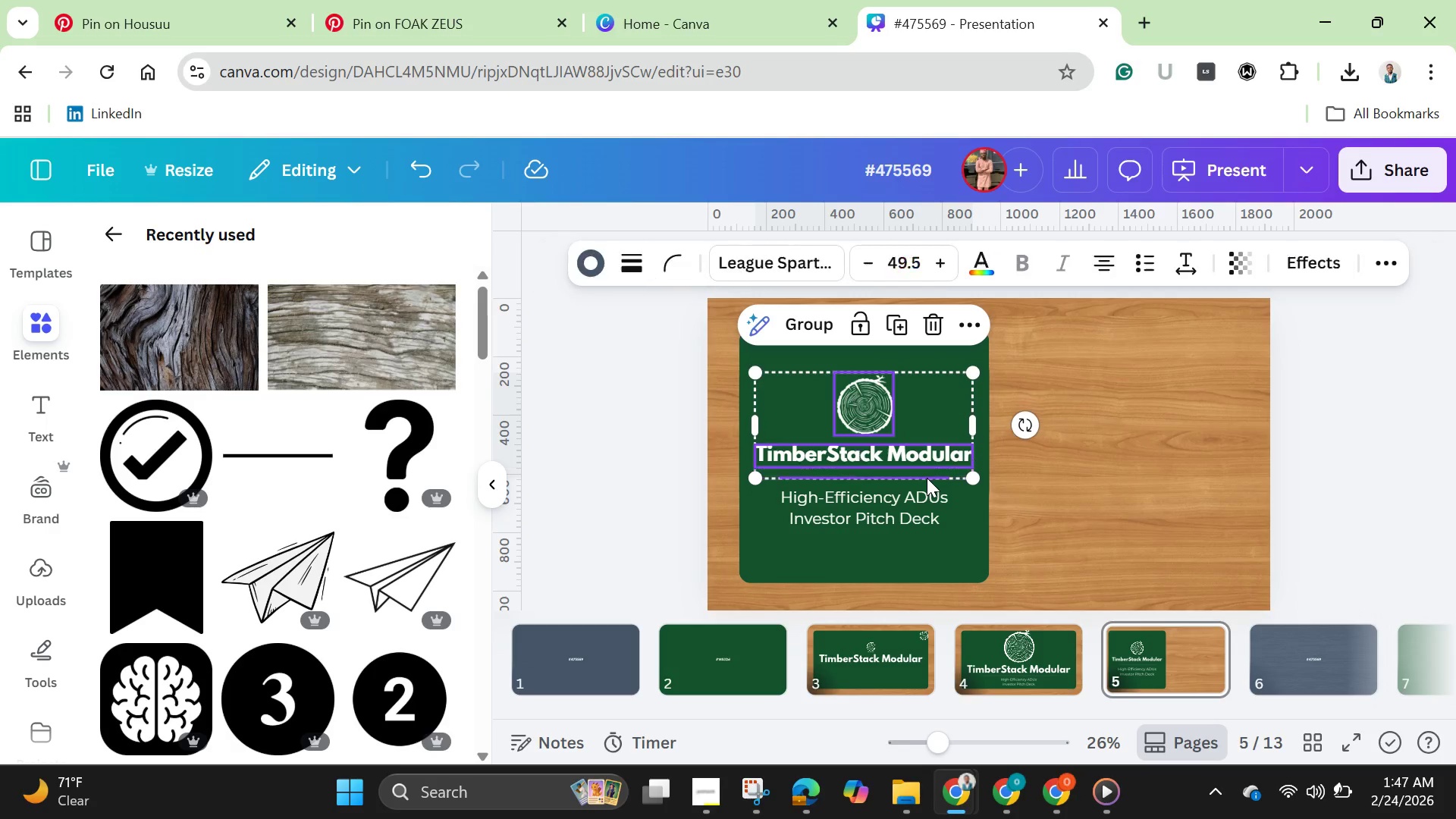 
left_click([927, 478])
 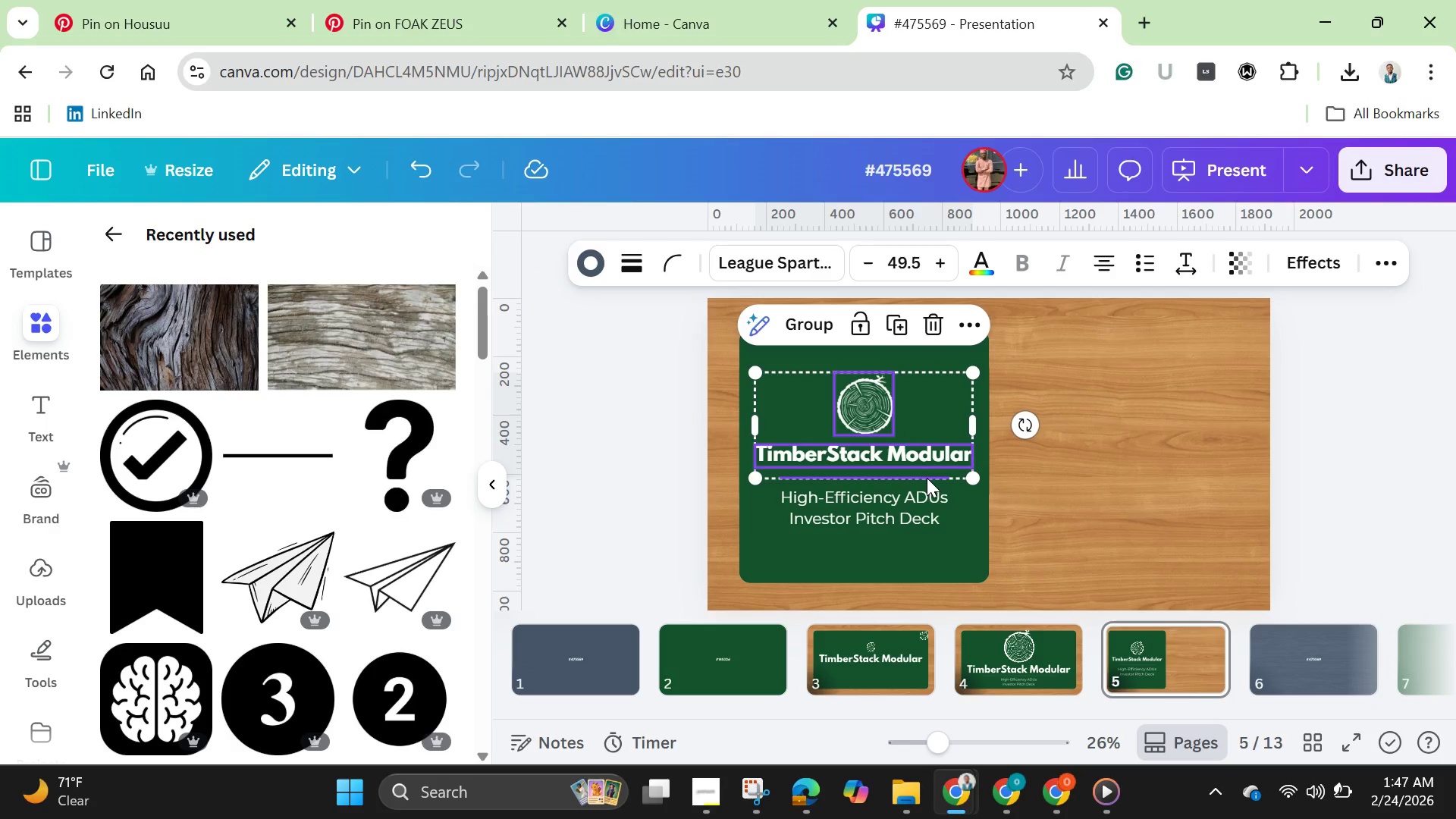 
hold_key(key=ShiftLeft, duration=0.98)
left_click([915, 506])
 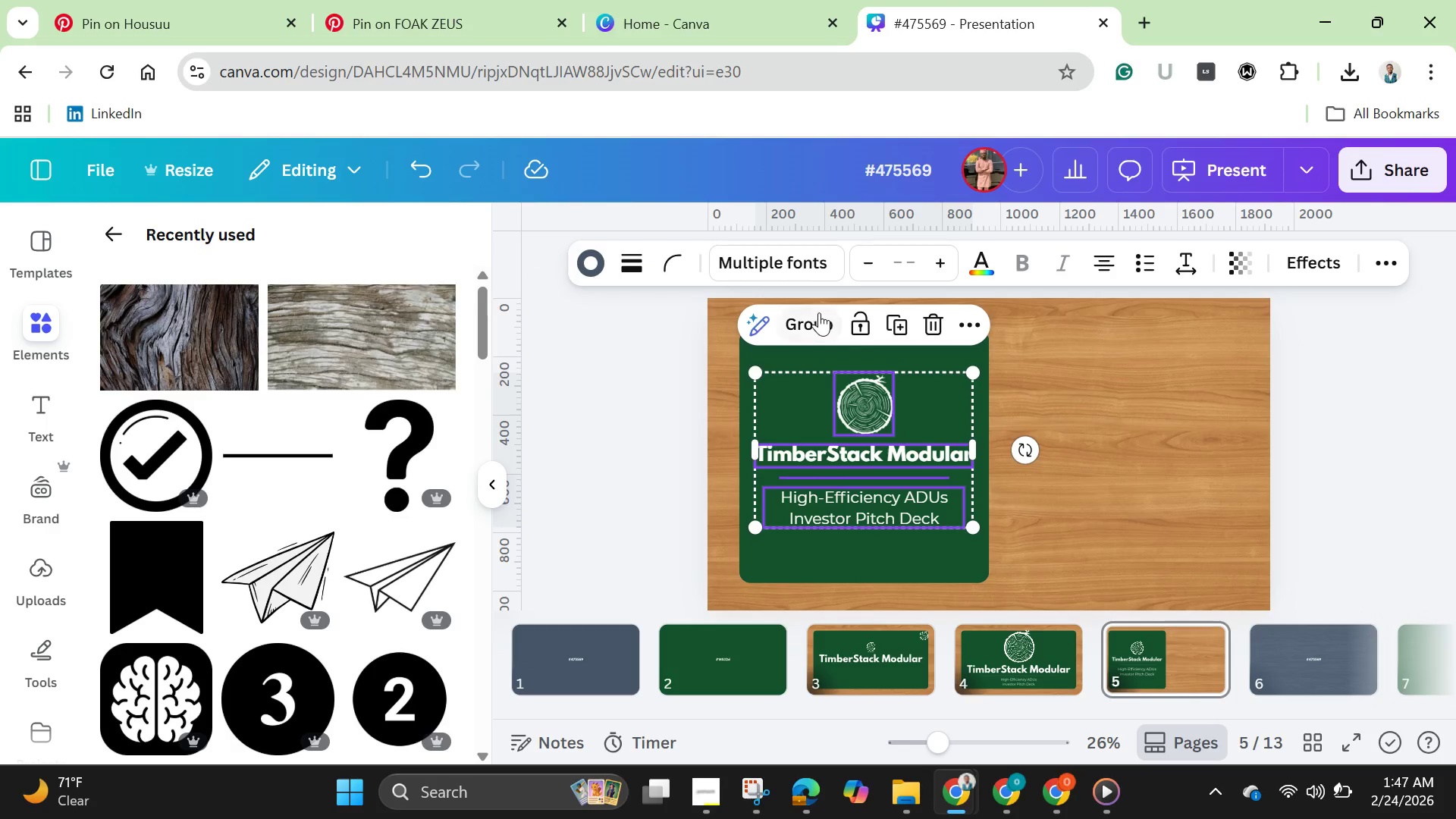 
left_click([816, 309])
 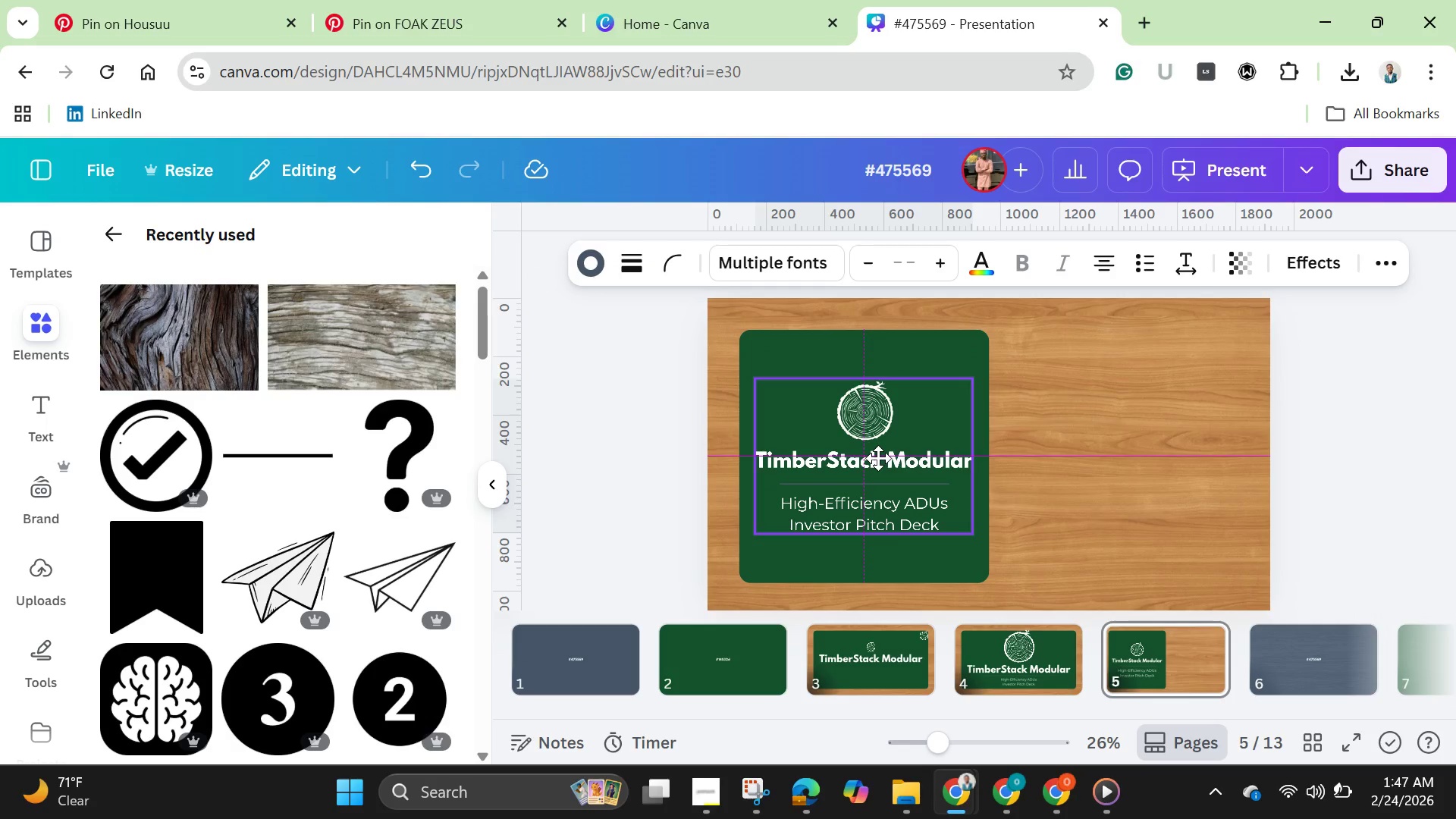 
left_click([1185, 482])
 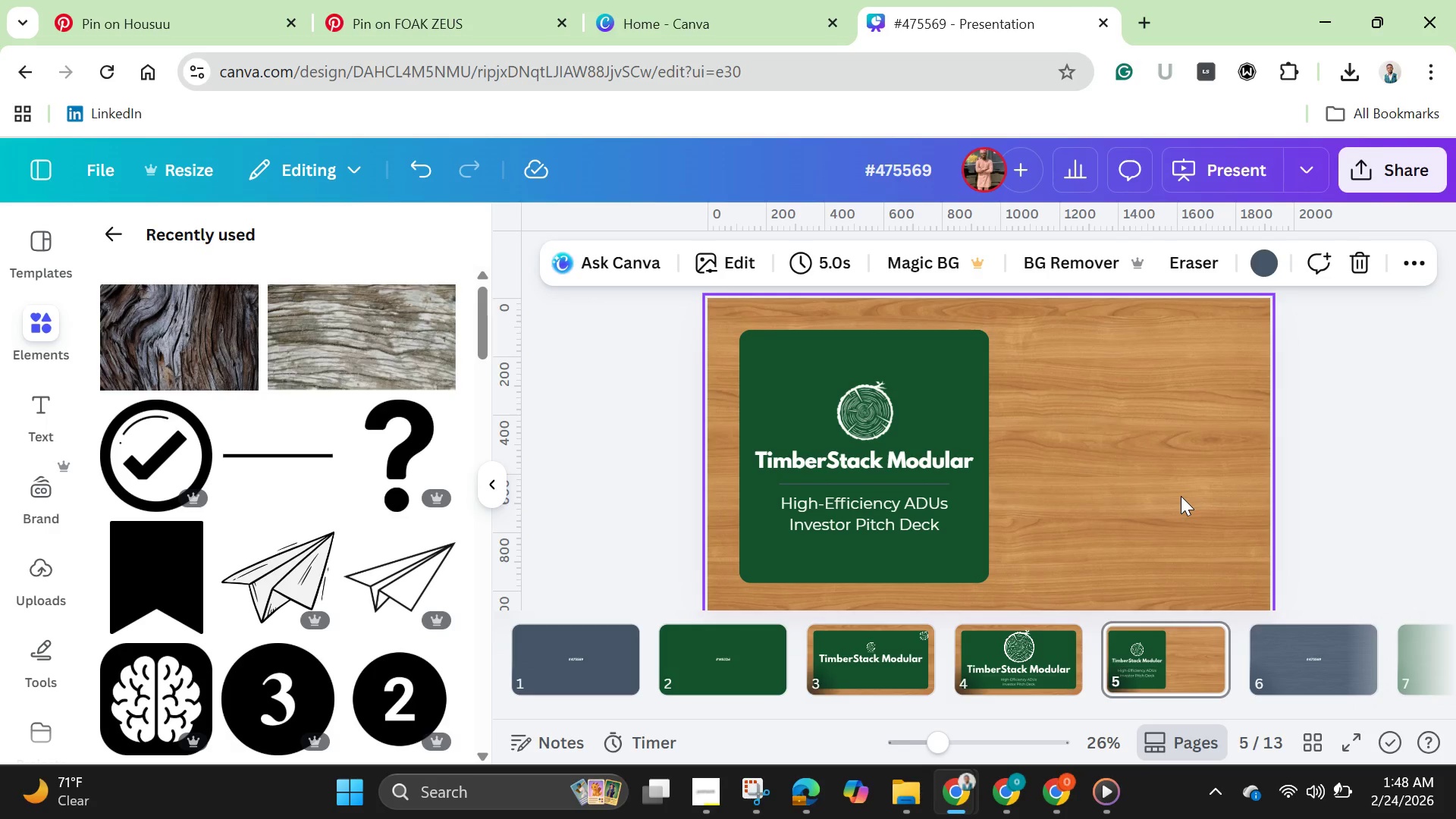 
wait(46.12)
 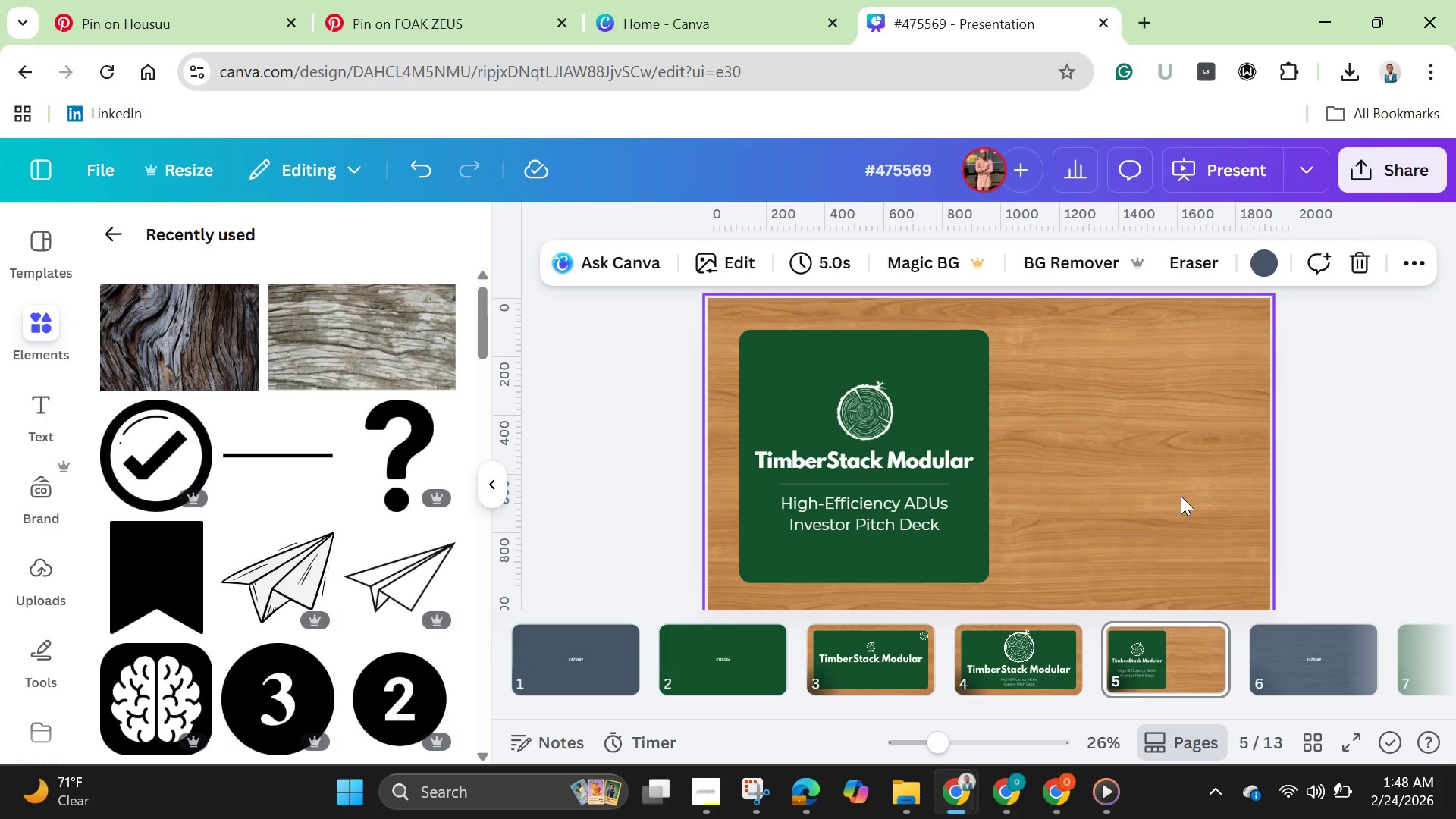 
left_click([388, 16])
 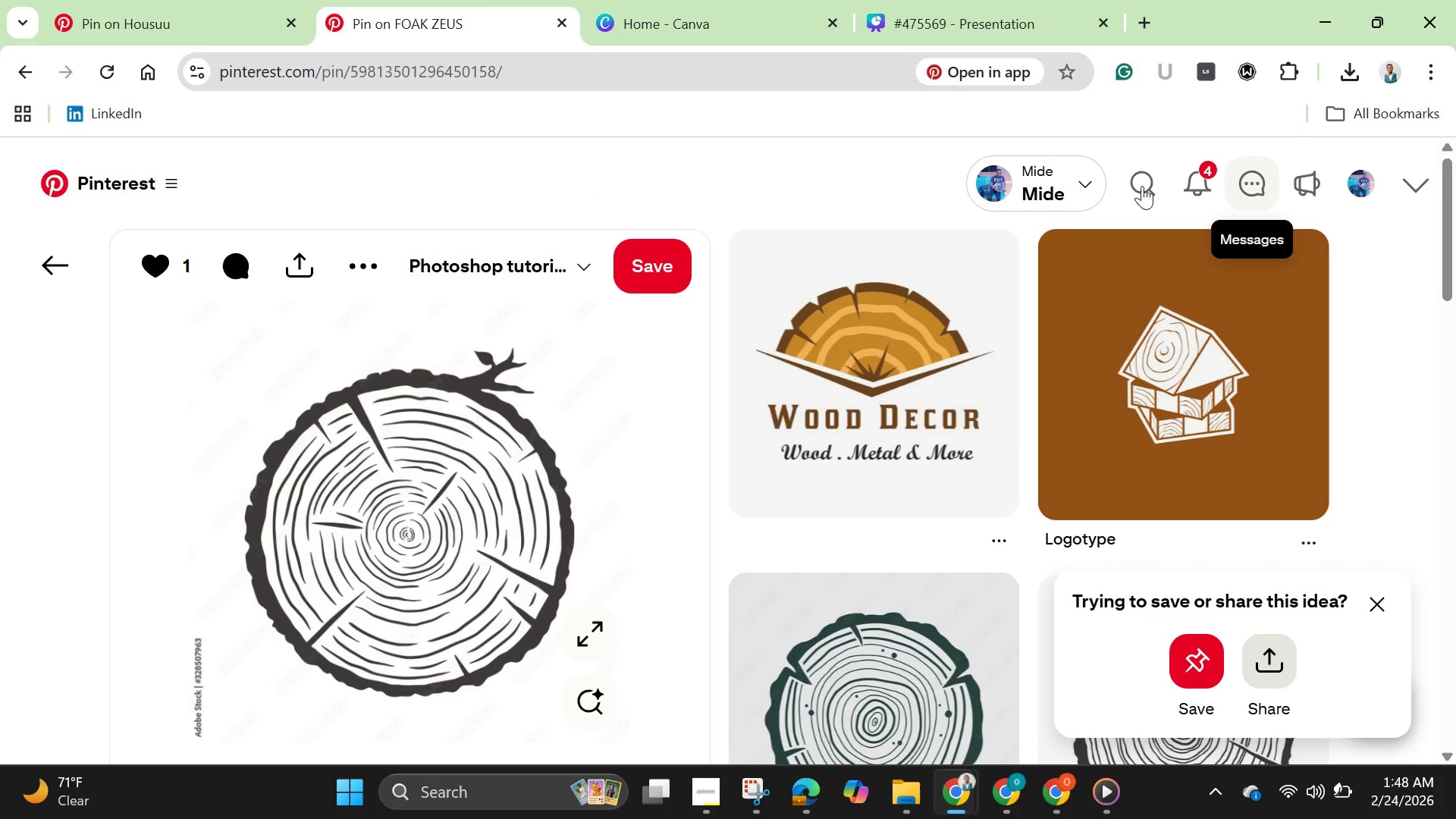 
left_click([1131, 180])
 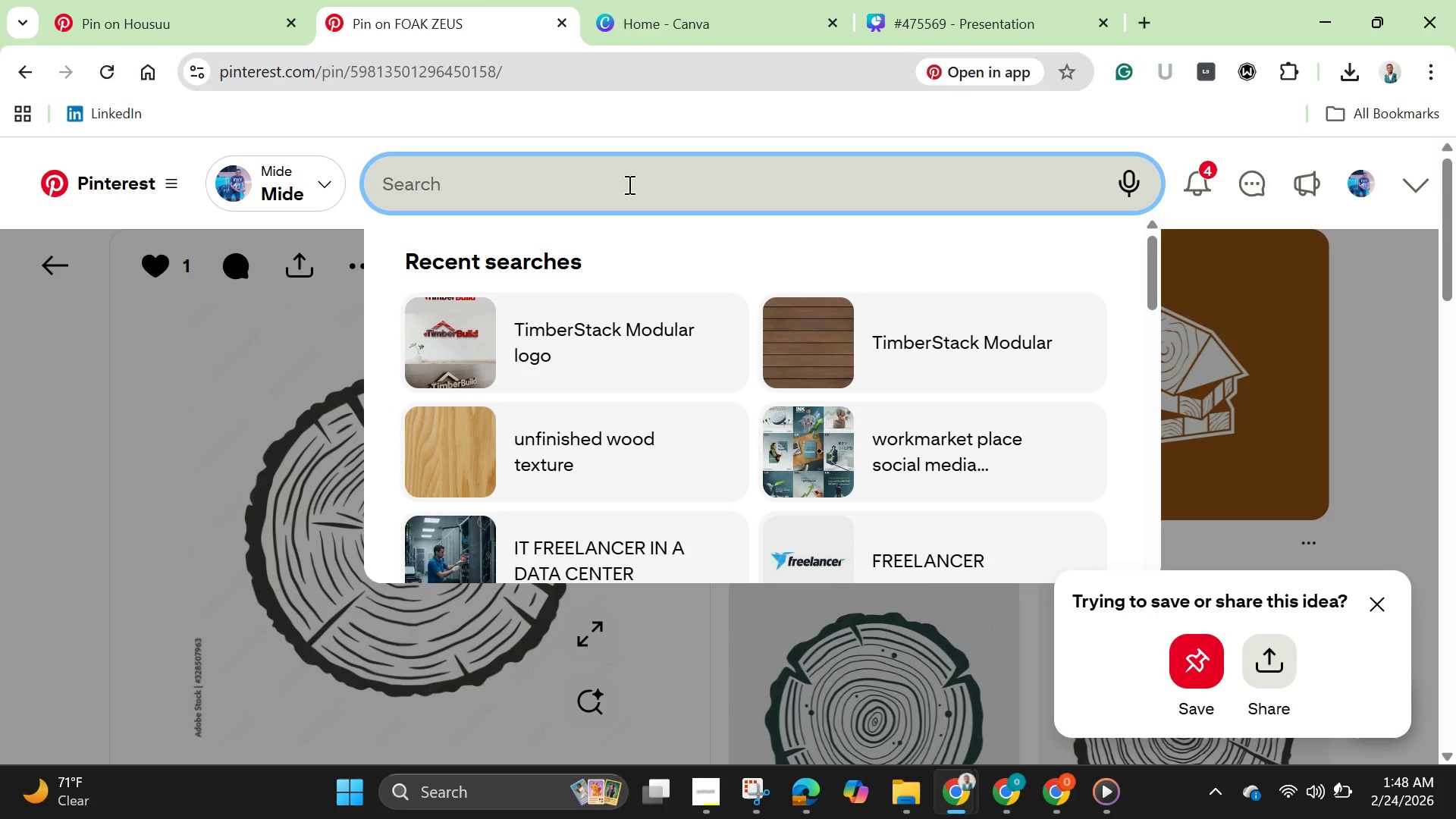 
left_click([628, 184])
 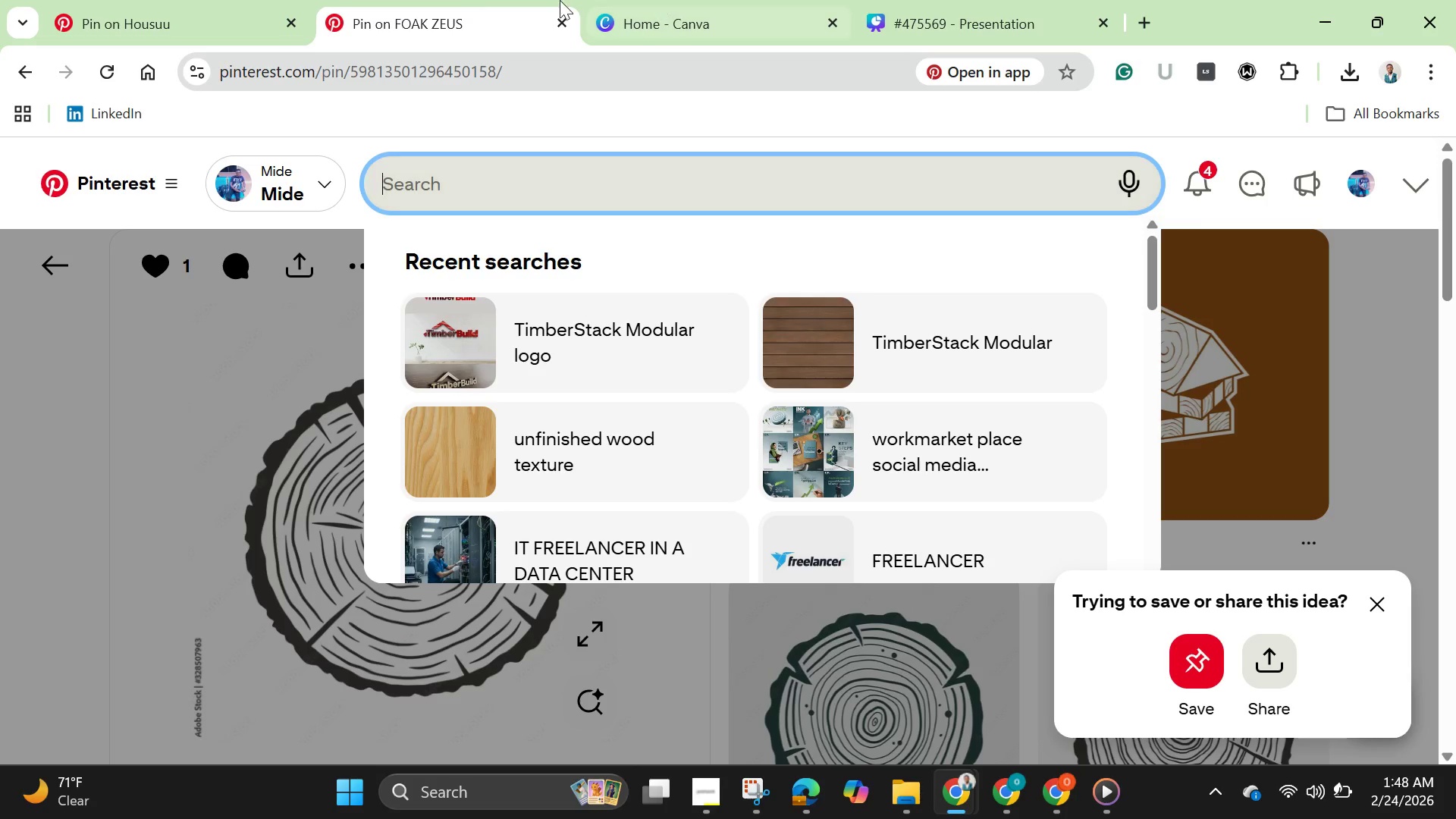 
wait(5.05)
 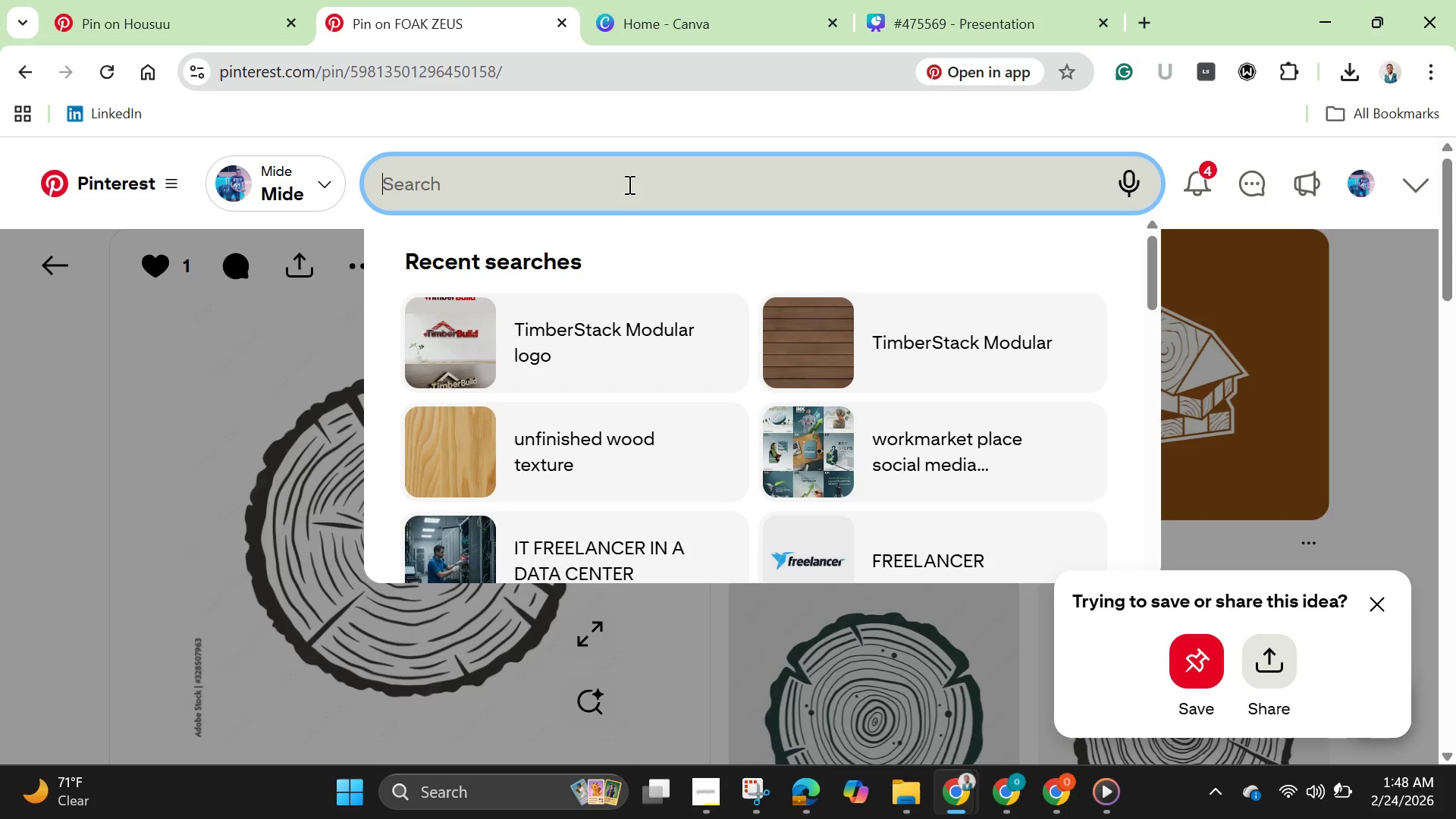 
left_click([143, 20])
 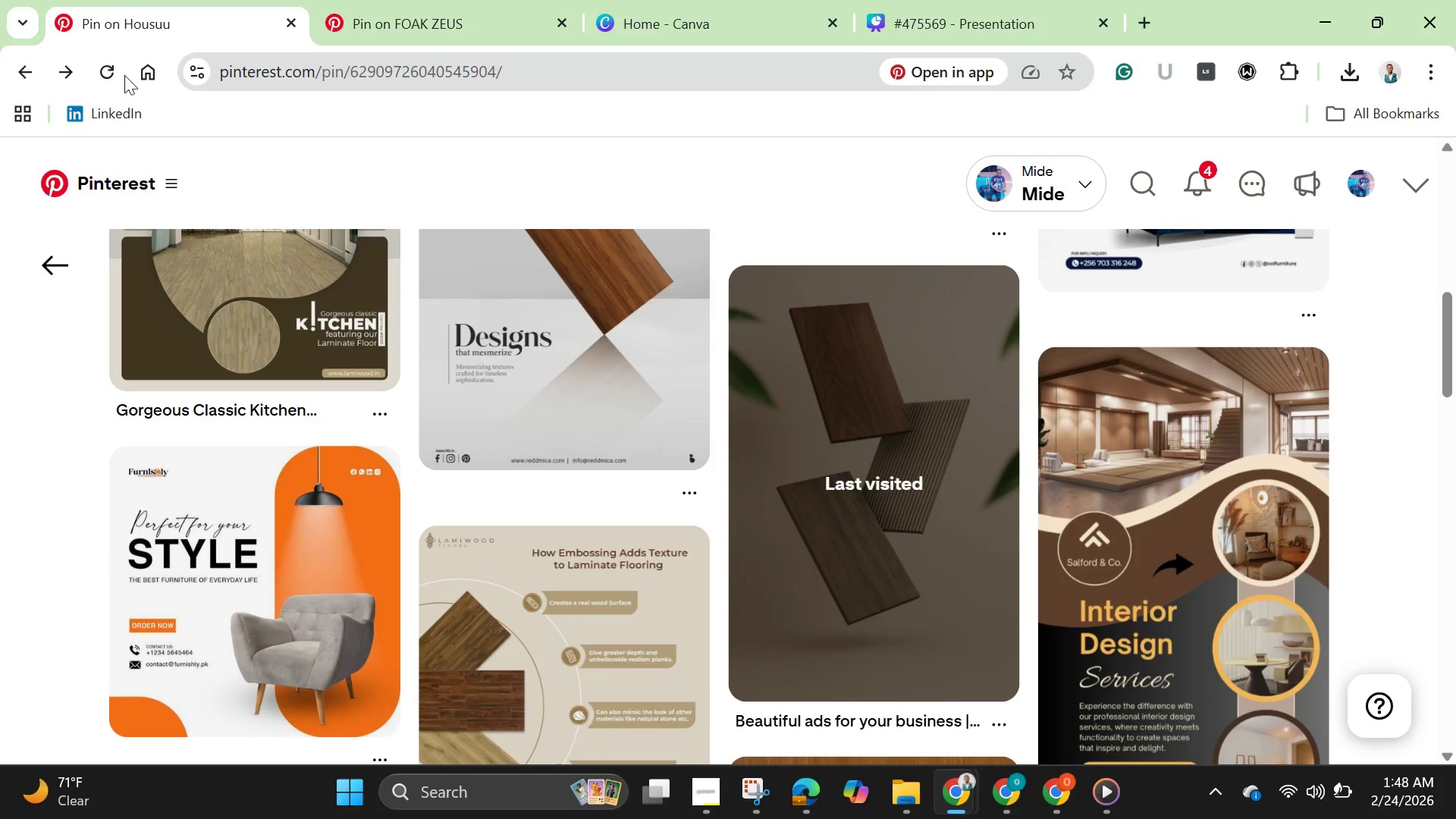 
scroll: coordinate [748, 565], scroll_direction: down, amount: 13.0
 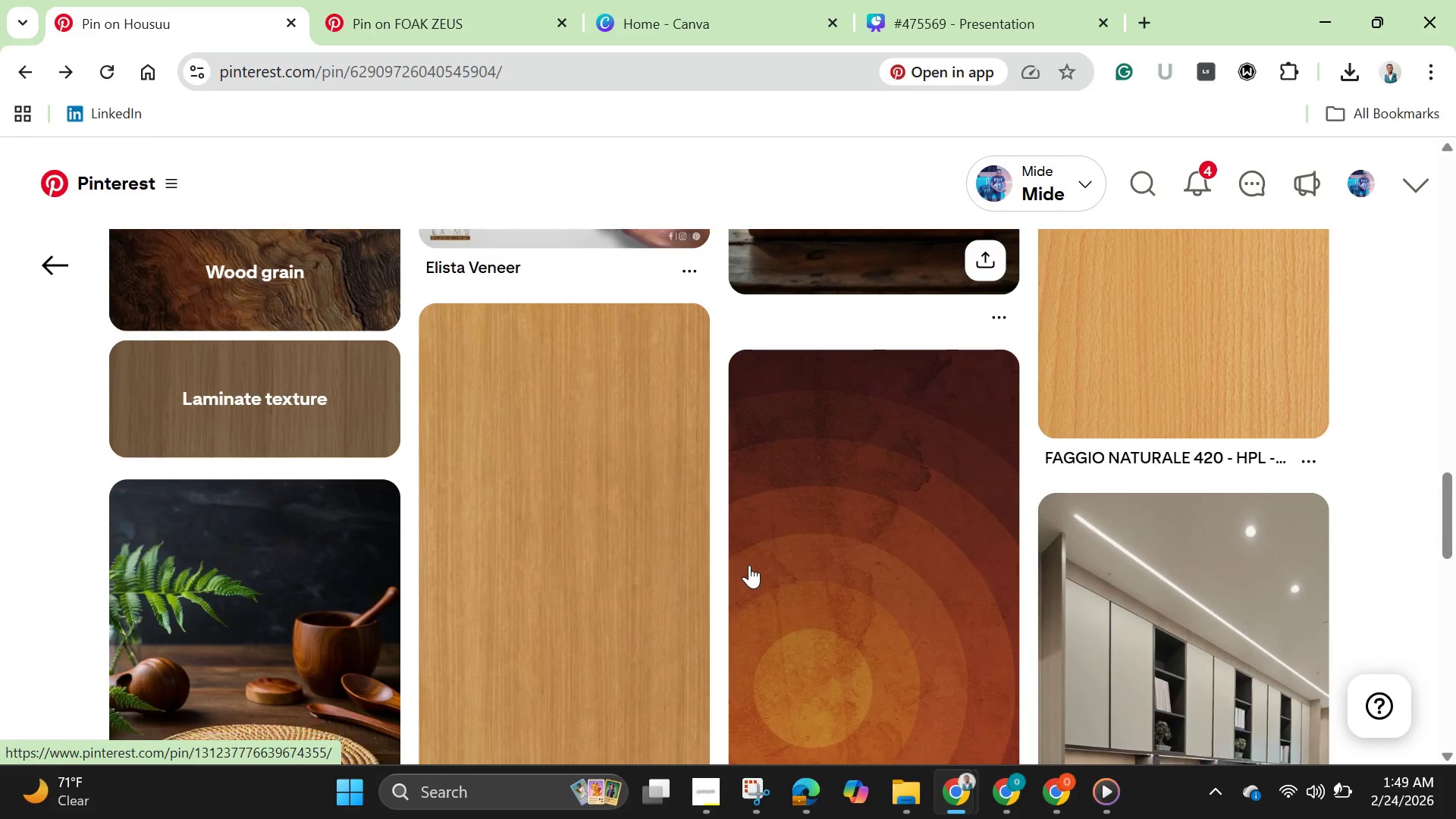 
scroll: coordinate [749, 565], scroll_direction: down, amount: 3.0
 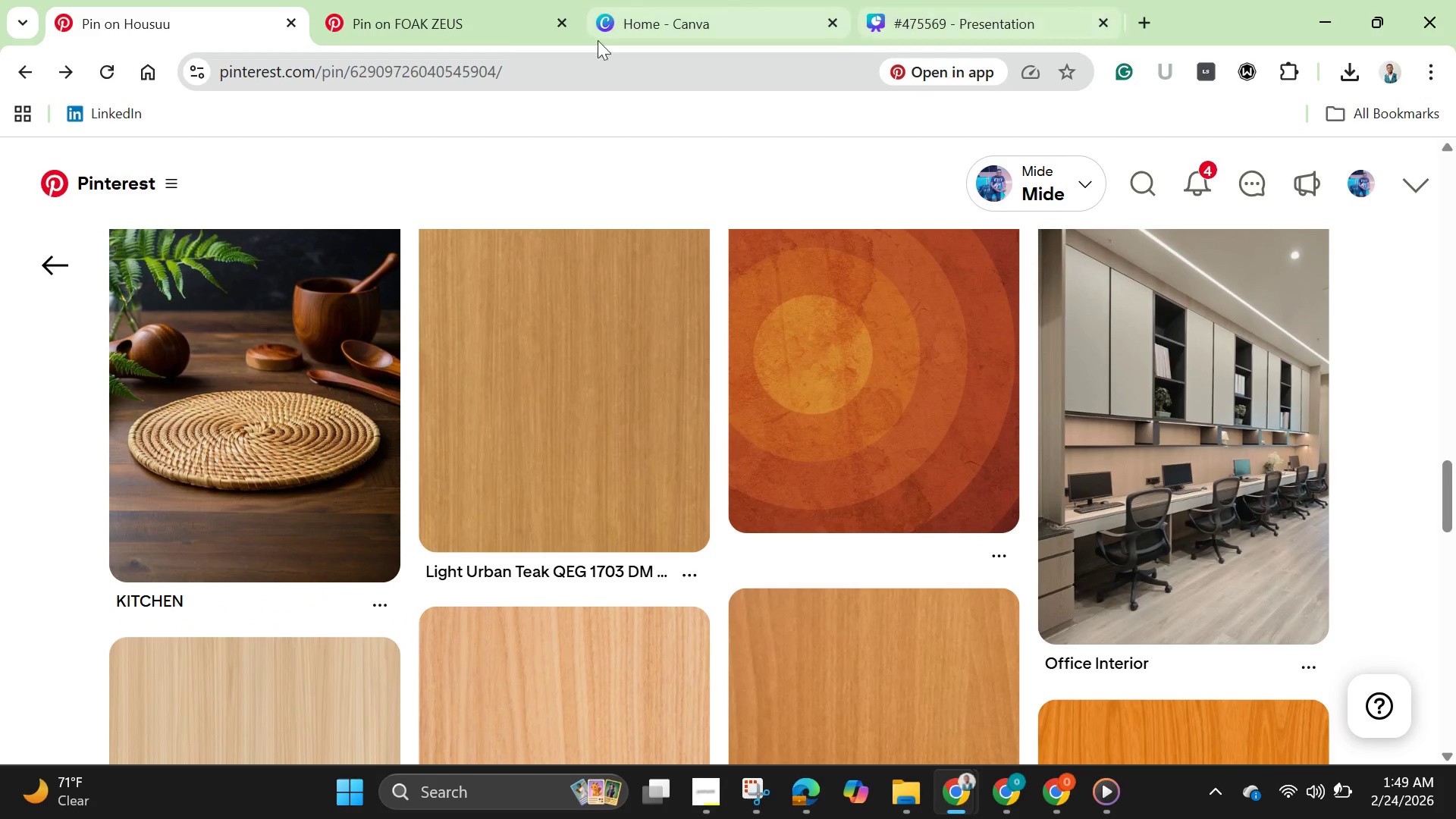 
left_click([461, 29])
 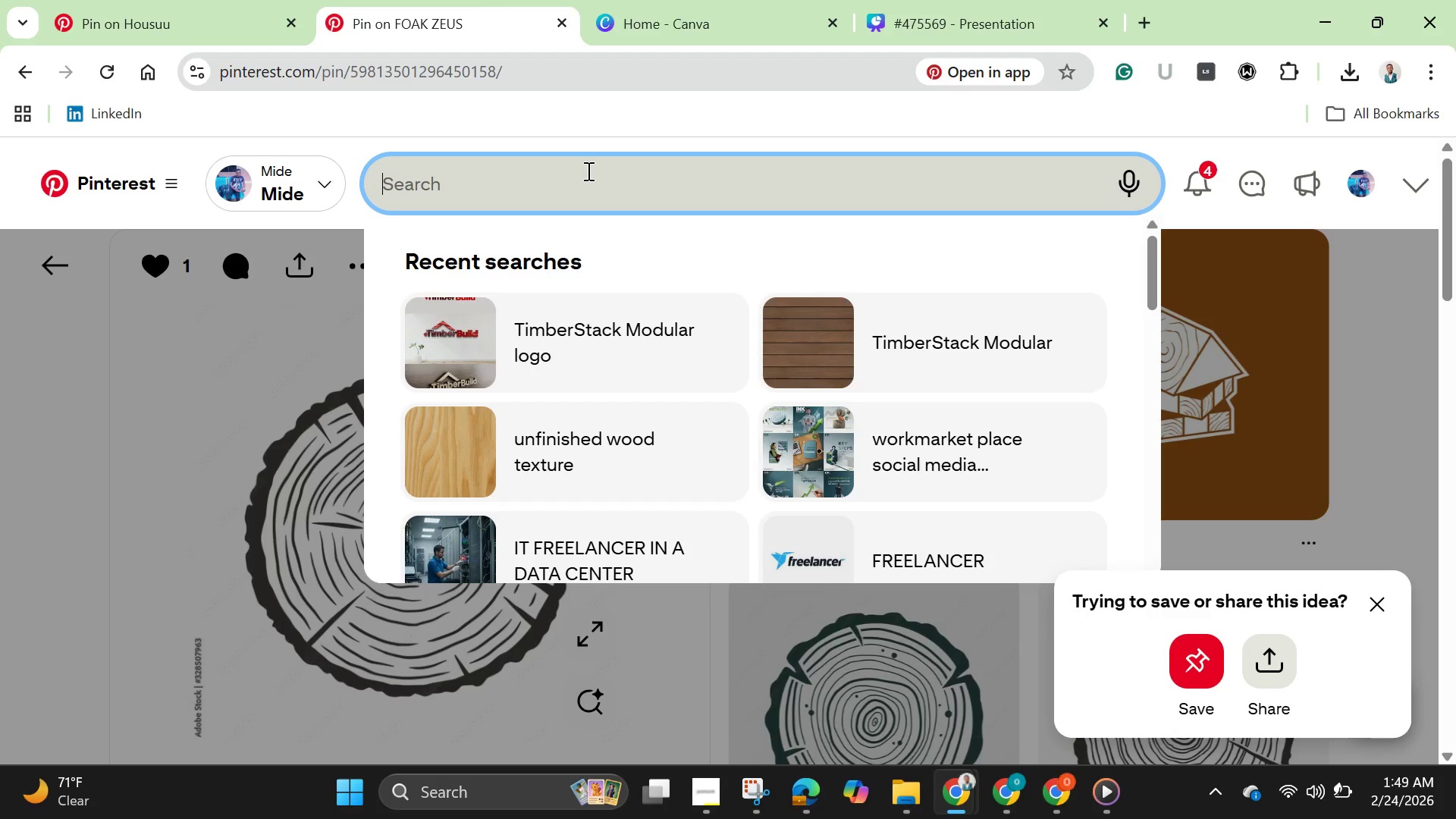 
wait(8.58)
 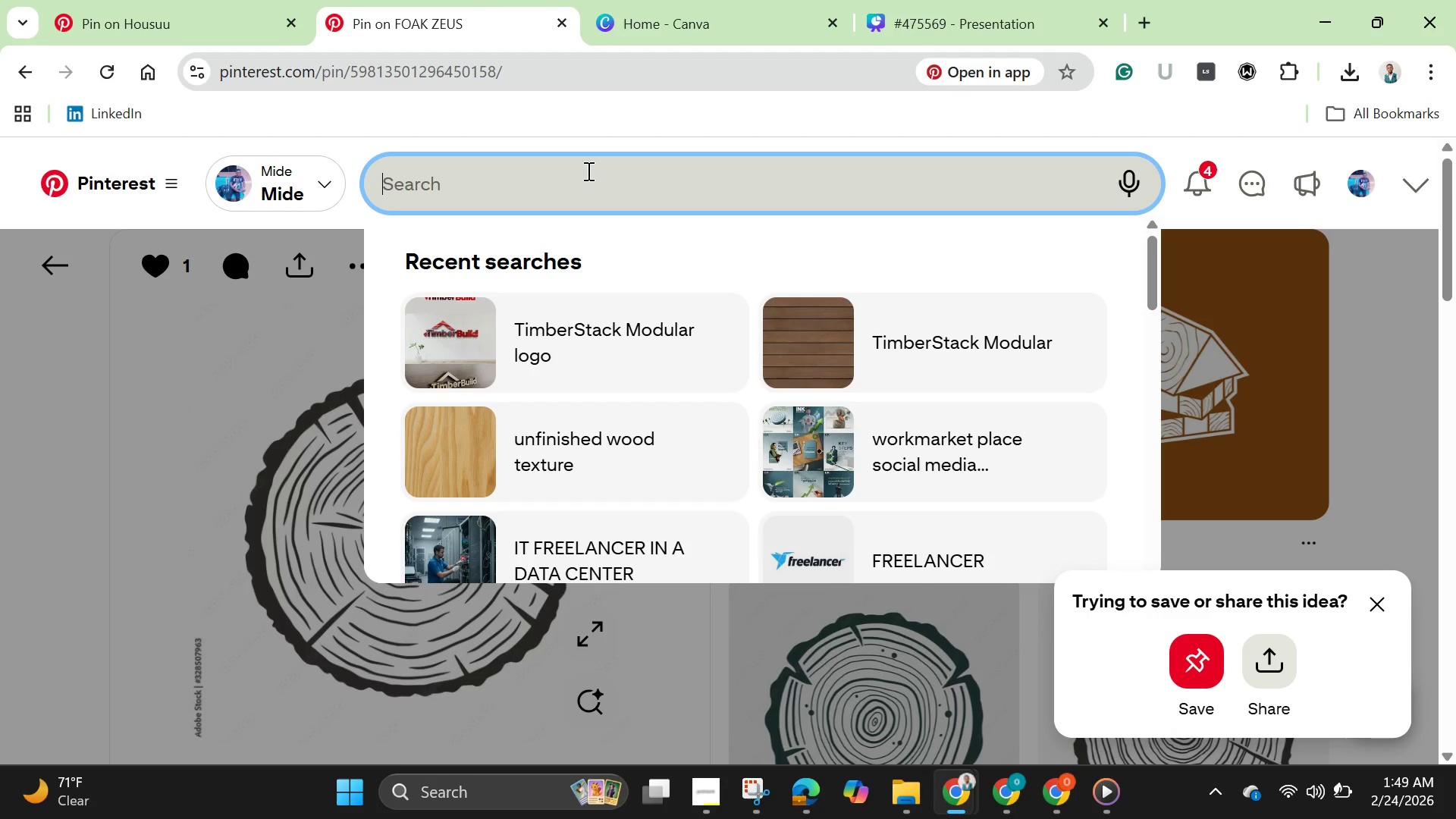 
type(mio)
key(Backspace)
key(Backspace)
type(odern wooden)
 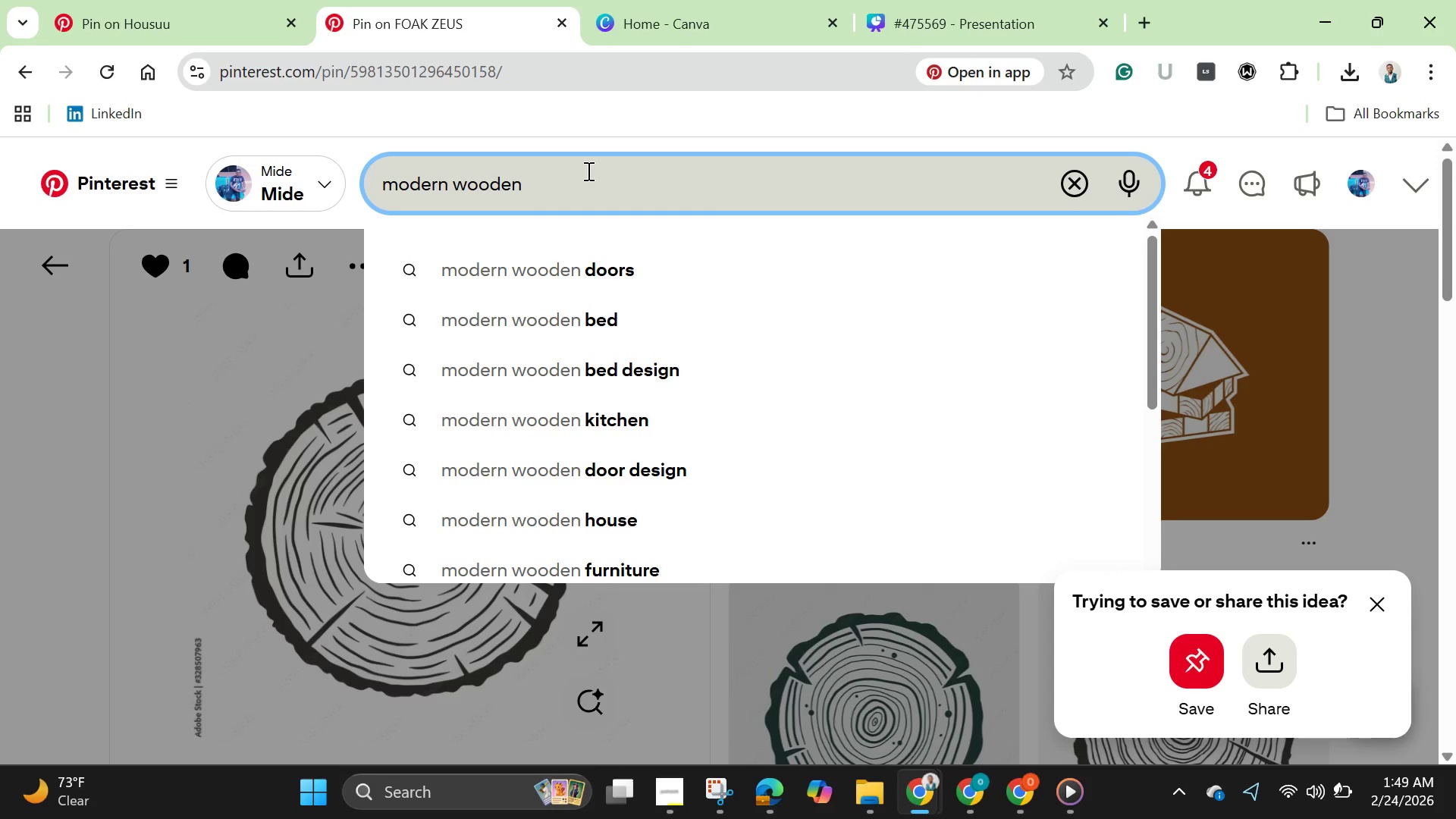 
wait(5.28)
 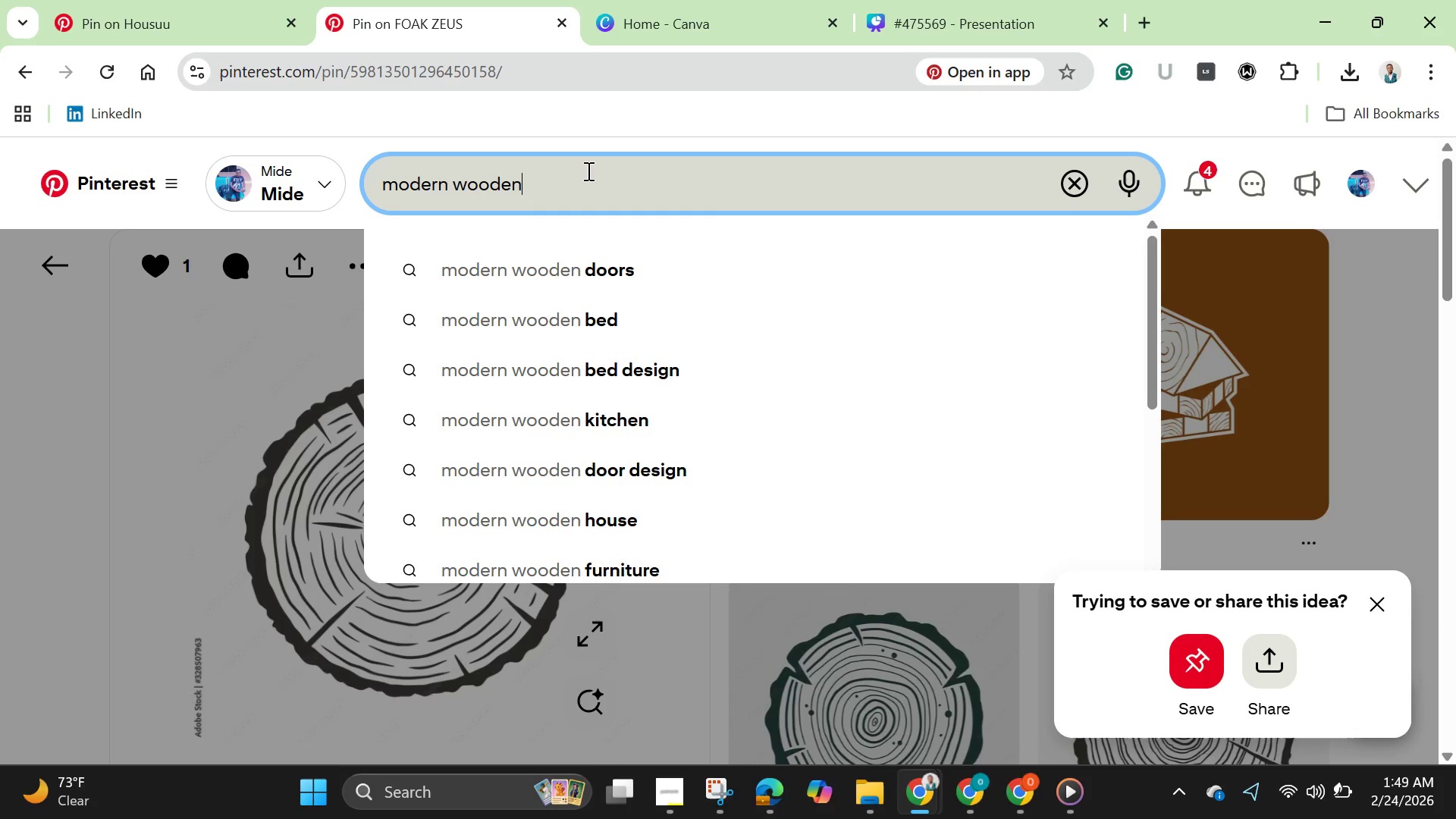 
type( f)
key(Backspace)
type(home)
 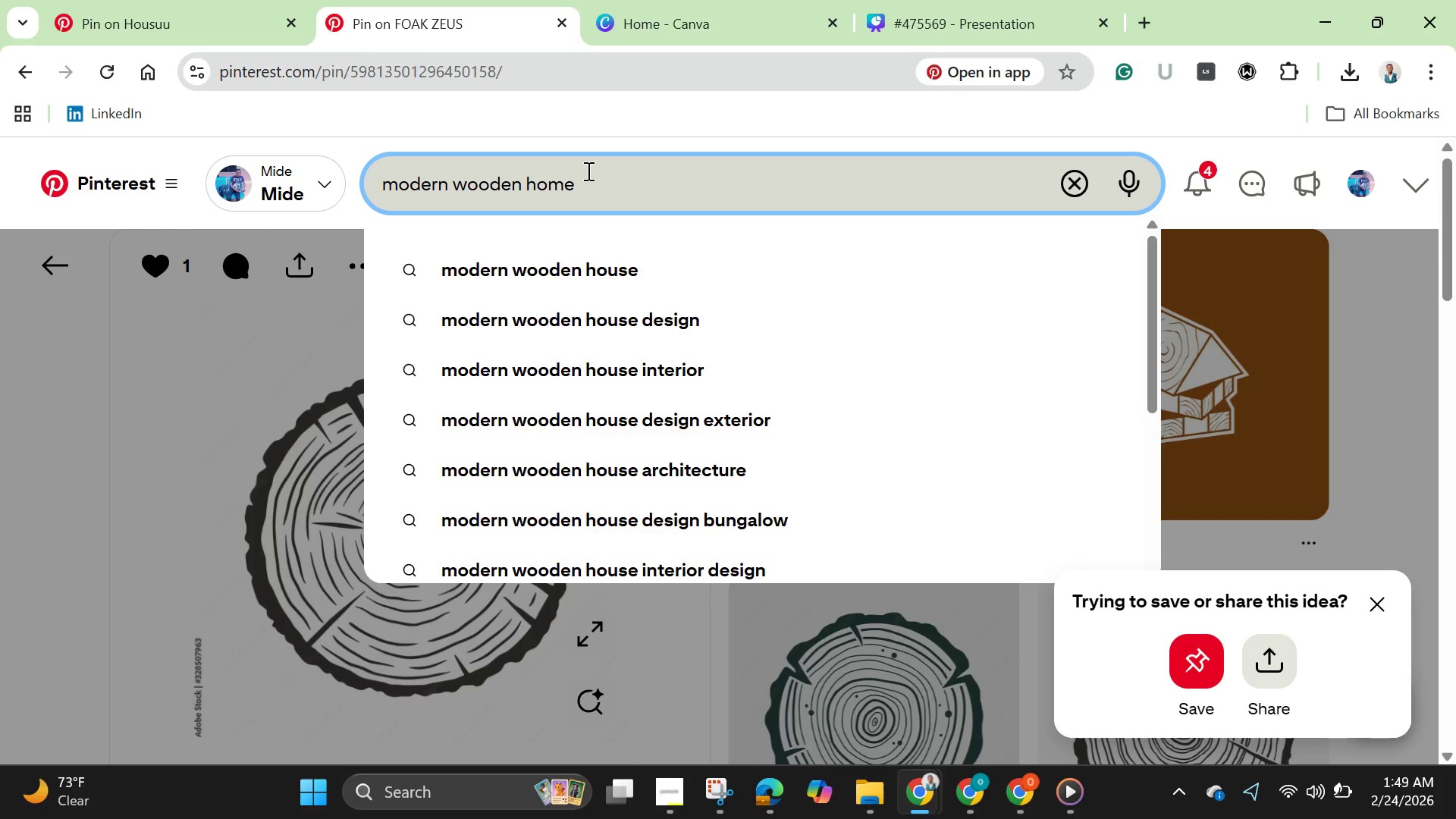 
key(Enter)
 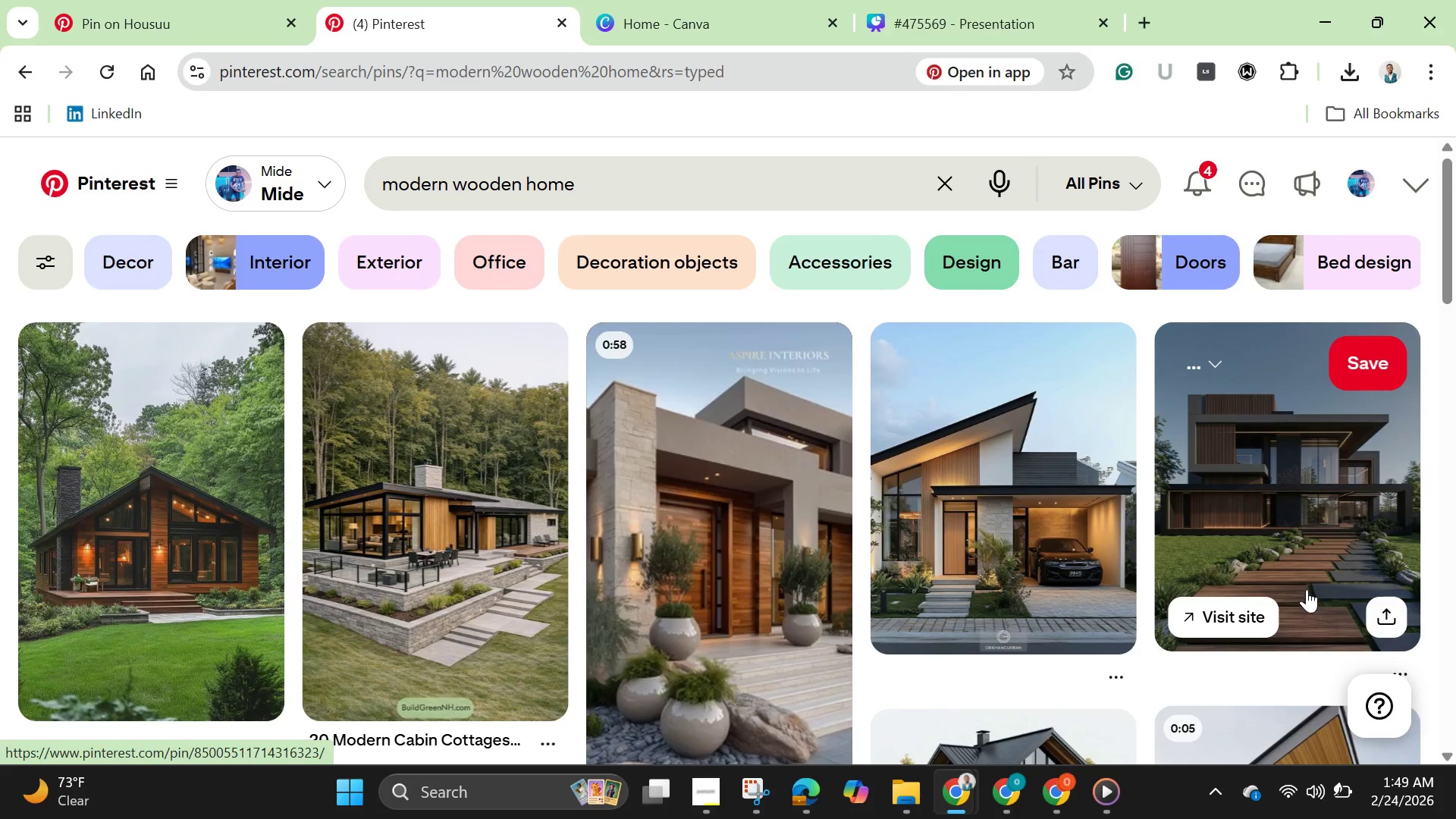 
wait(6.83)
 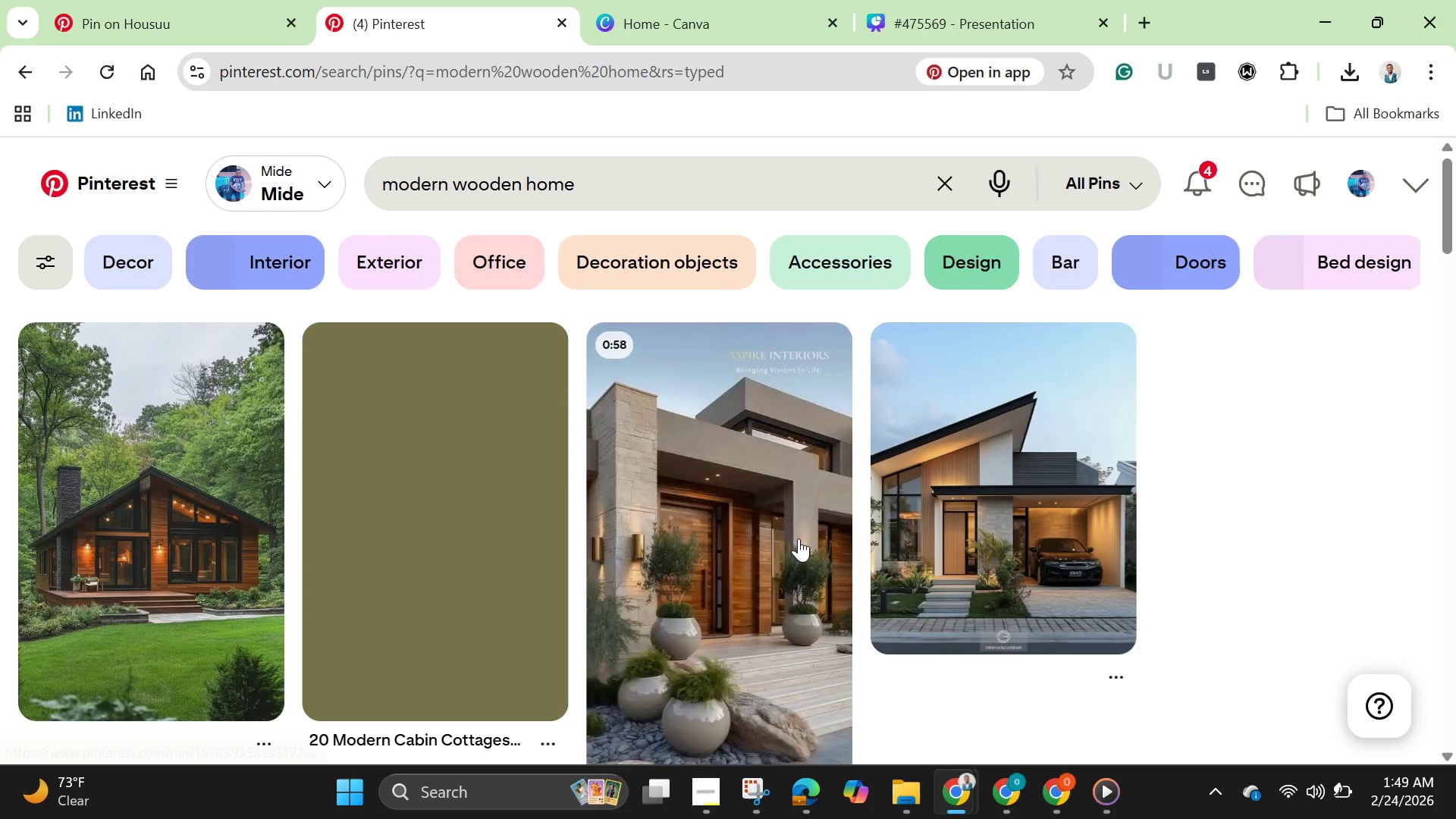 
scroll: coordinate [486, 535], scroll_direction: down, amount: 4.0
 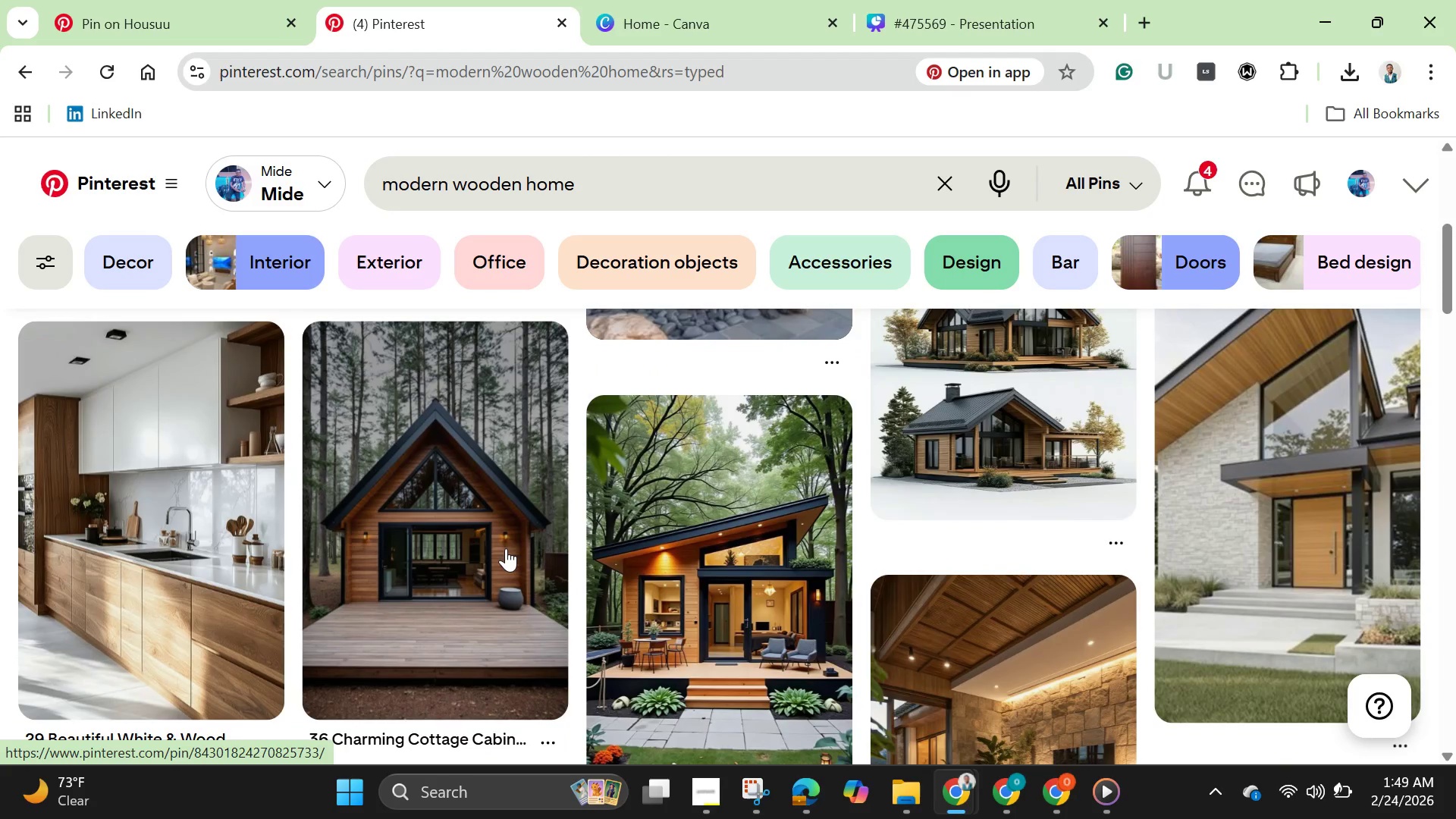 
mouse_move([522, 558])
 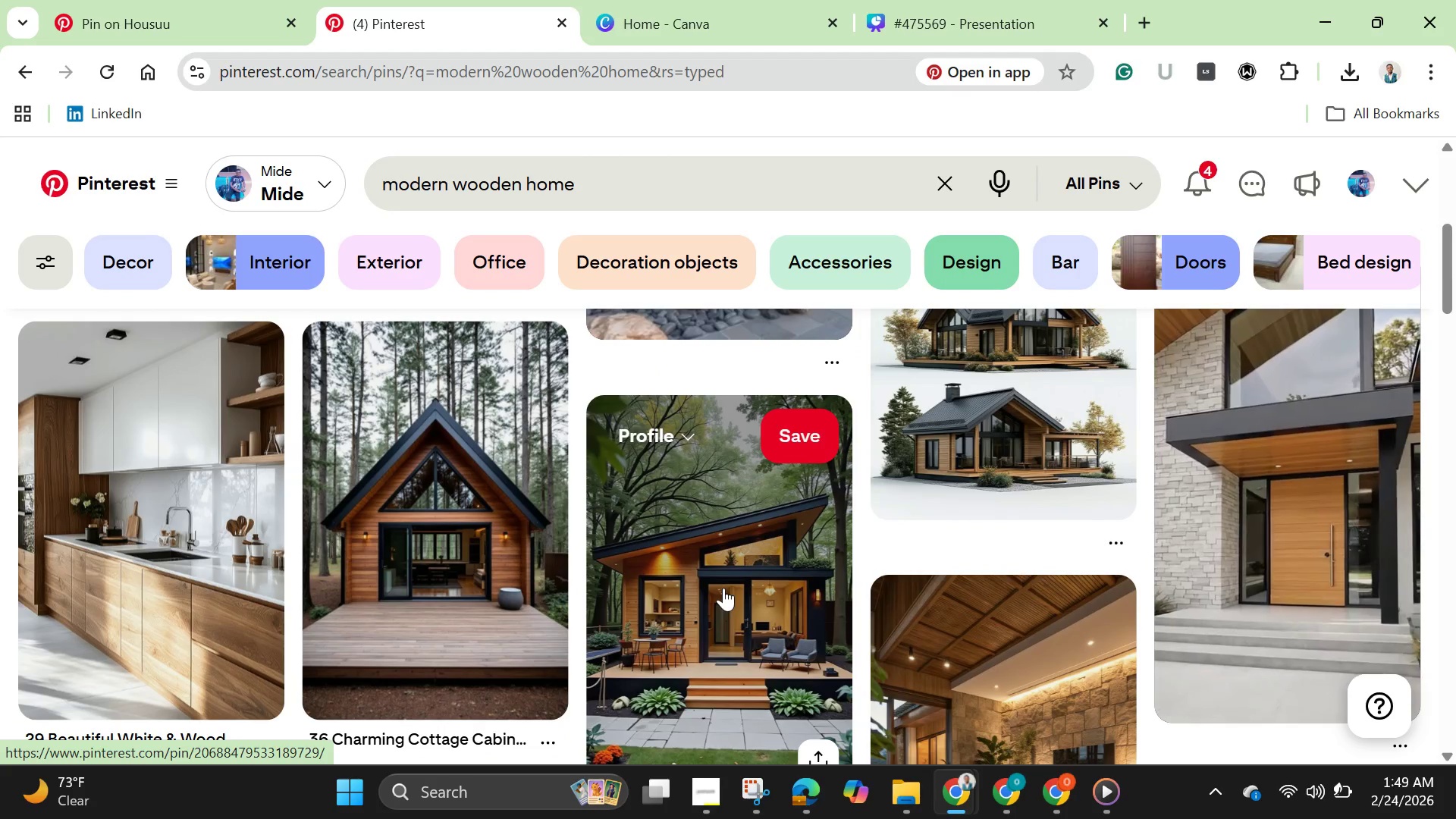 
left_click([999, 419])
 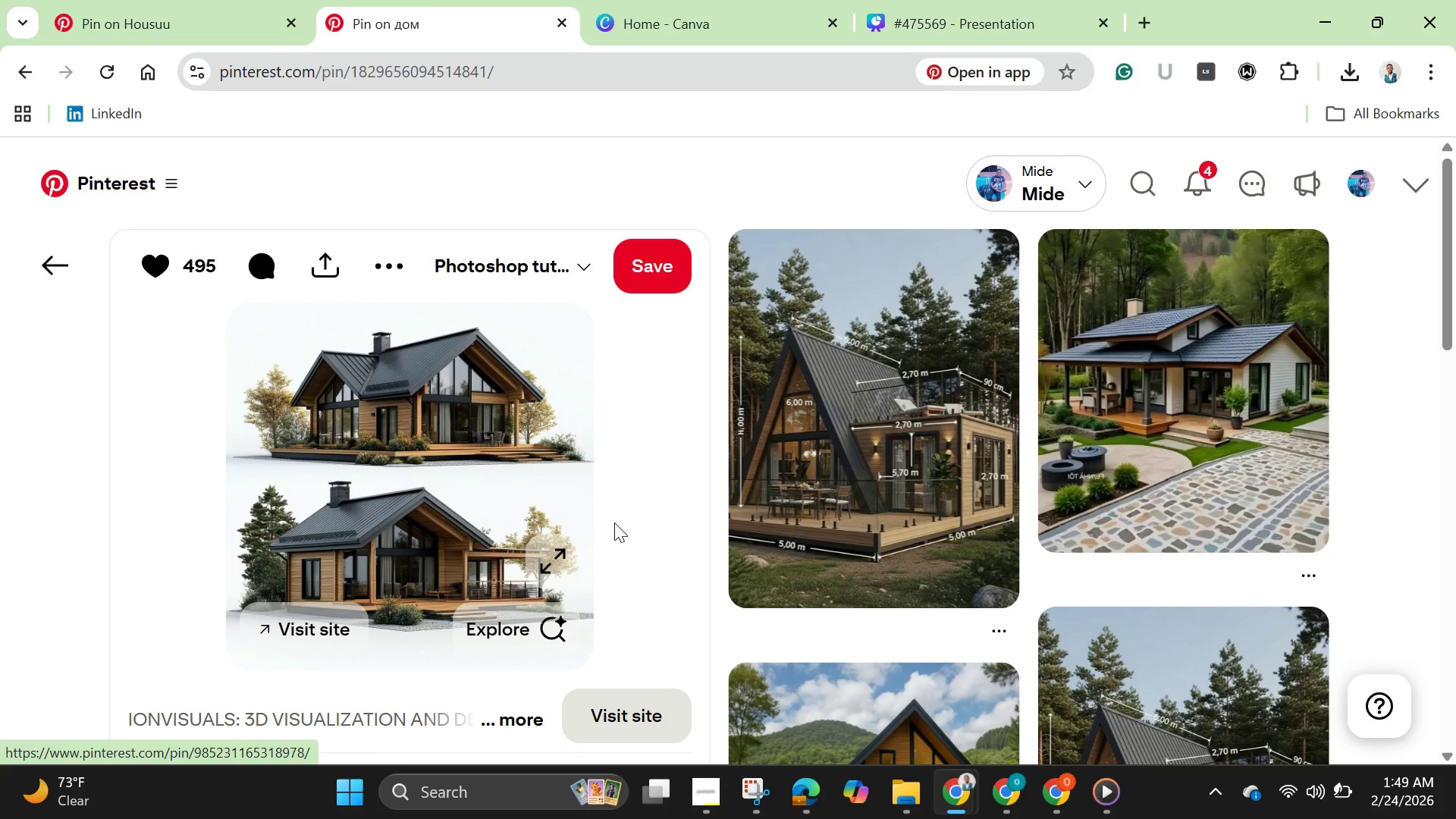 
scroll: coordinate [612, 518], scroll_direction: down, amount: 6.0
 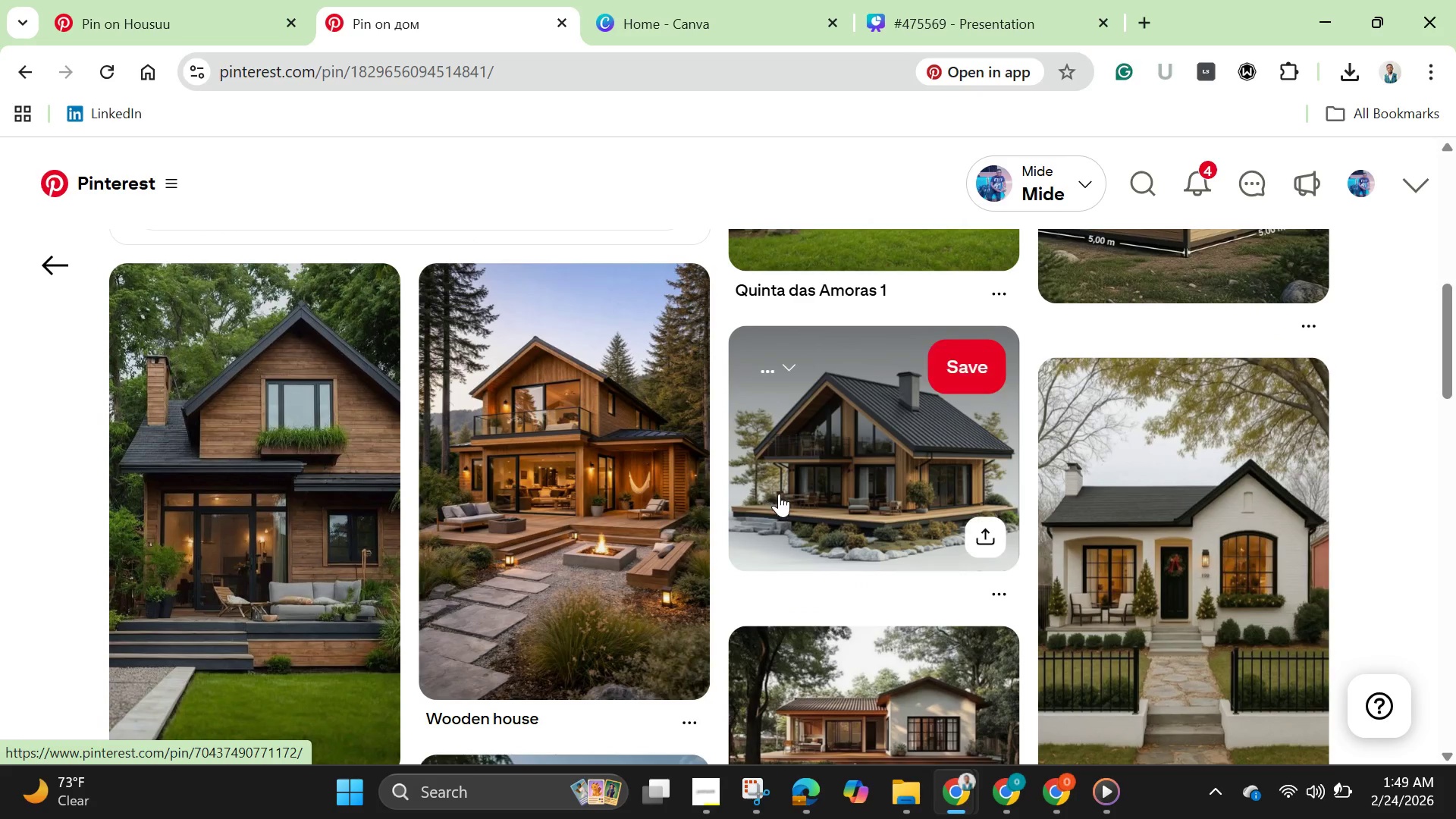 
left_click([829, 491])
 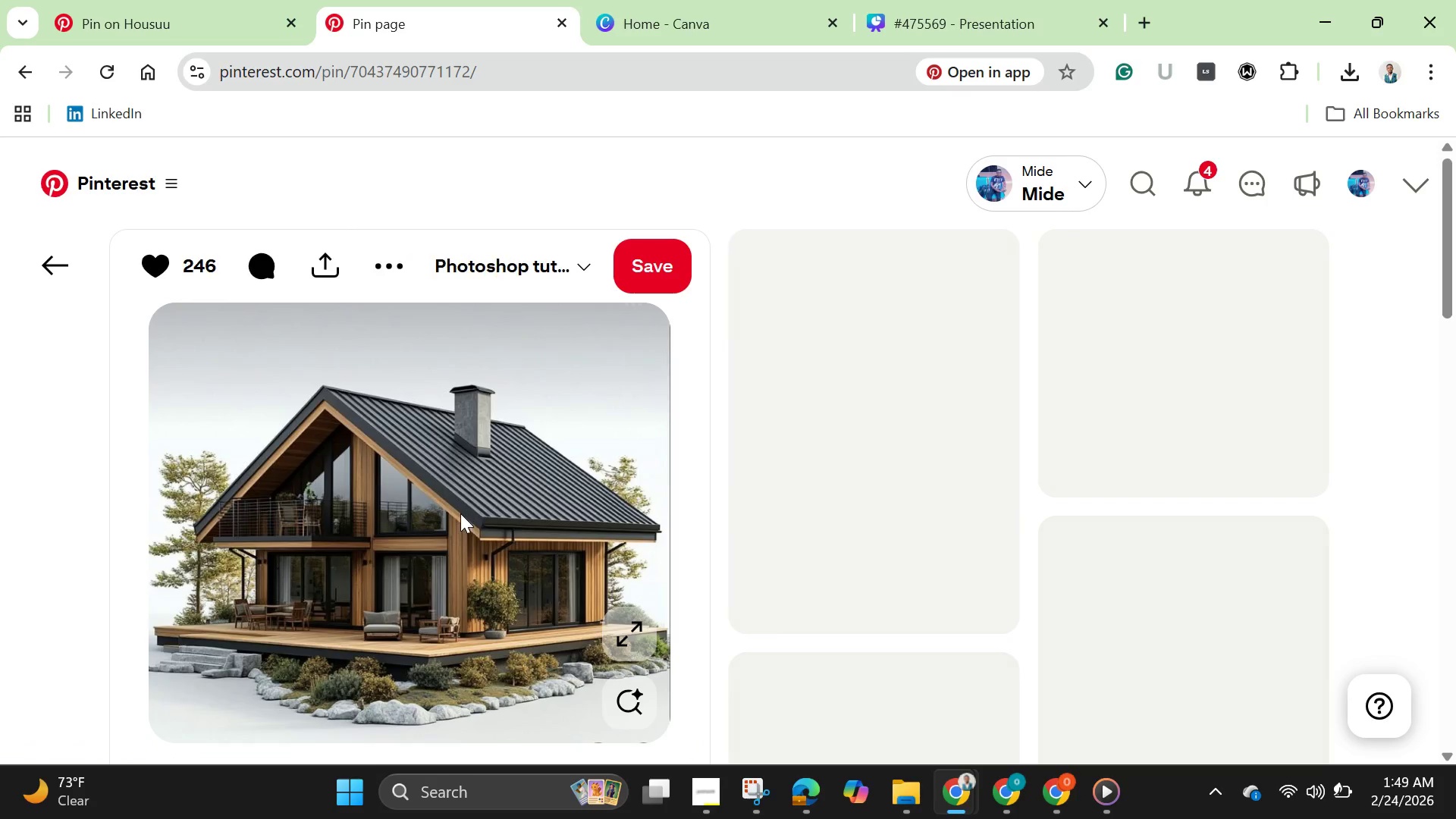 
right_click([457, 507])
 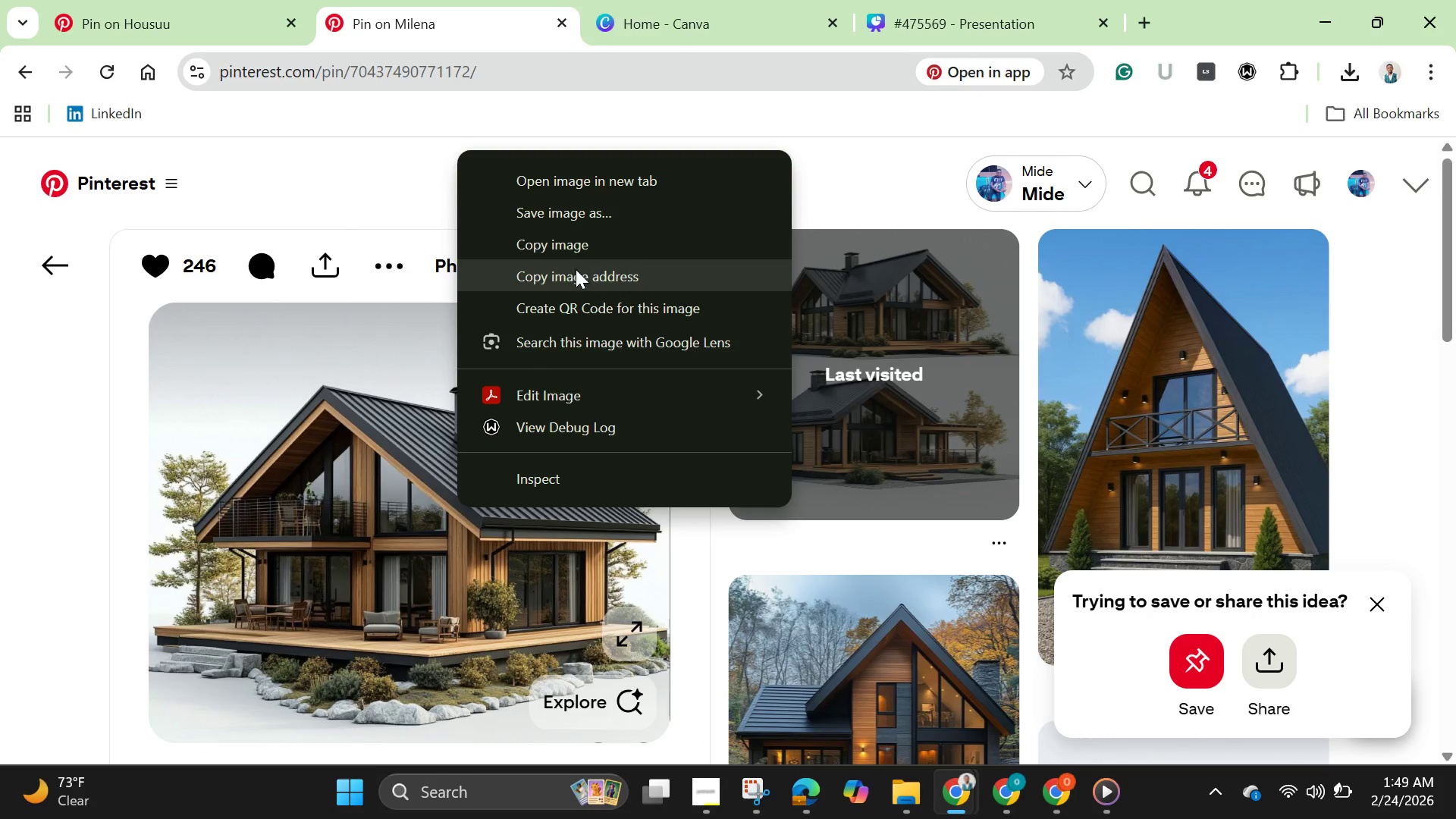 
left_click([576, 269])
 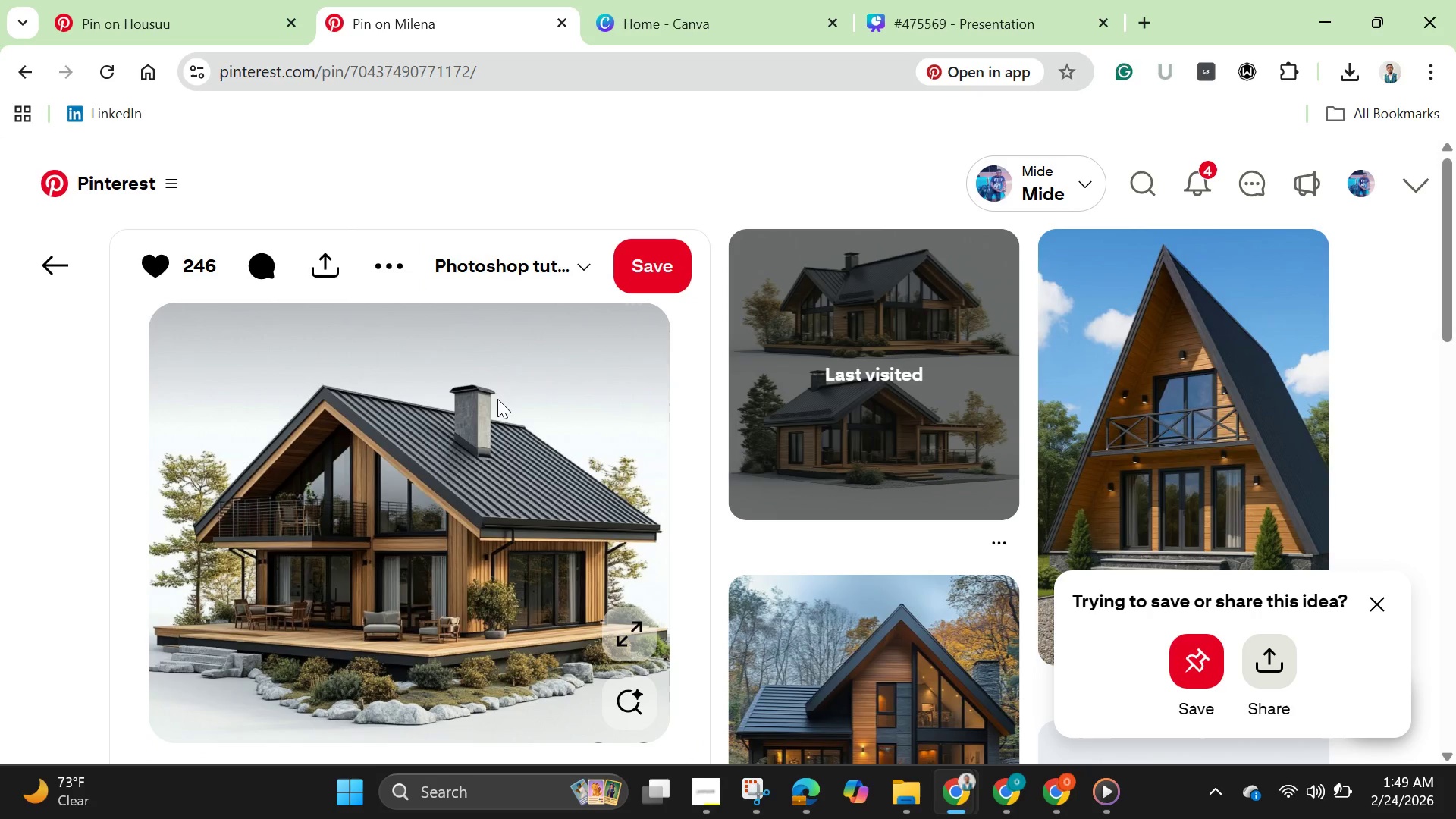 
right_click([497, 399])
 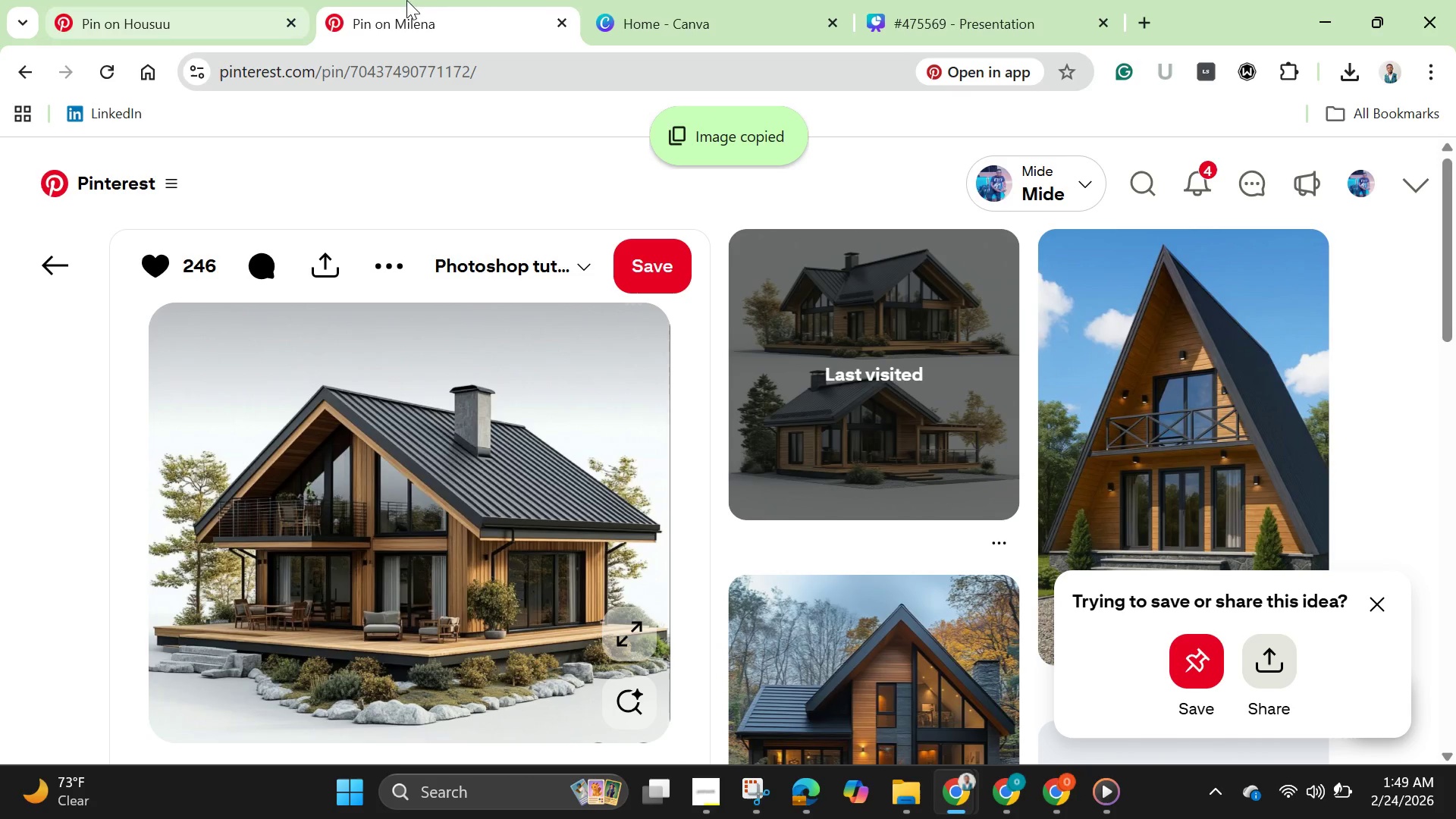 
left_click([723, 24])
 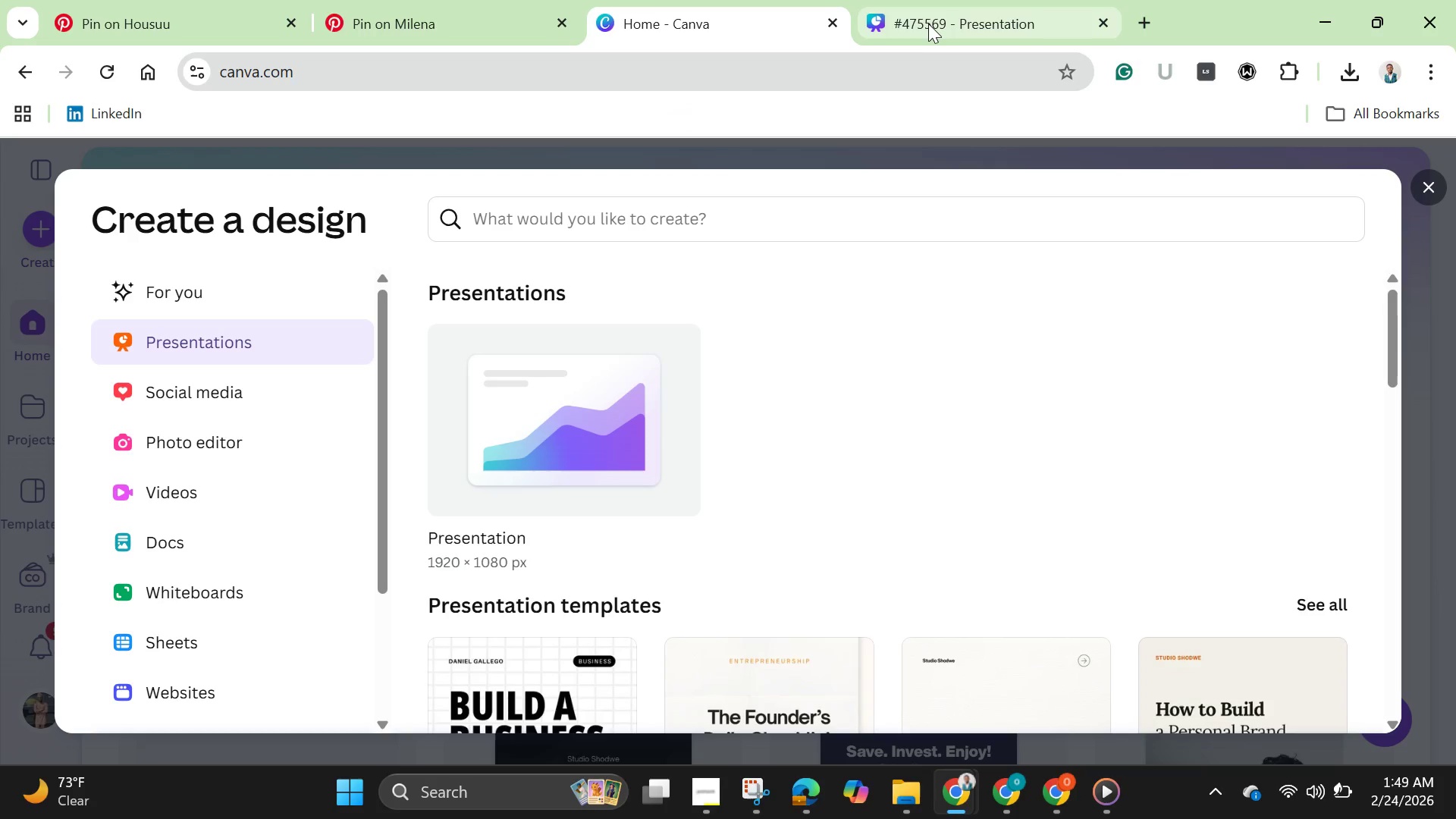 
left_click([930, 20])
 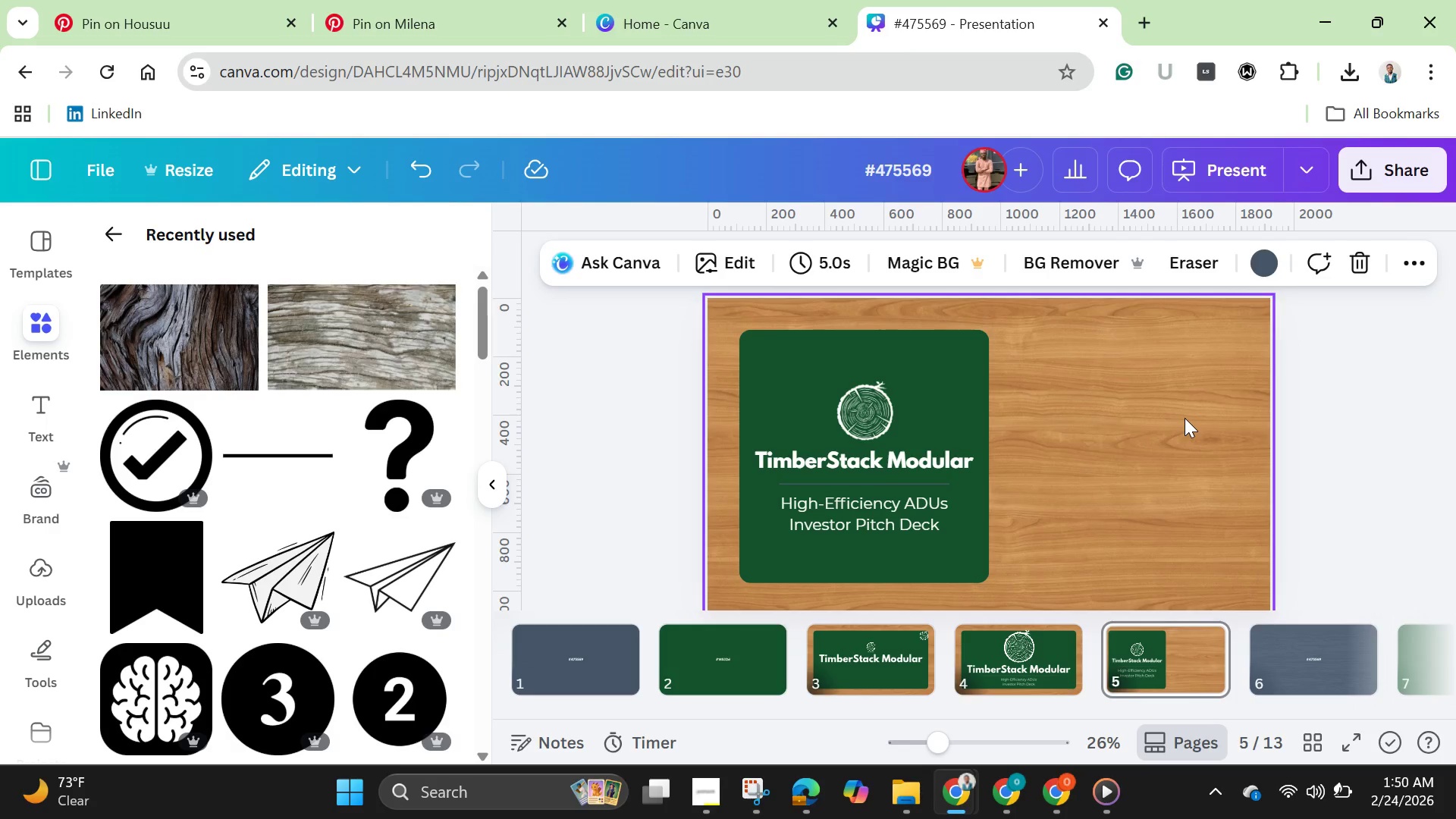 
key(Control+V)
 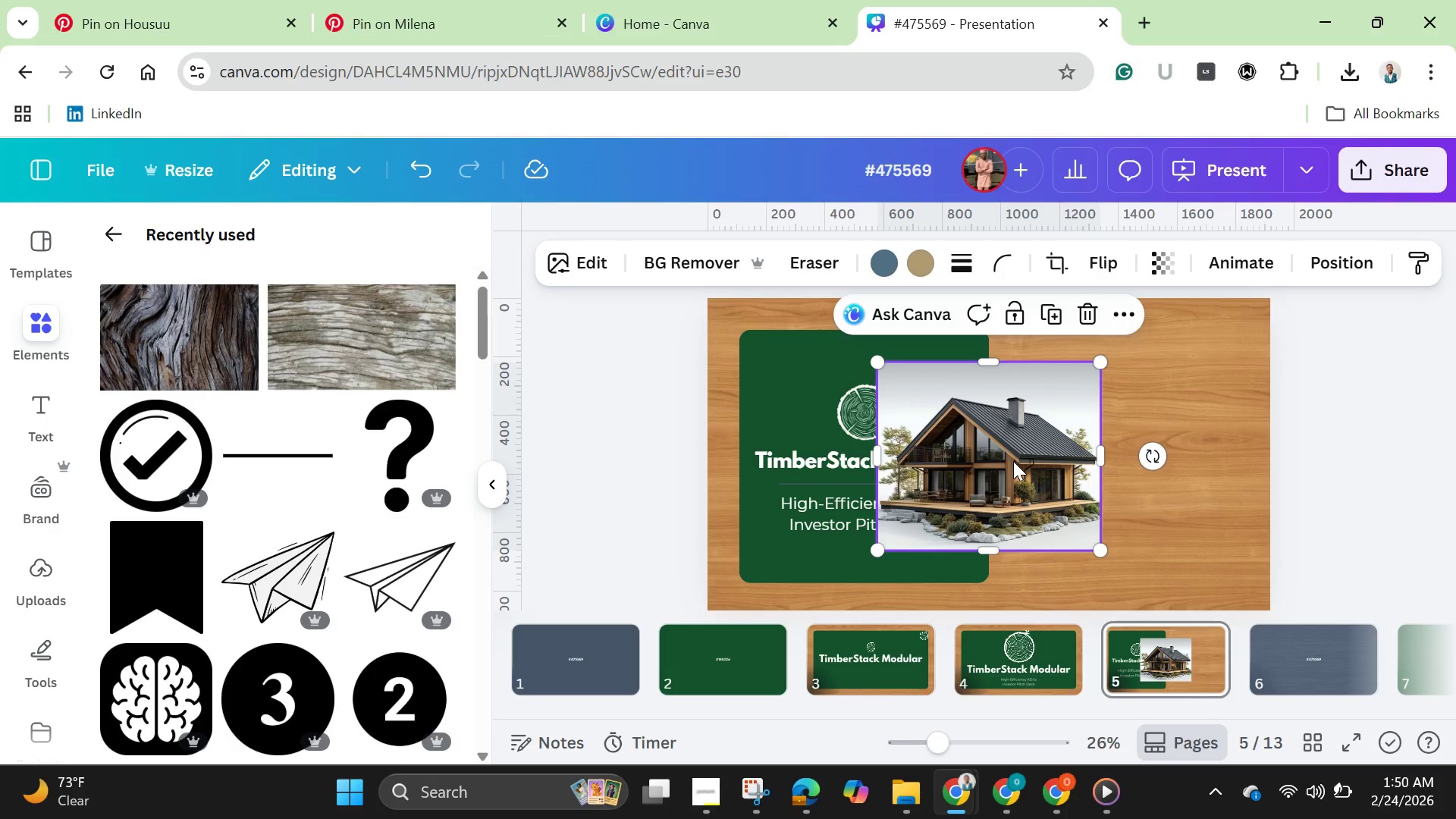 
wait(12.06)
 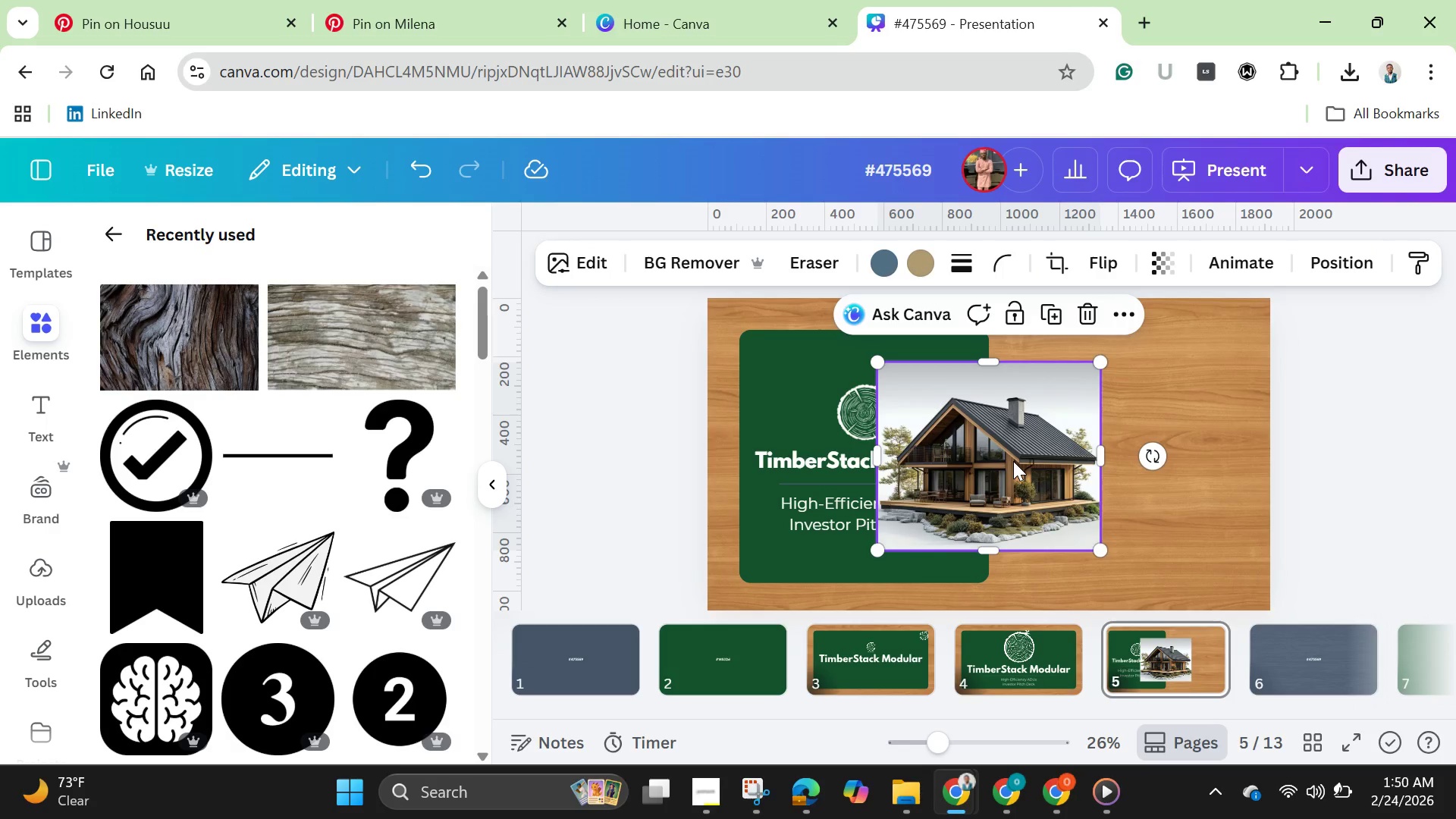 
left_click([655, 259])
 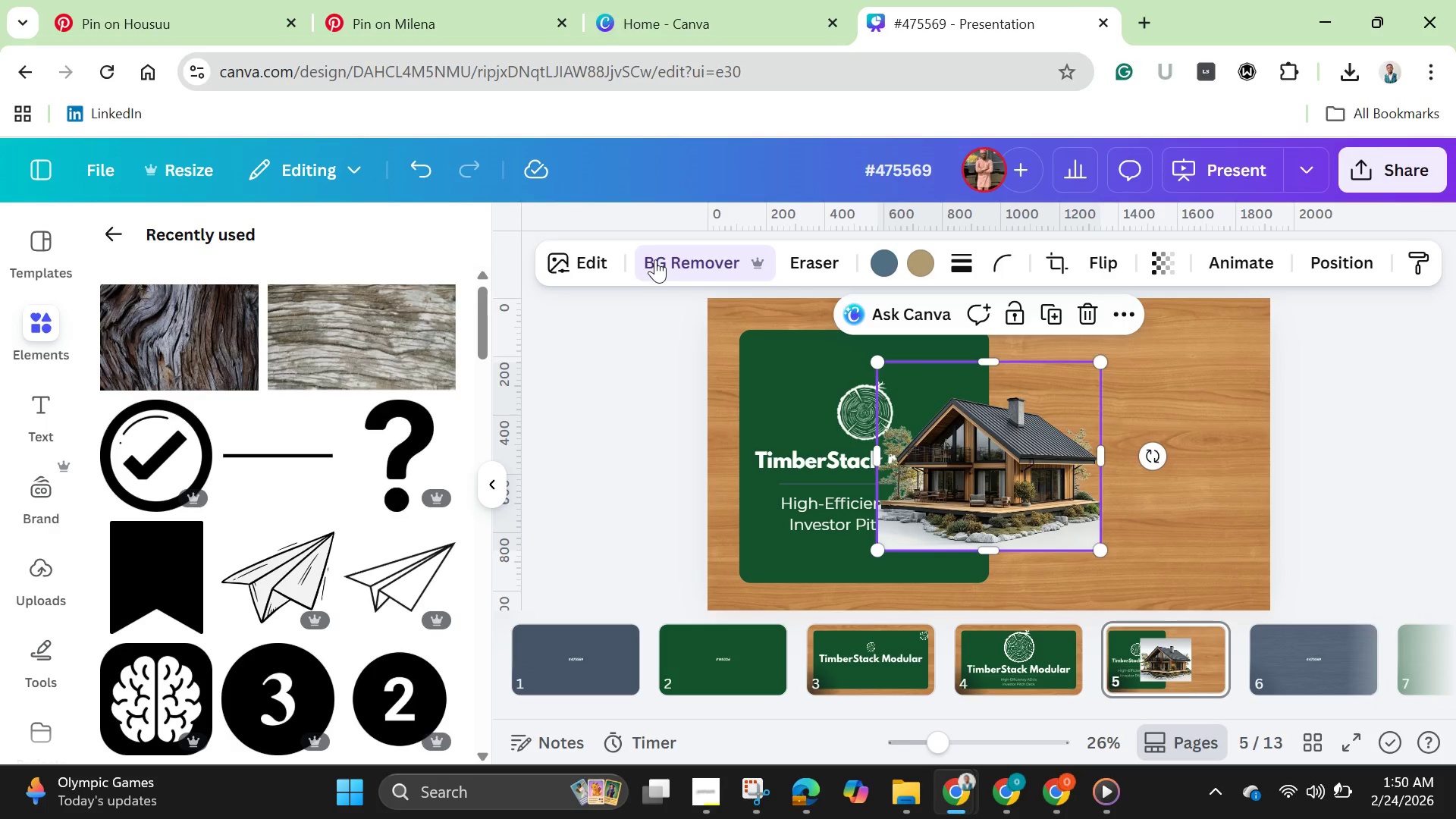 
wait(5.02)
 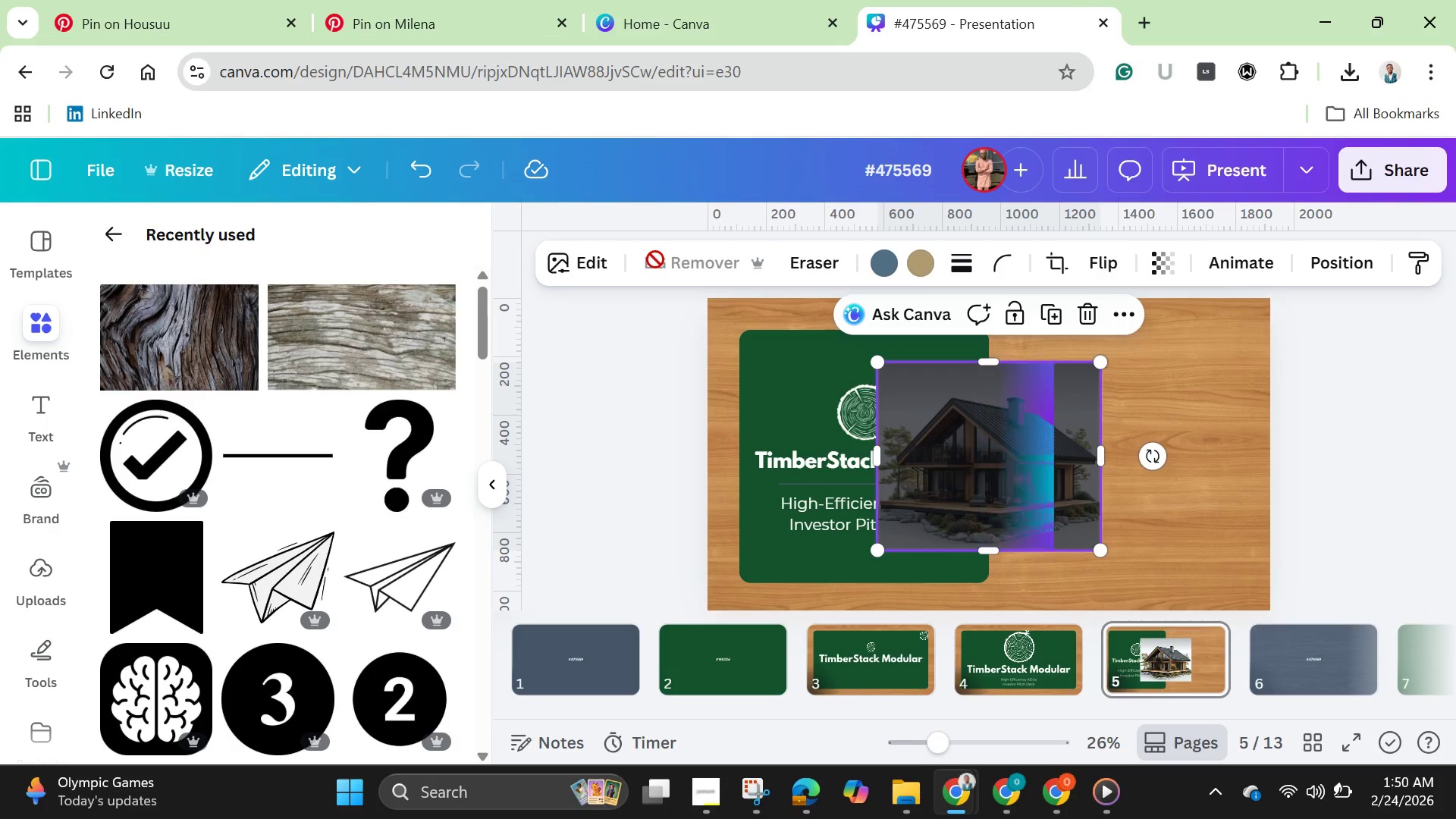 
left_click_drag(start_coordinate=[1042, 488], to_coordinate=[1192, 492])
 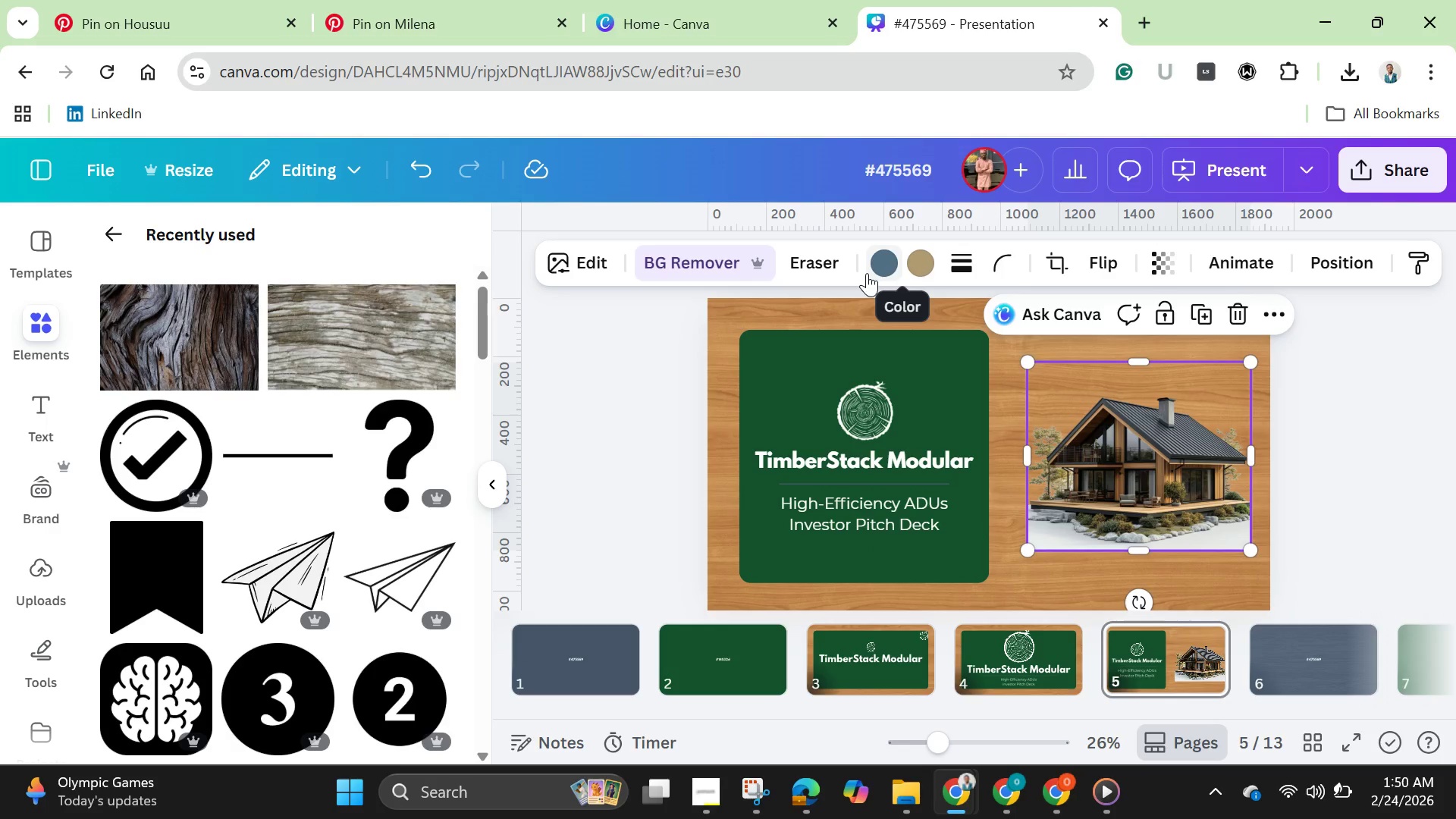 
wait(7.62)
 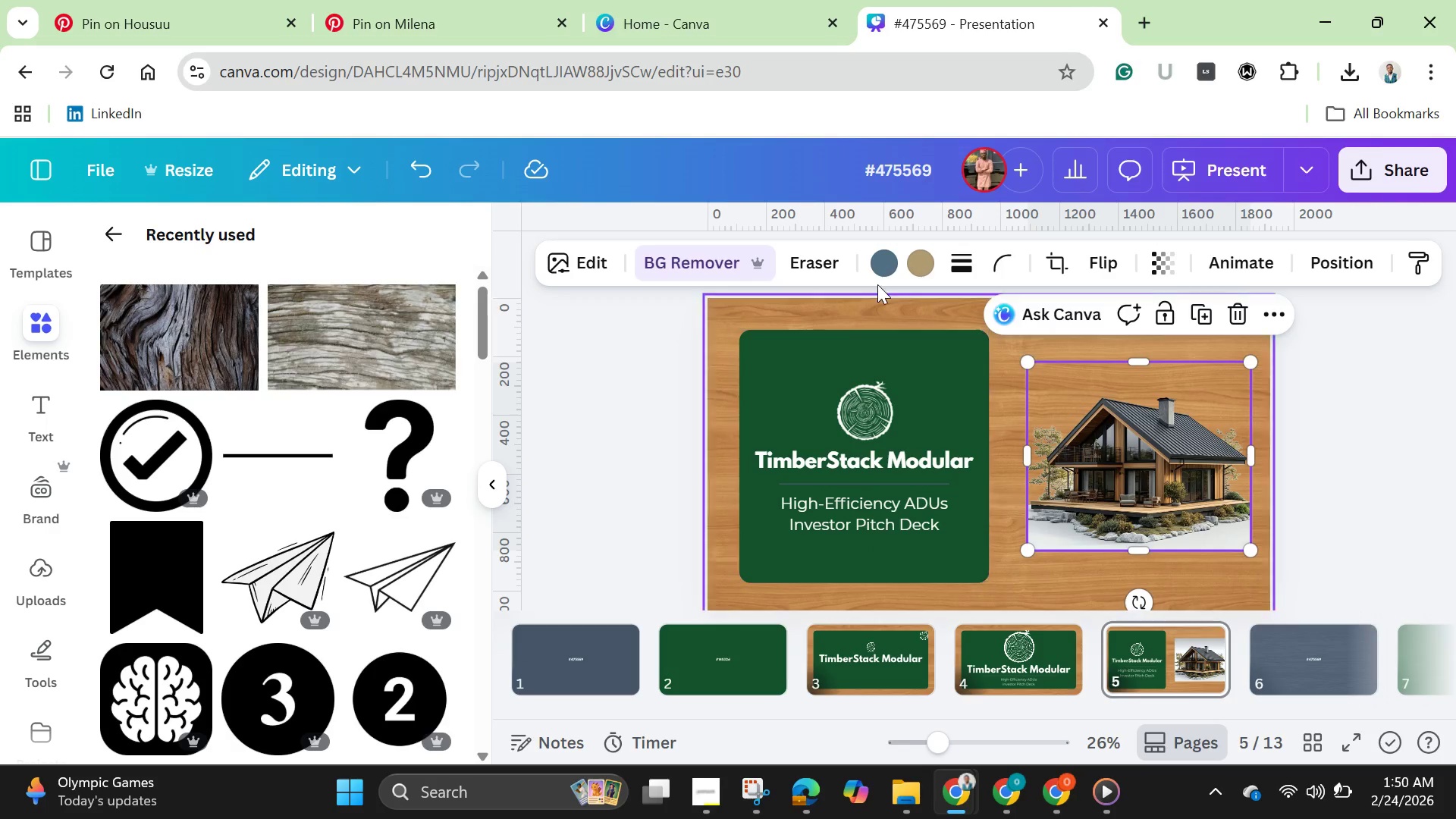 
left_click([595, 252])
 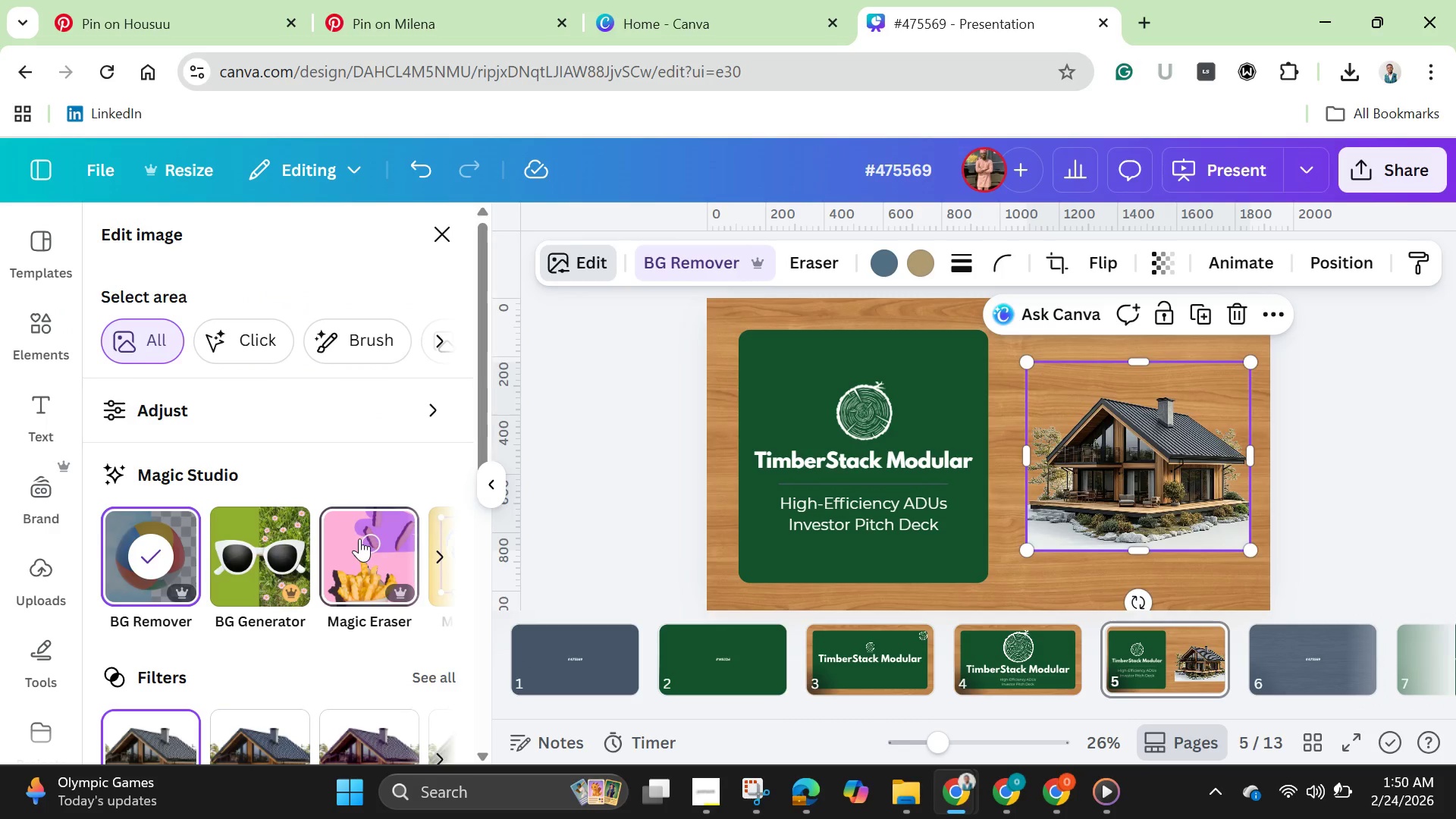 
scroll: coordinate [359, 538], scroll_direction: down, amount: 1.0
 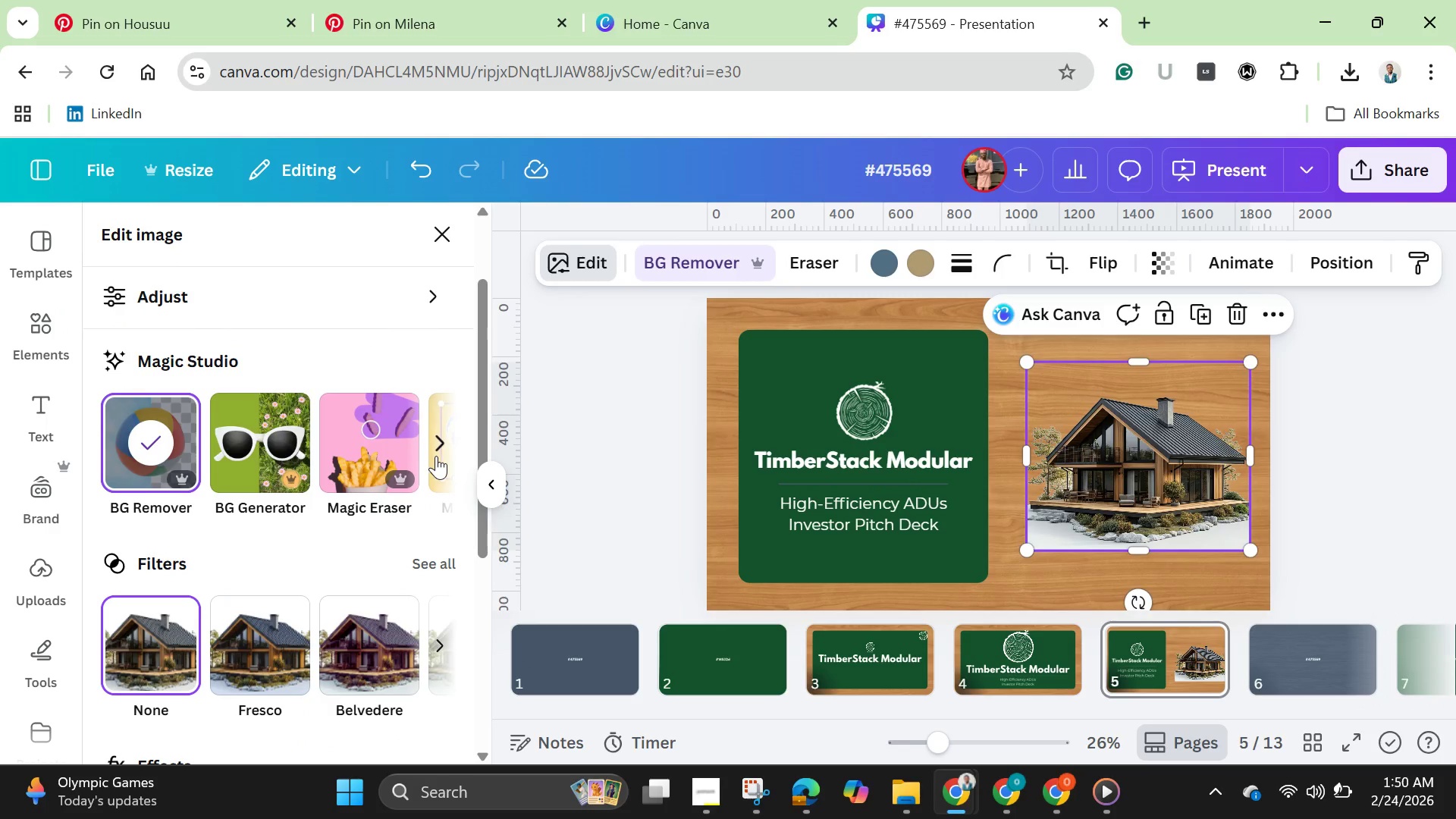 
left_click([439, 453])
 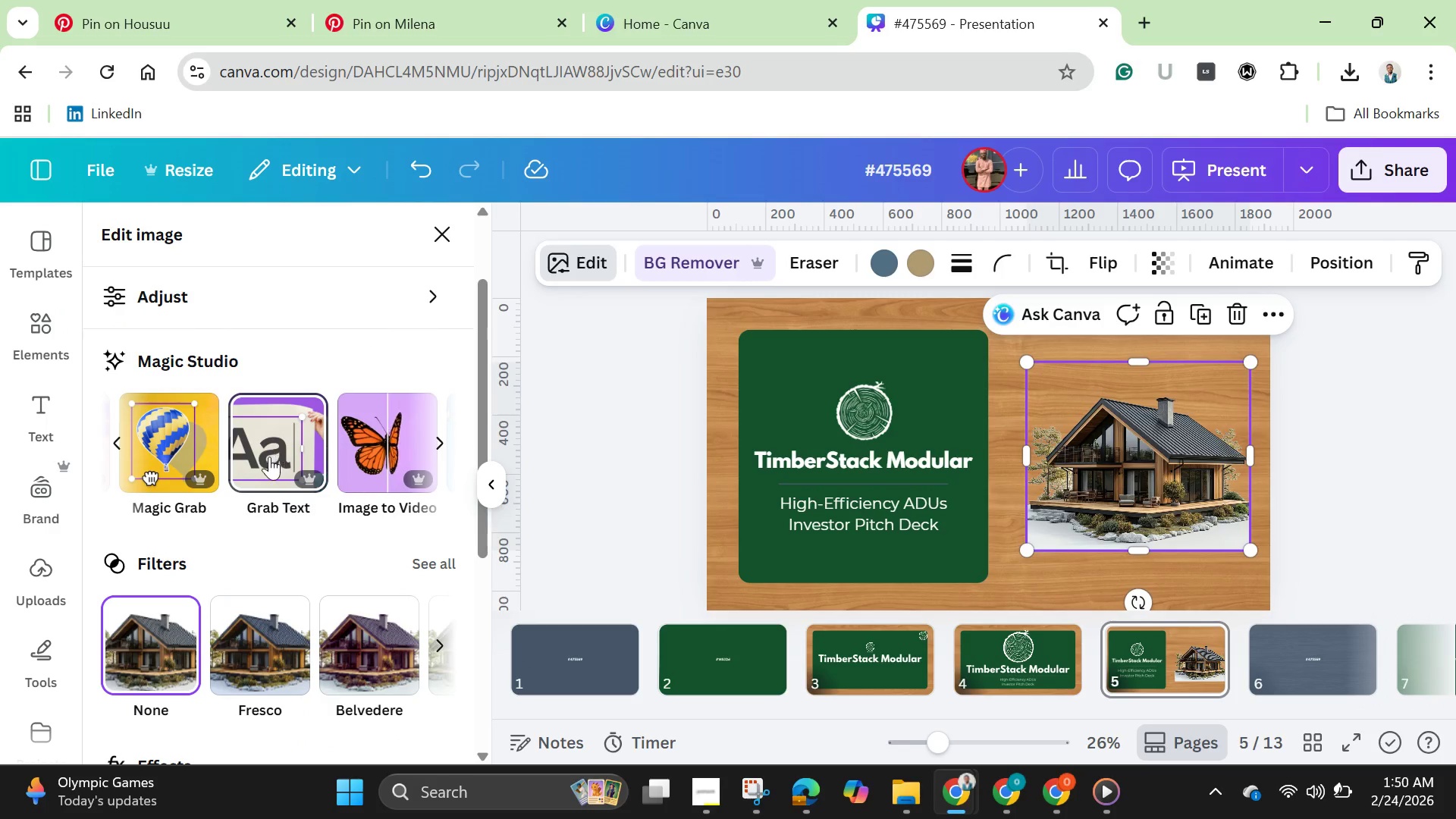 
left_click([155, 451])
 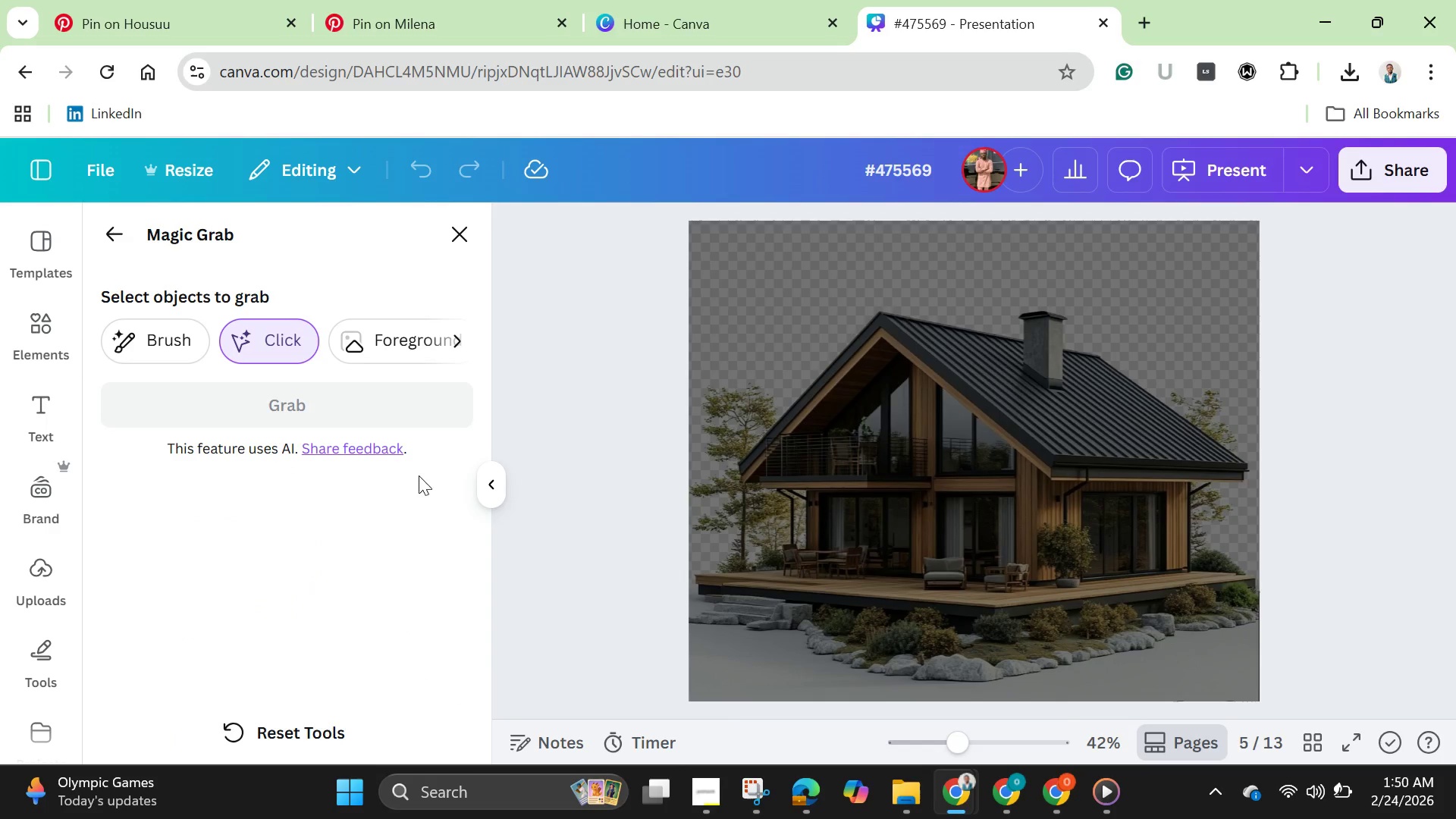 
mouse_move([1116, 500])
 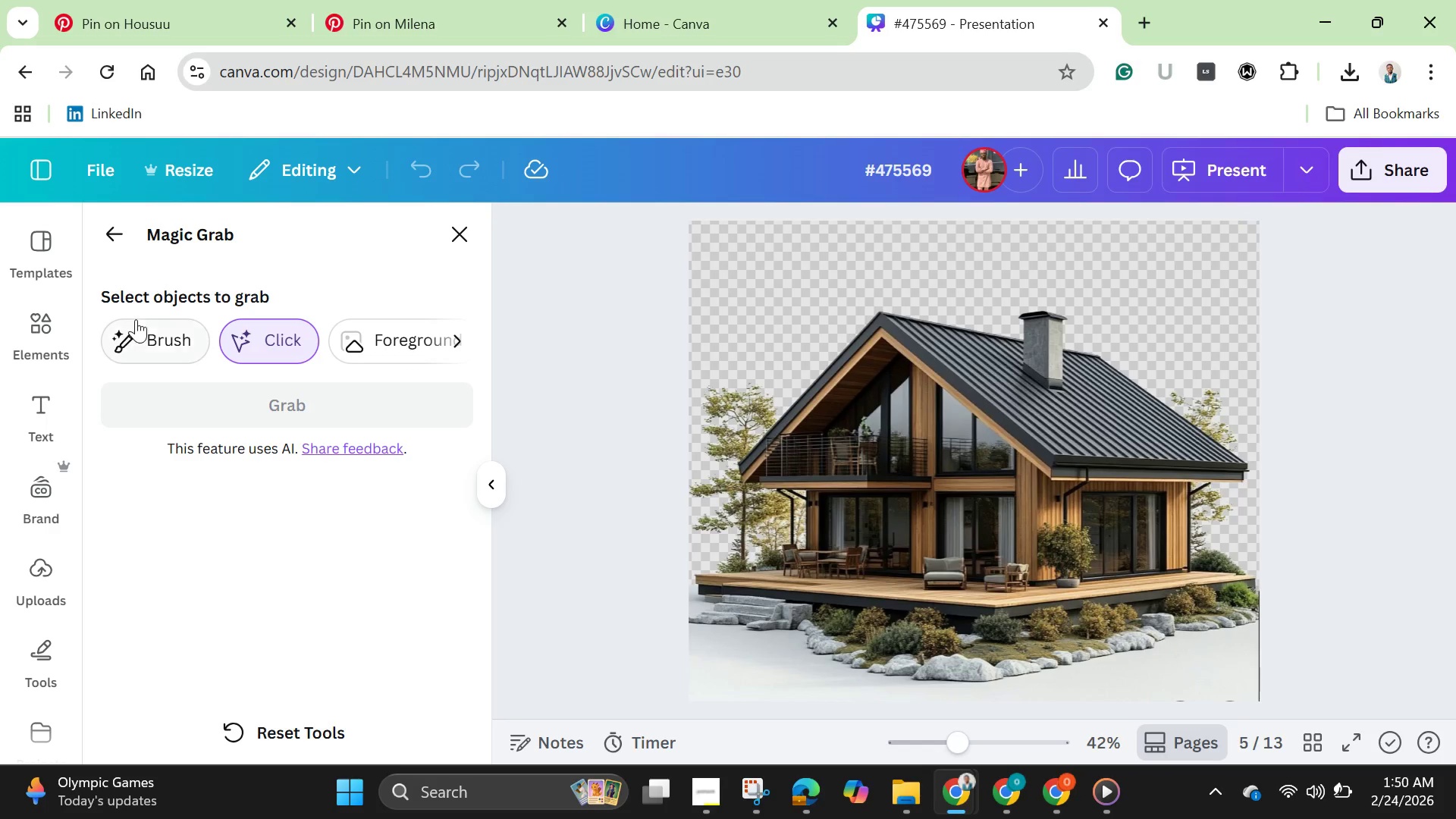 
wait(5.54)
 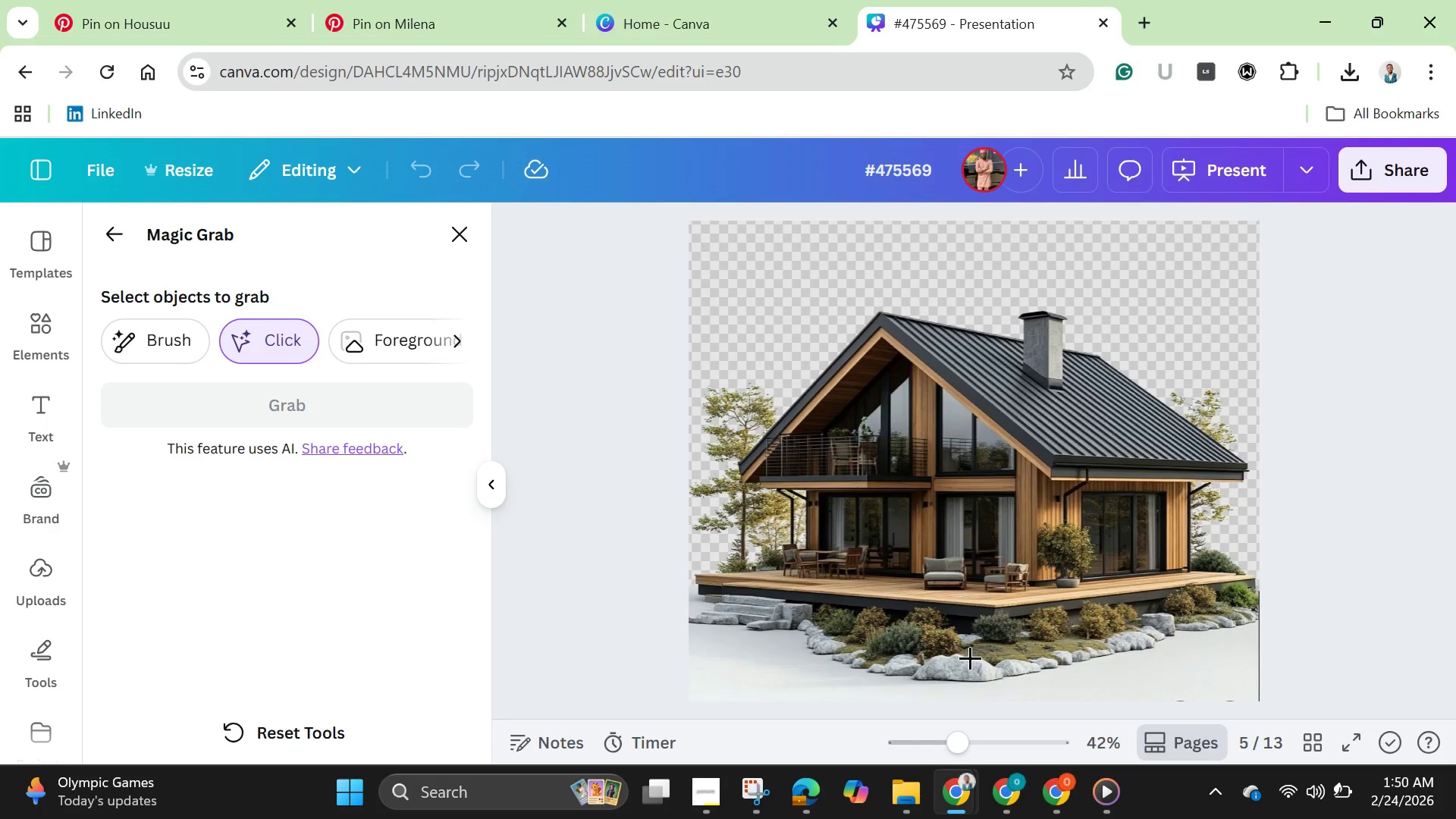 
left_click([459, 254])
 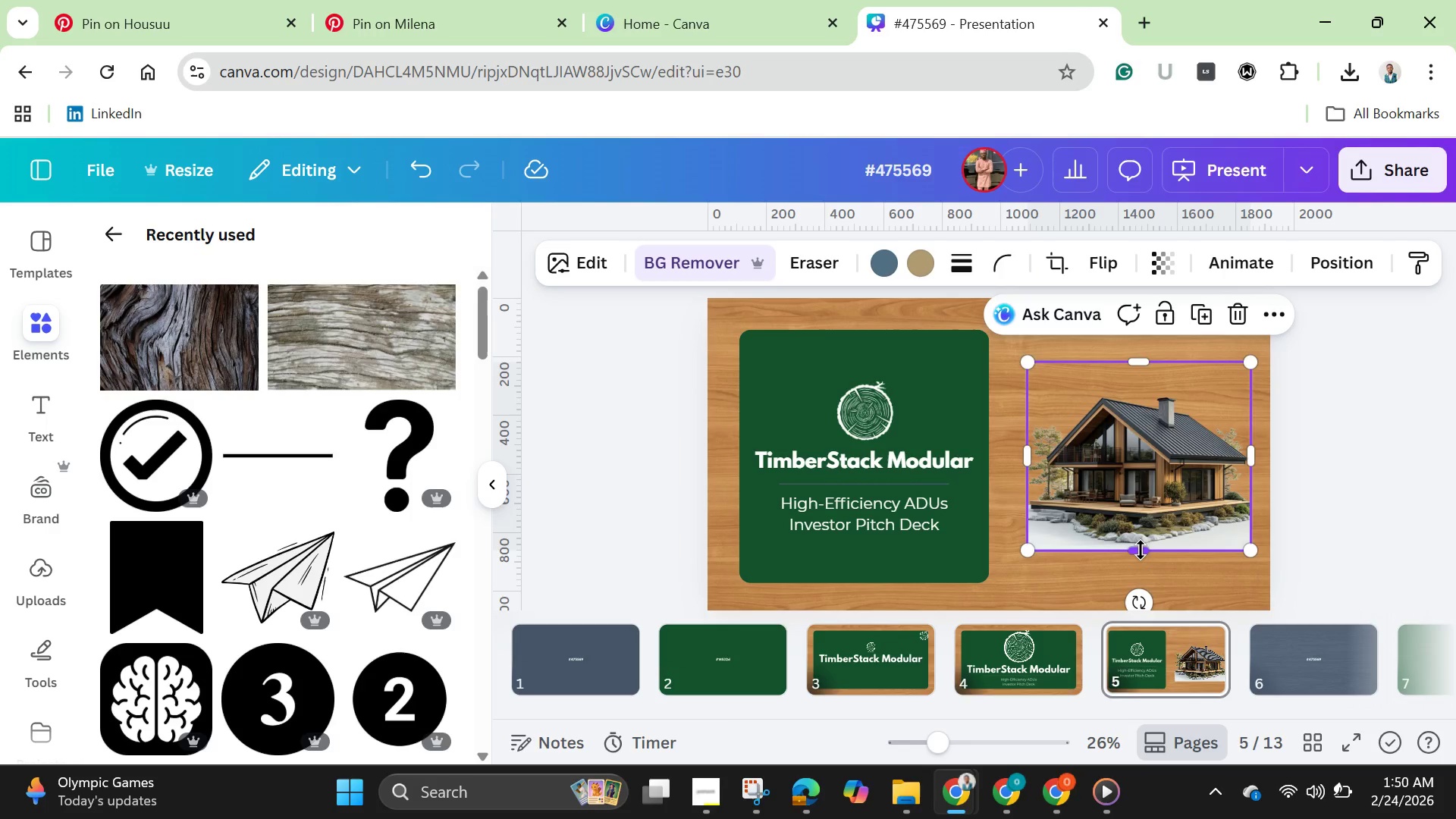 
left_click_drag(start_coordinate=[1141, 548], to_coordinate=[1137, 571])
 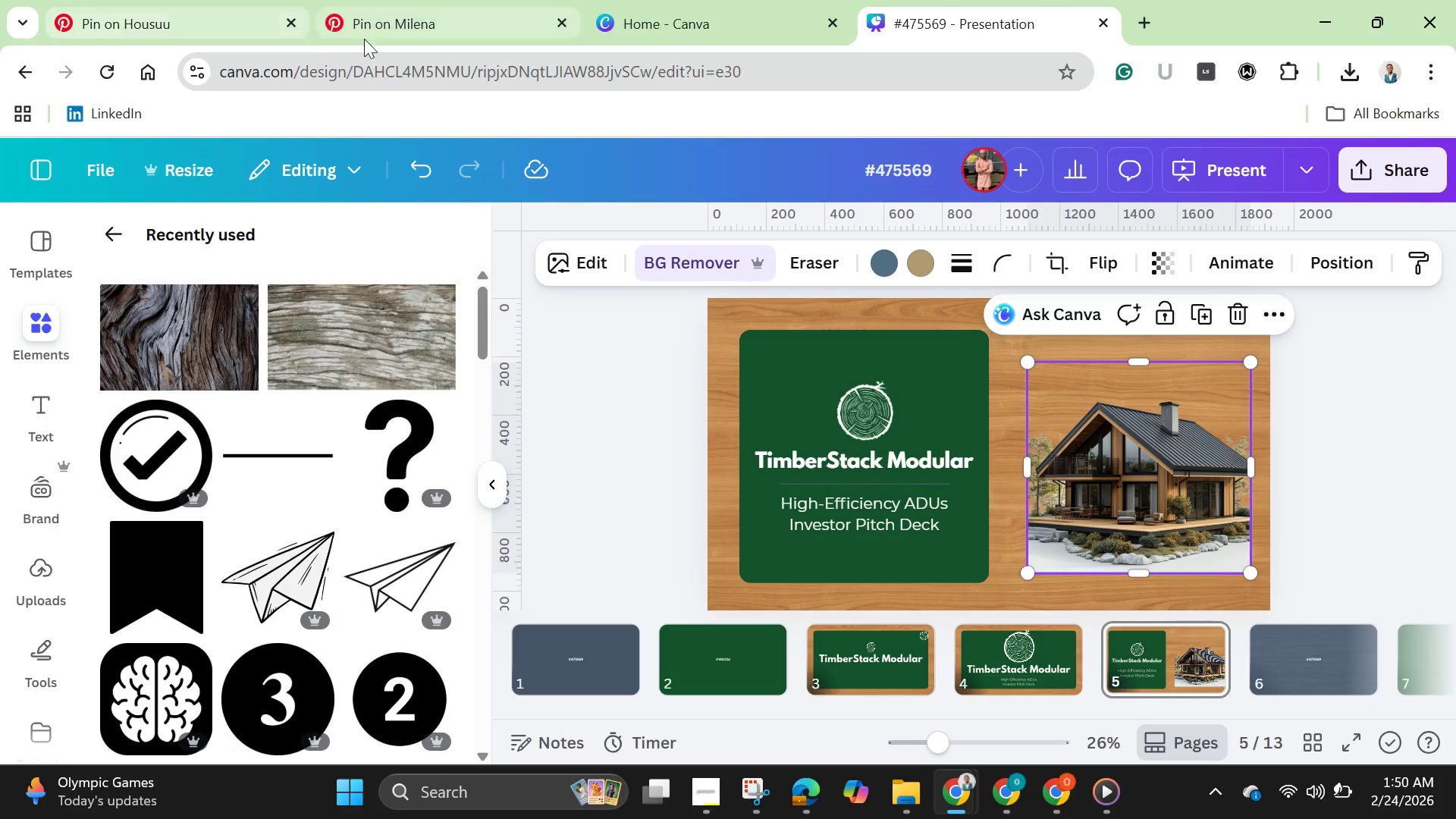 
left_click([379, 24])
 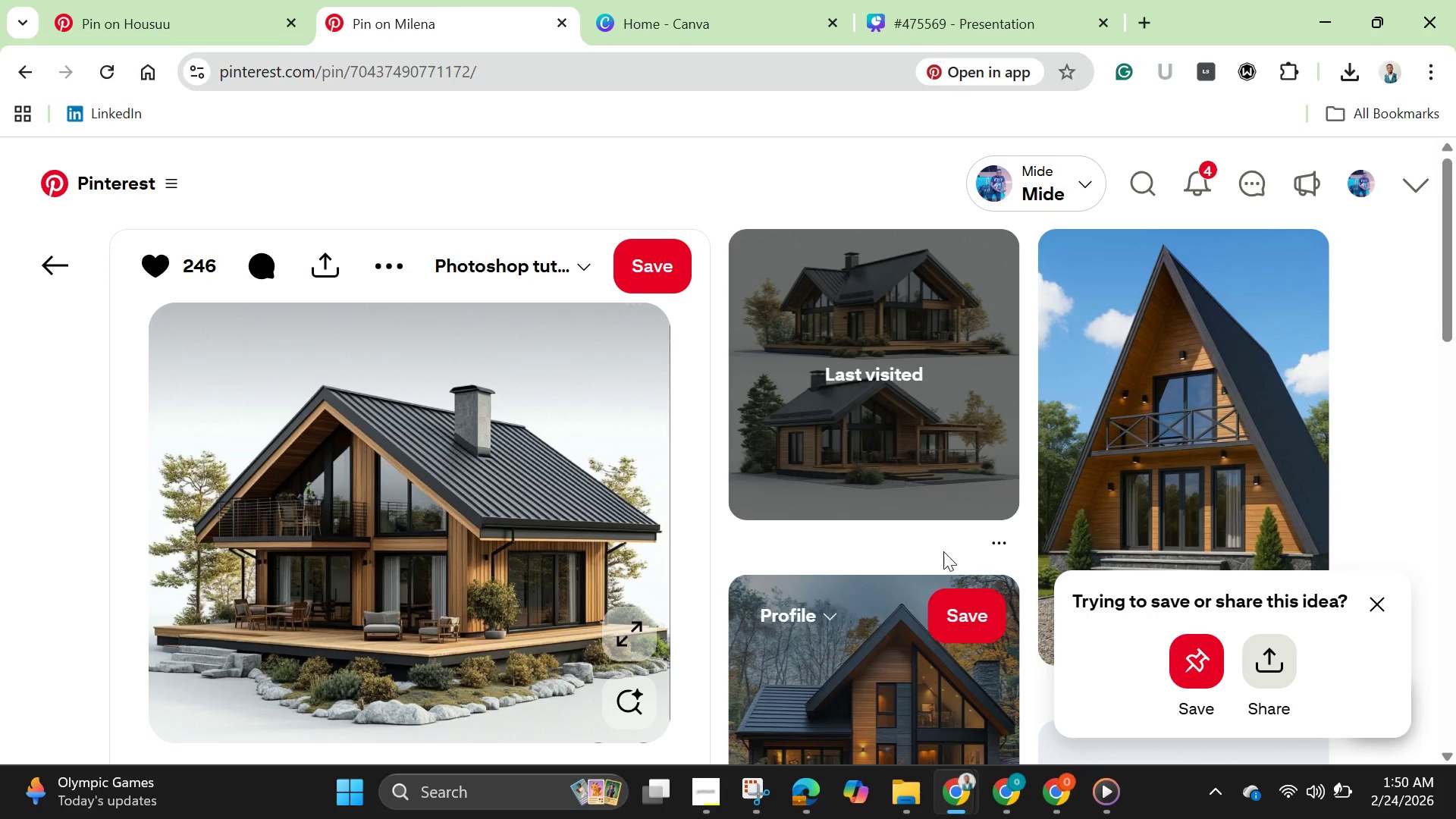 
scroll: coordinate [939, 579], scroll_direction: down, amount: 8.0
 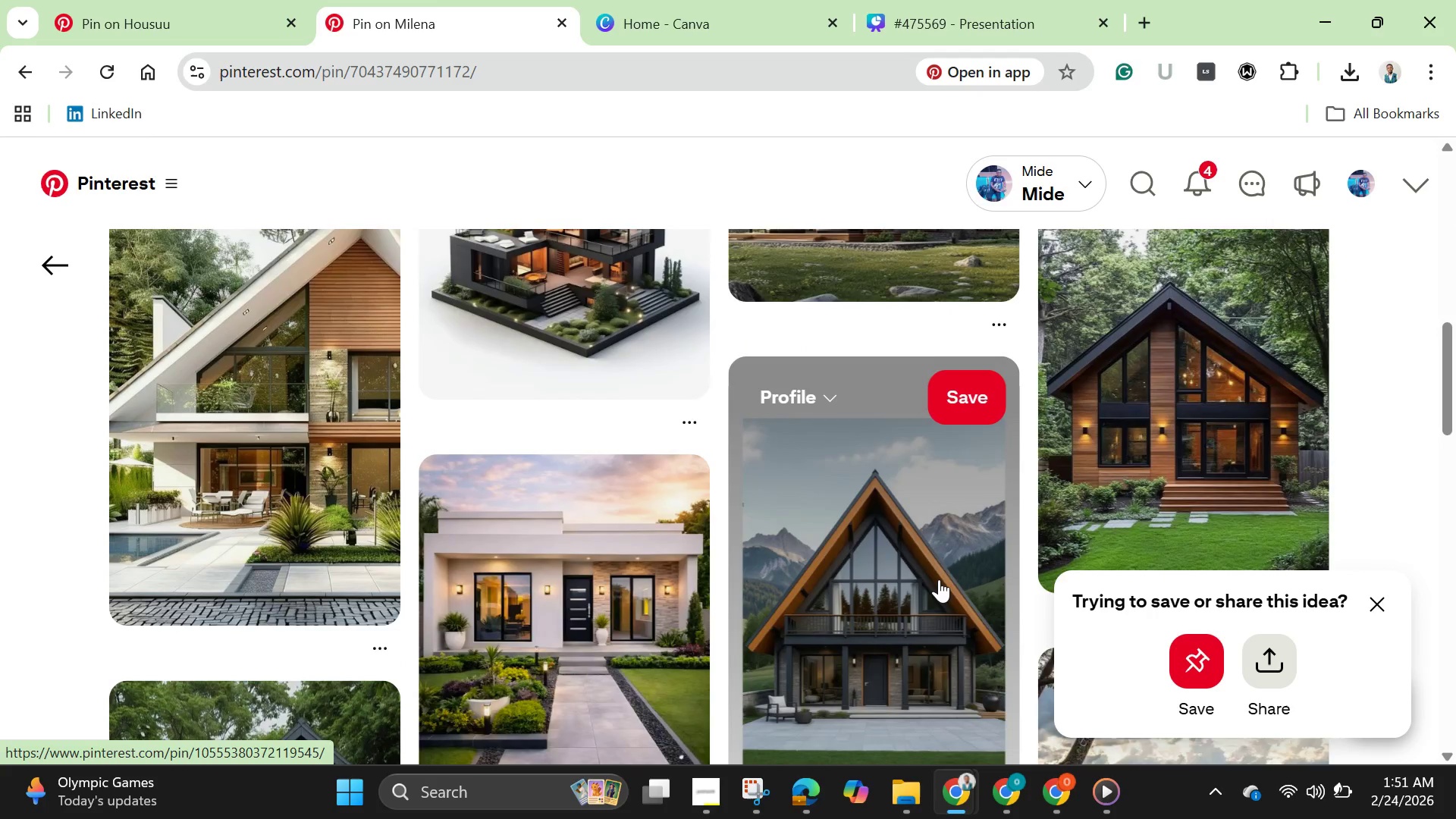 
scroll: coordinate [936, 599], scroll_direction: down, amount: 9.0
 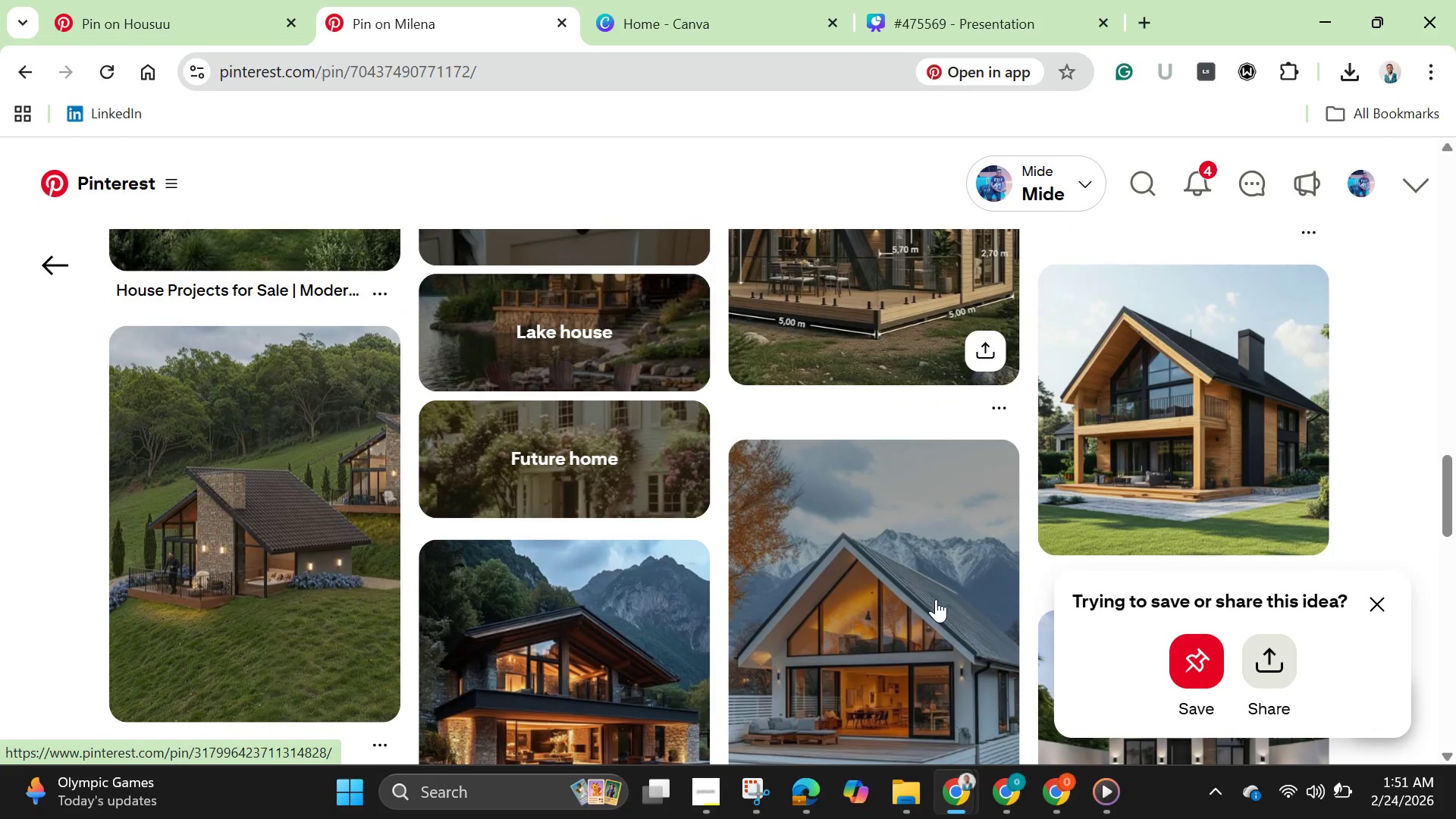 
scroll: coordinate [933, 614], scroll_direction: down, amount: 9.0
 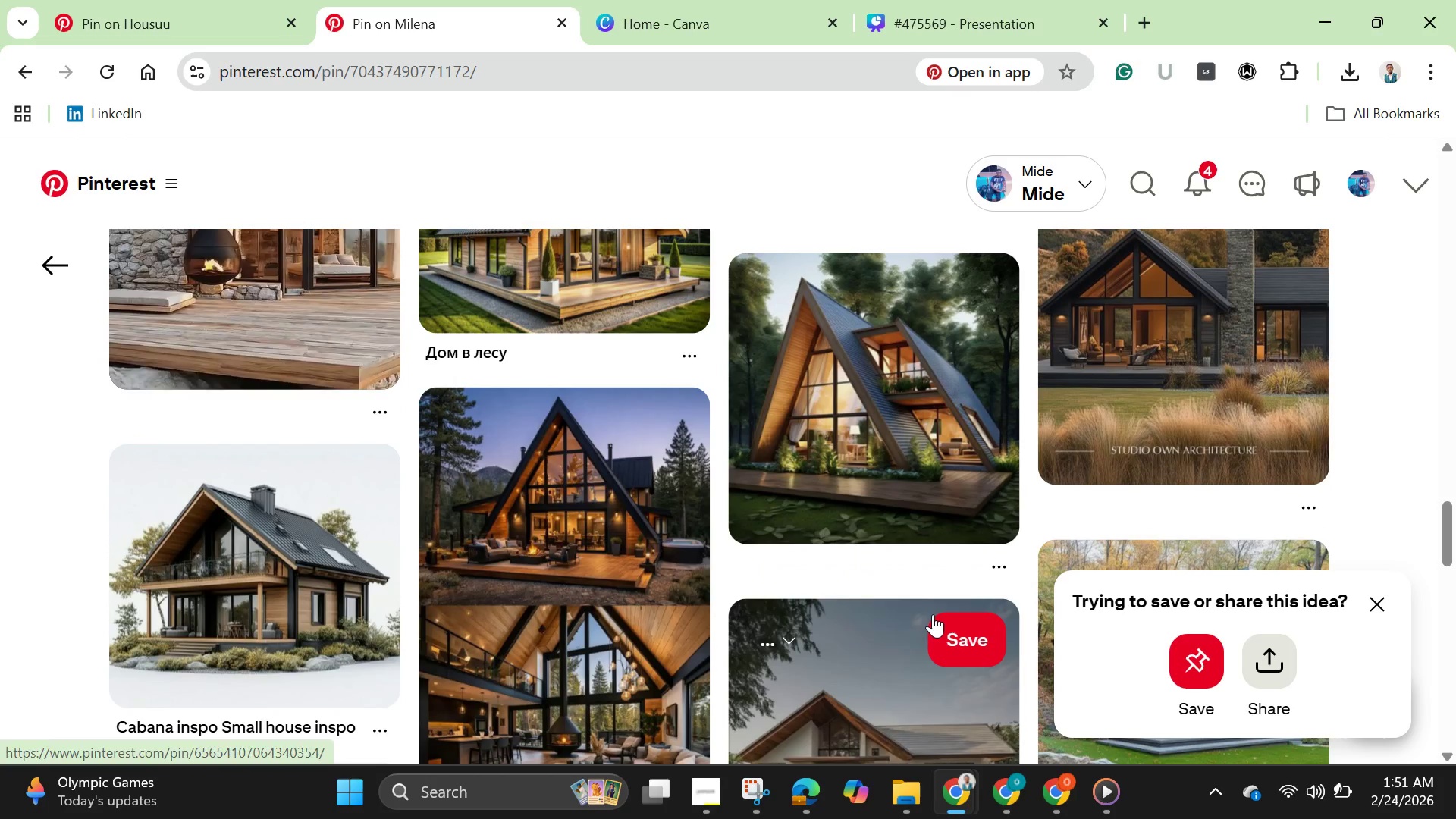 
scroll: coordinate [933, 629], scroll_direction: down, amount: 9.0
 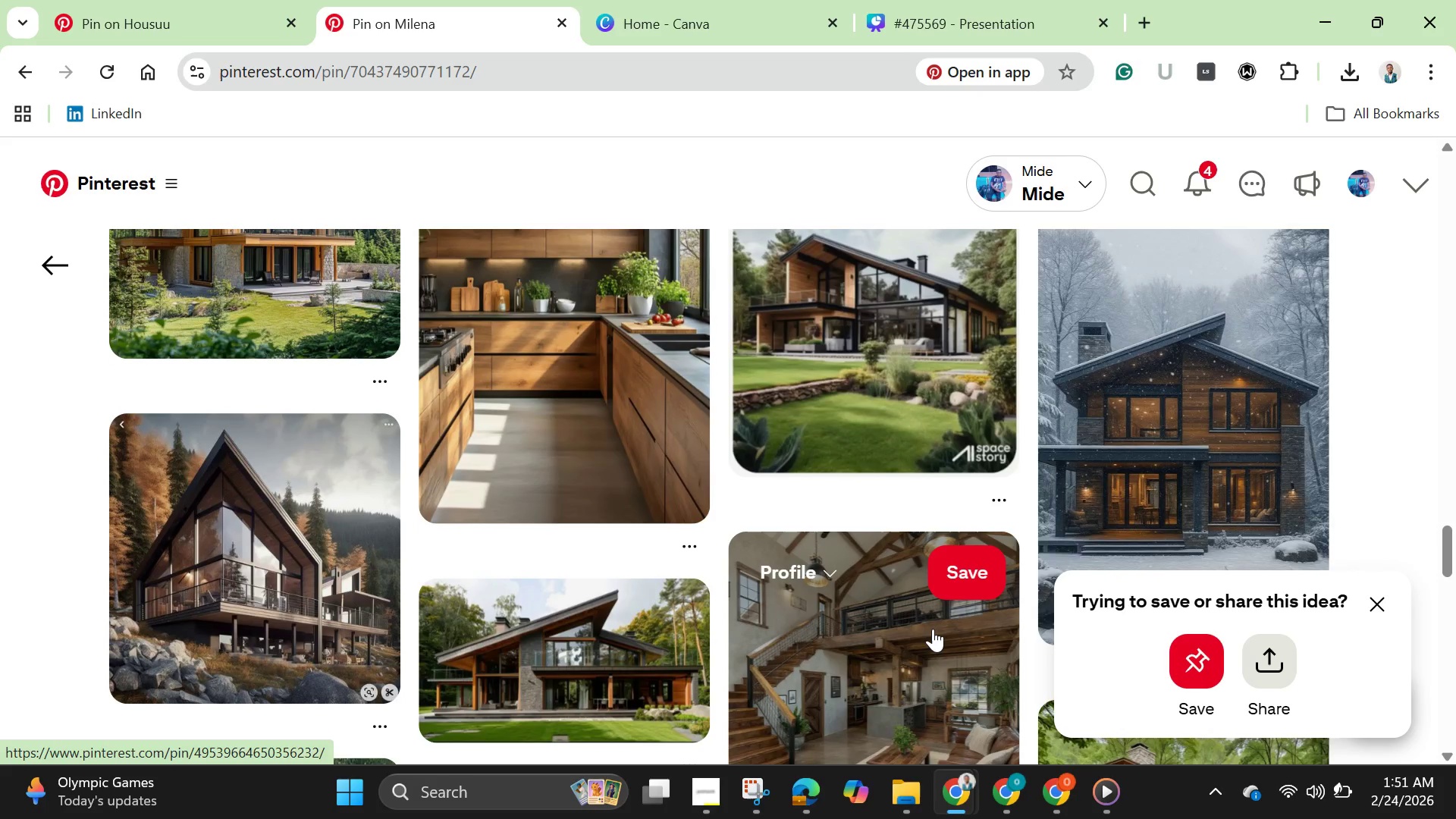 
scroll: coordinate [958, 585], scroll_direction: down, amount: 7.0
 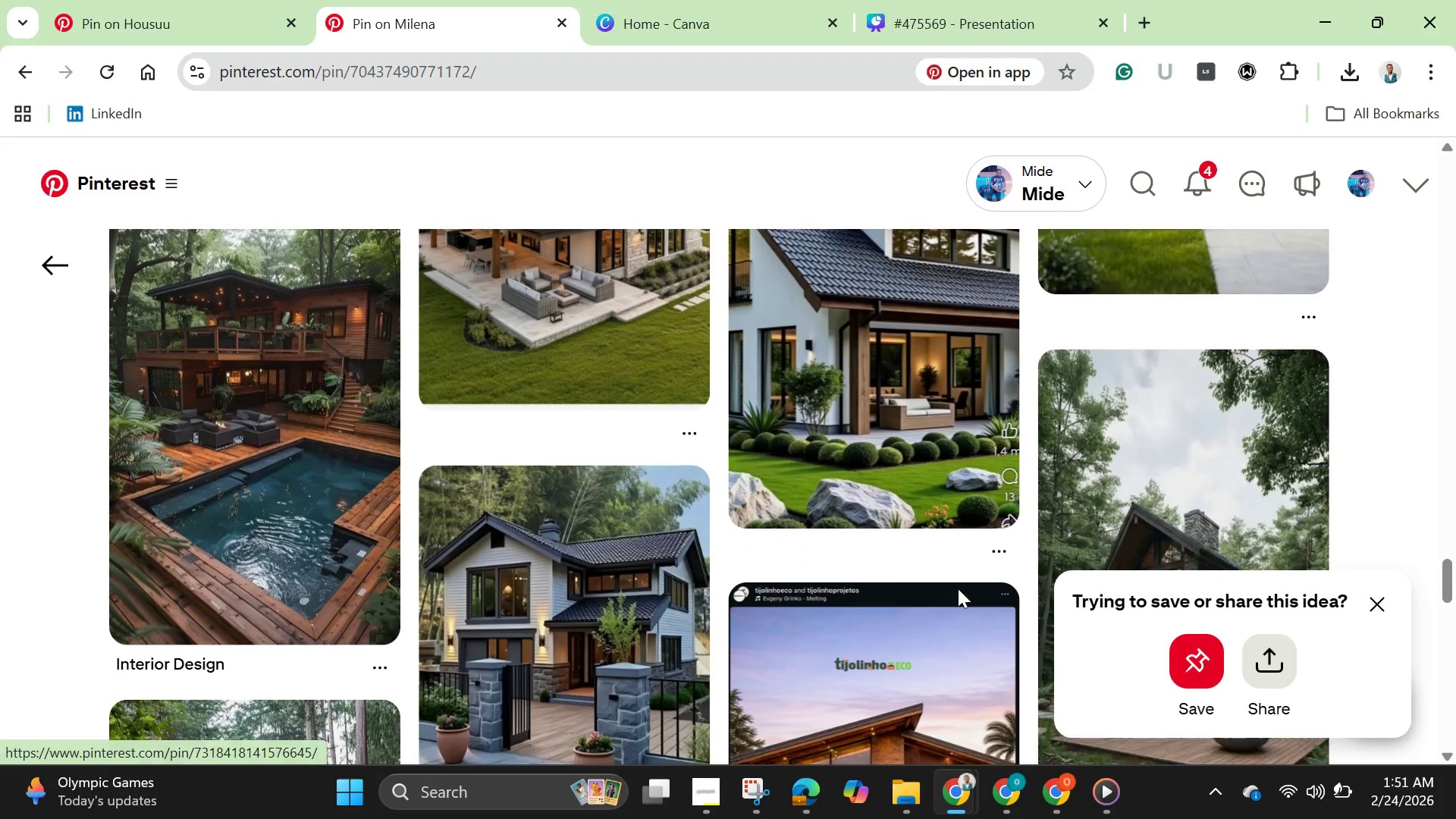 
scroll: coordinate [943, 613], scroll_direction: down, amount: 13.0
 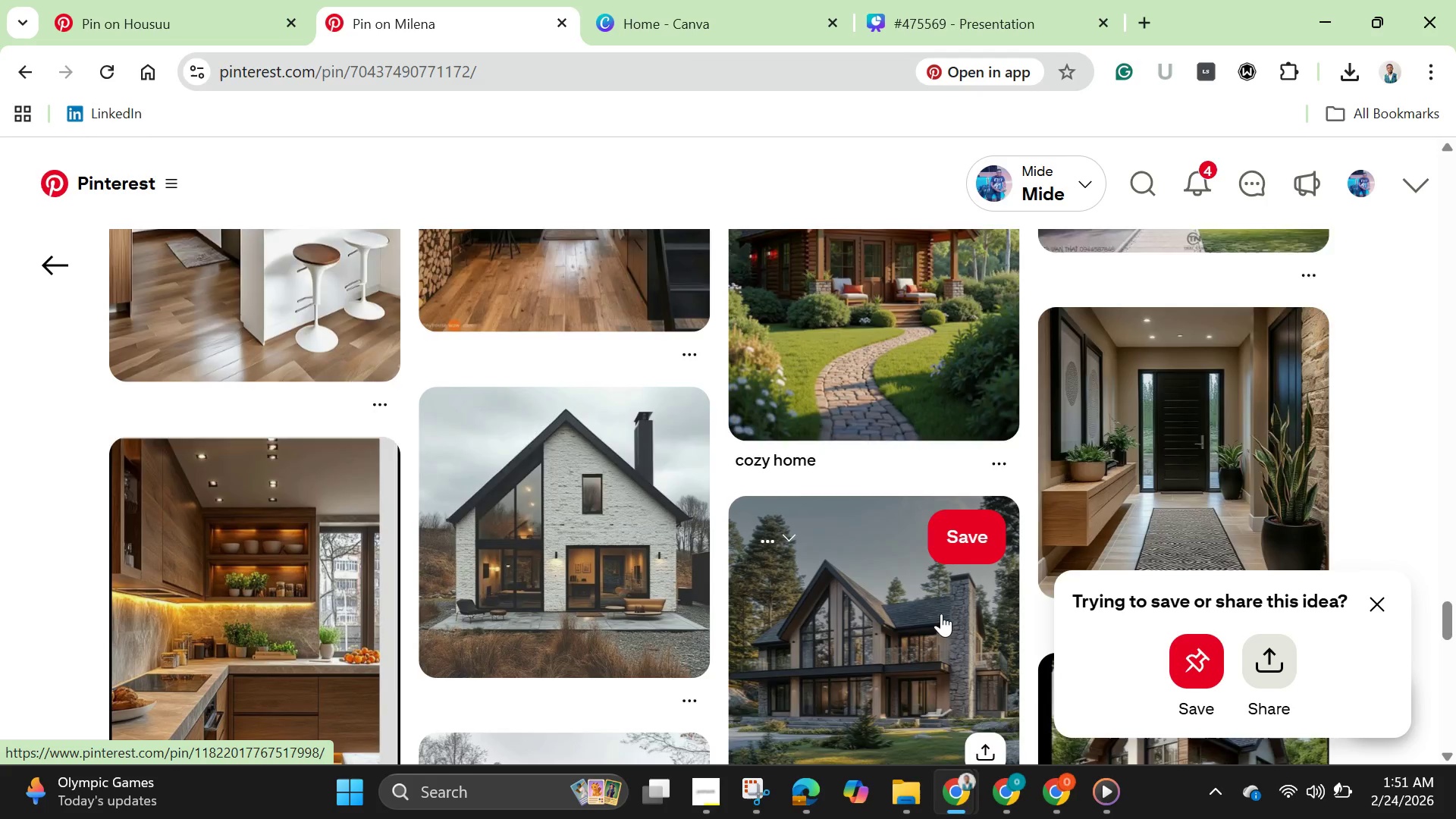 
scroll: coordinate [711, 682], scroll_direction: down, amount: 8.0
 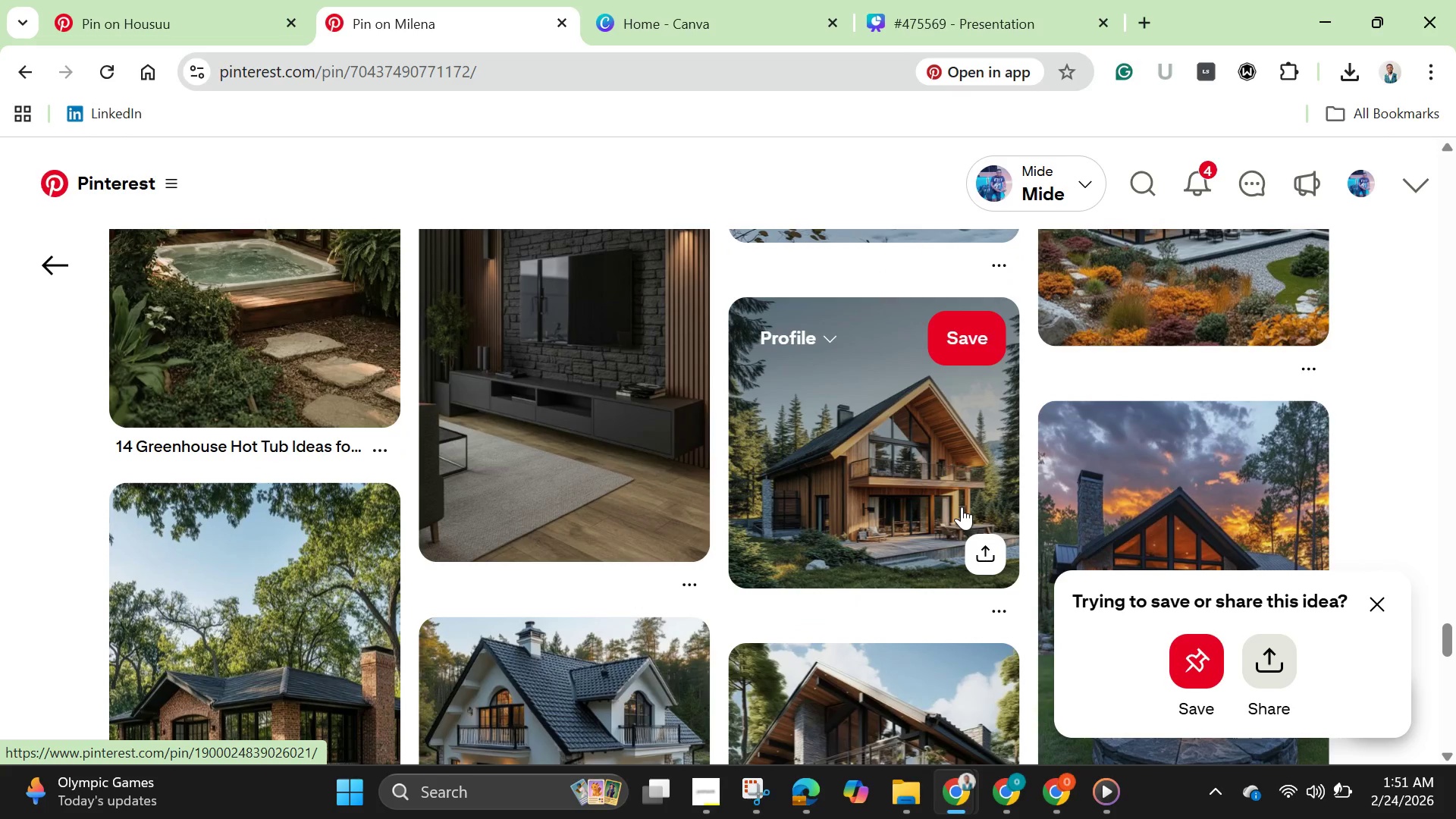 
left_click([962, 507])
 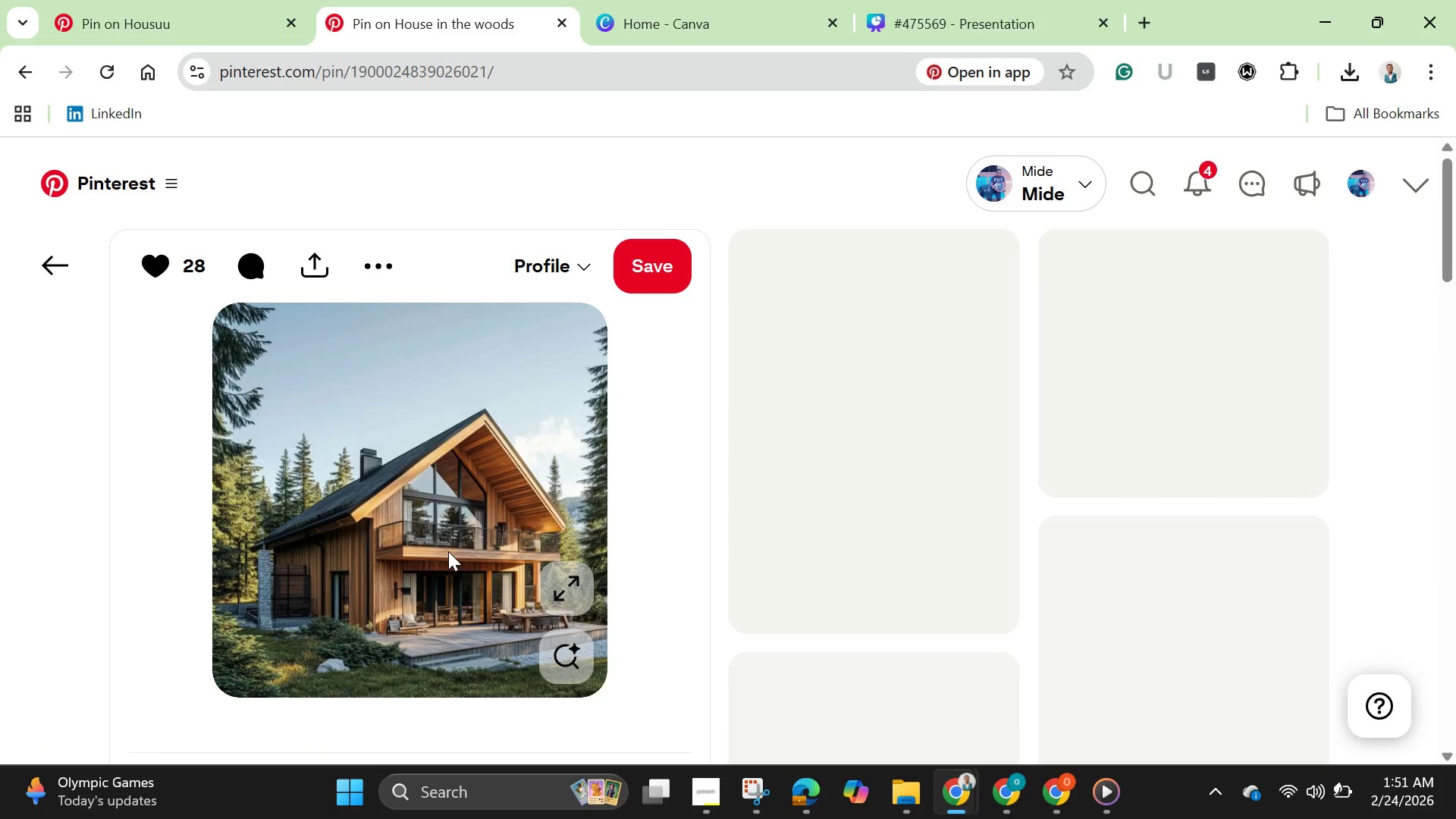 
right_click([447, 538])
 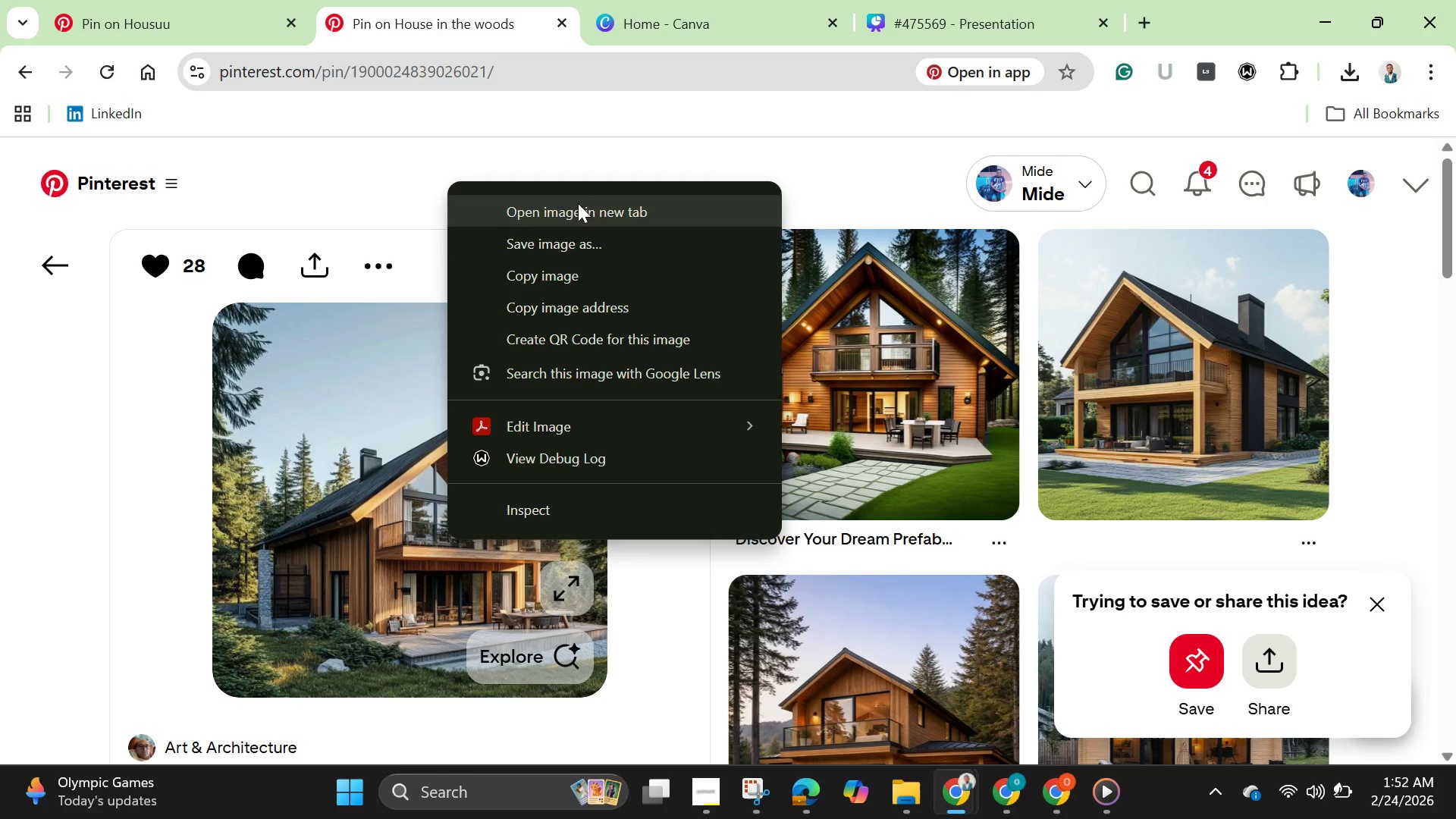 
left_click([563, 284])
 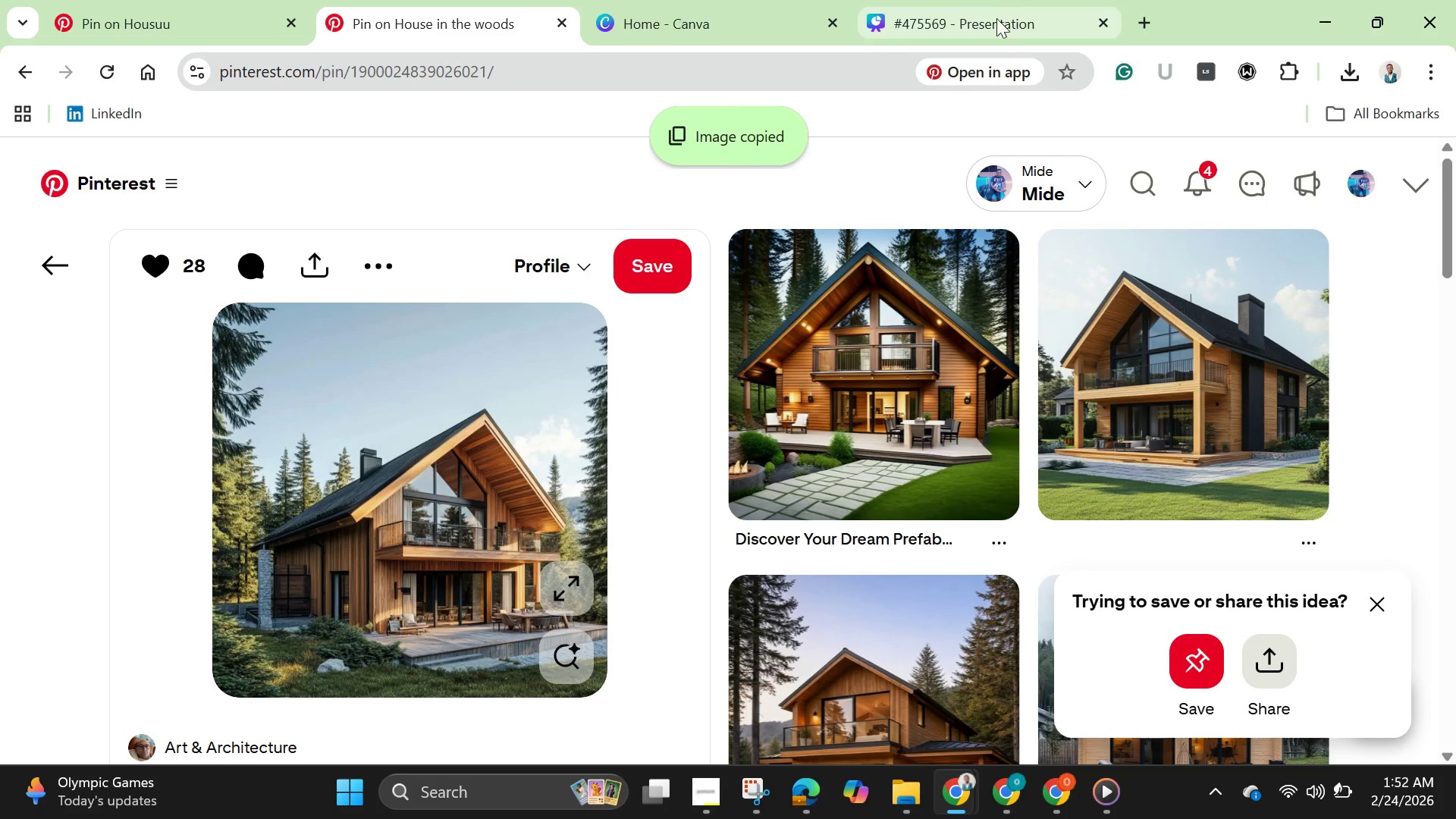 
left_click([986, 28])
 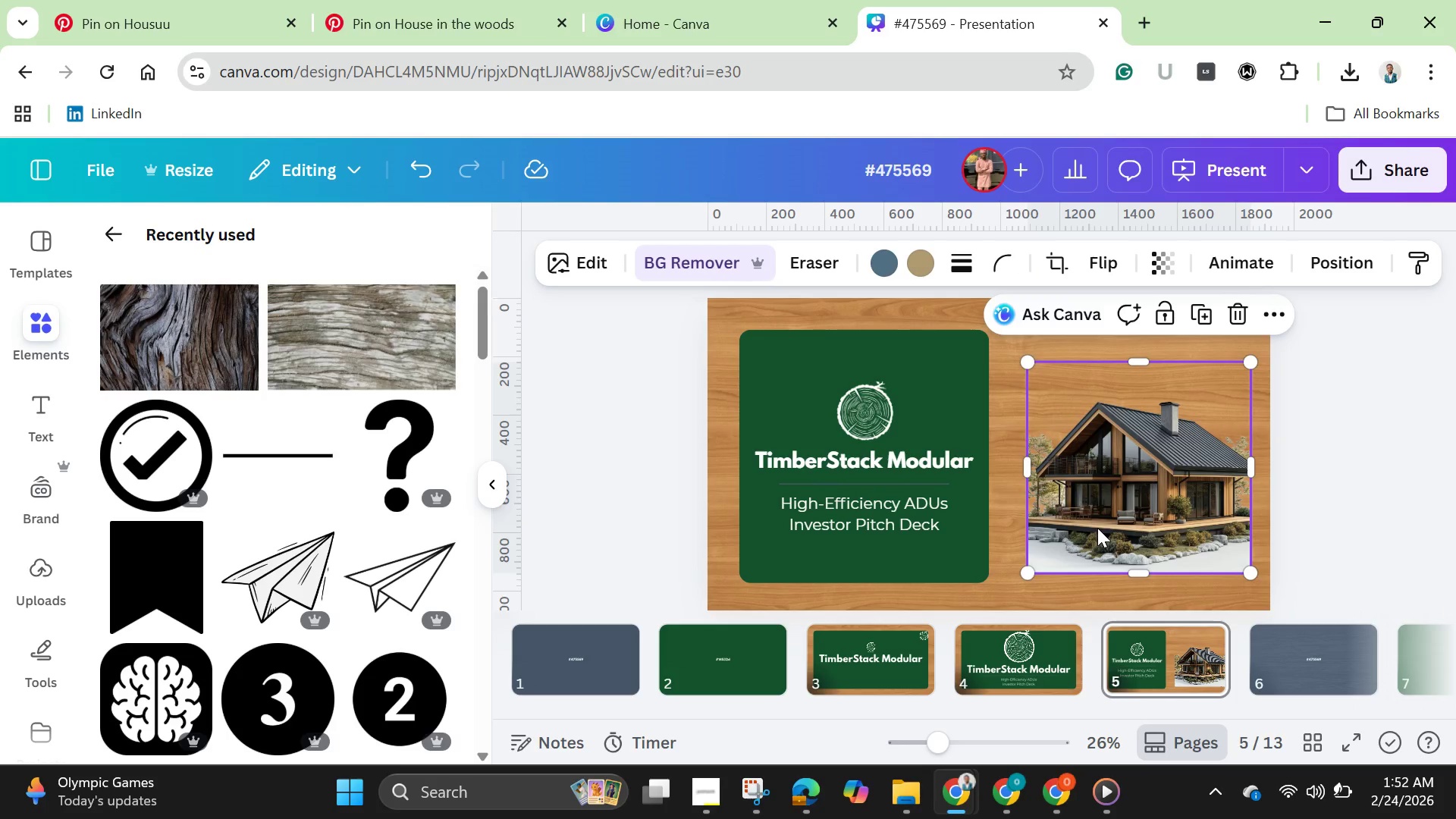 
key(Control+V)
 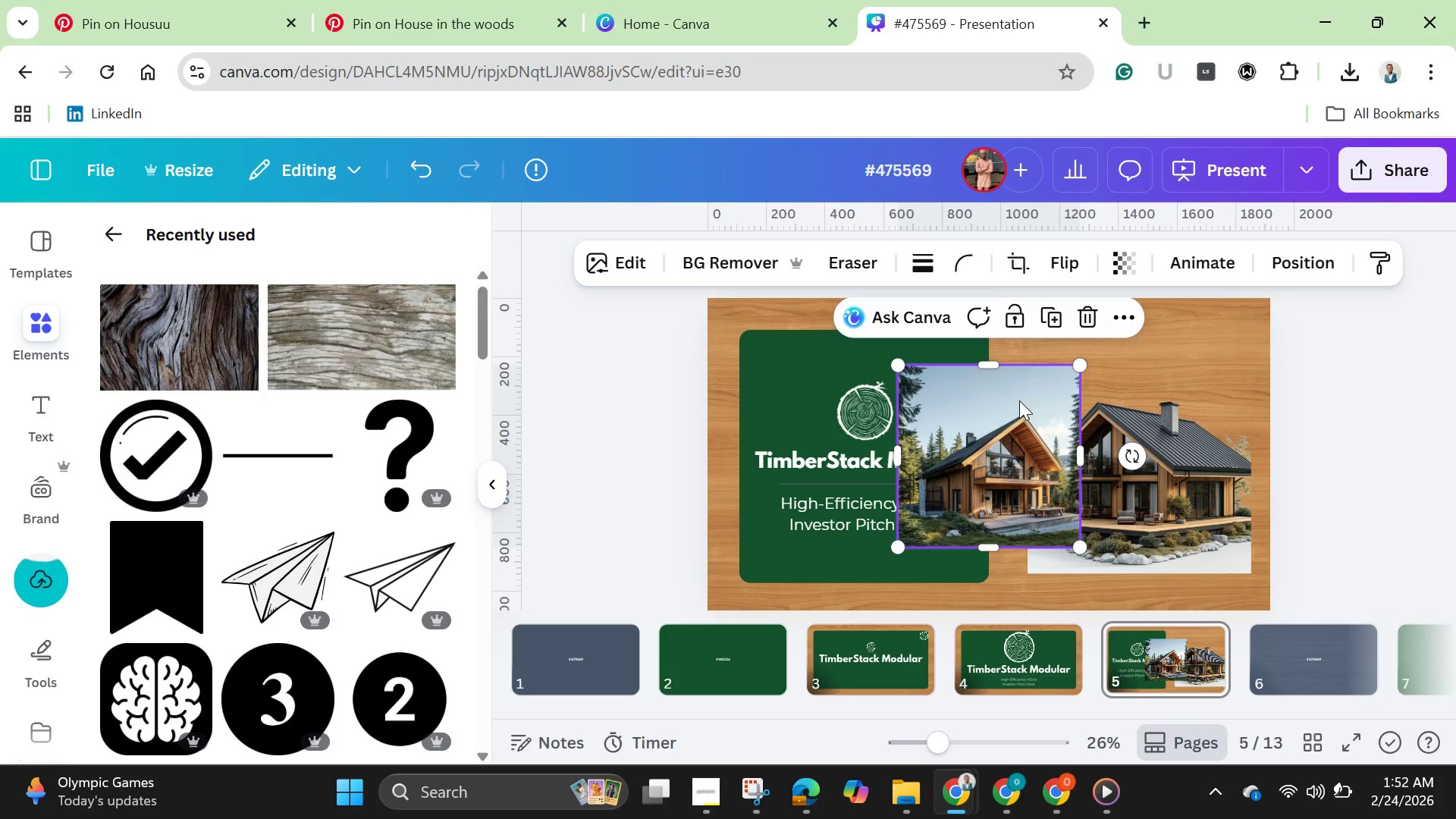 
wait(5.33)
 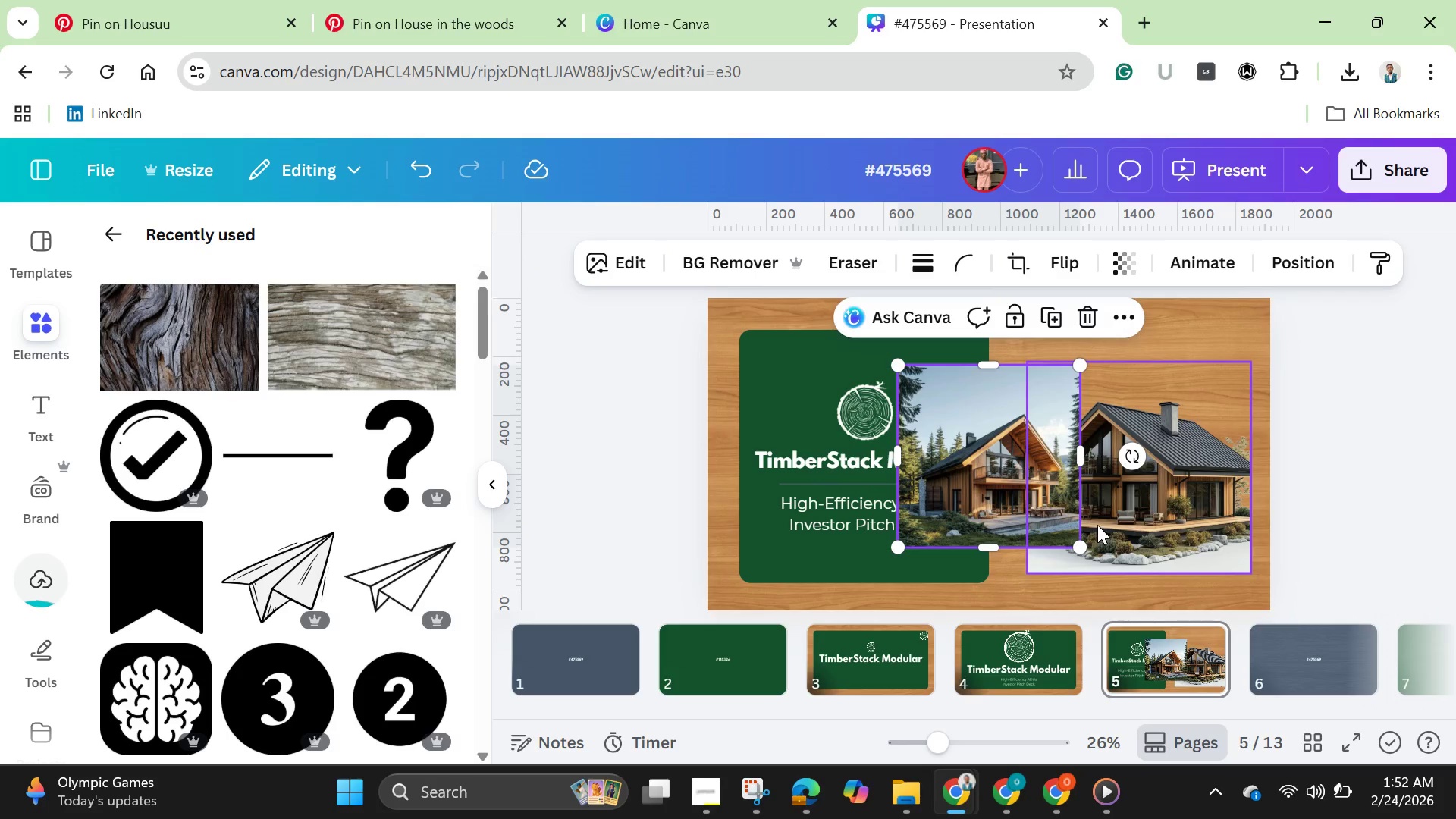 
left_click([730, 261])
 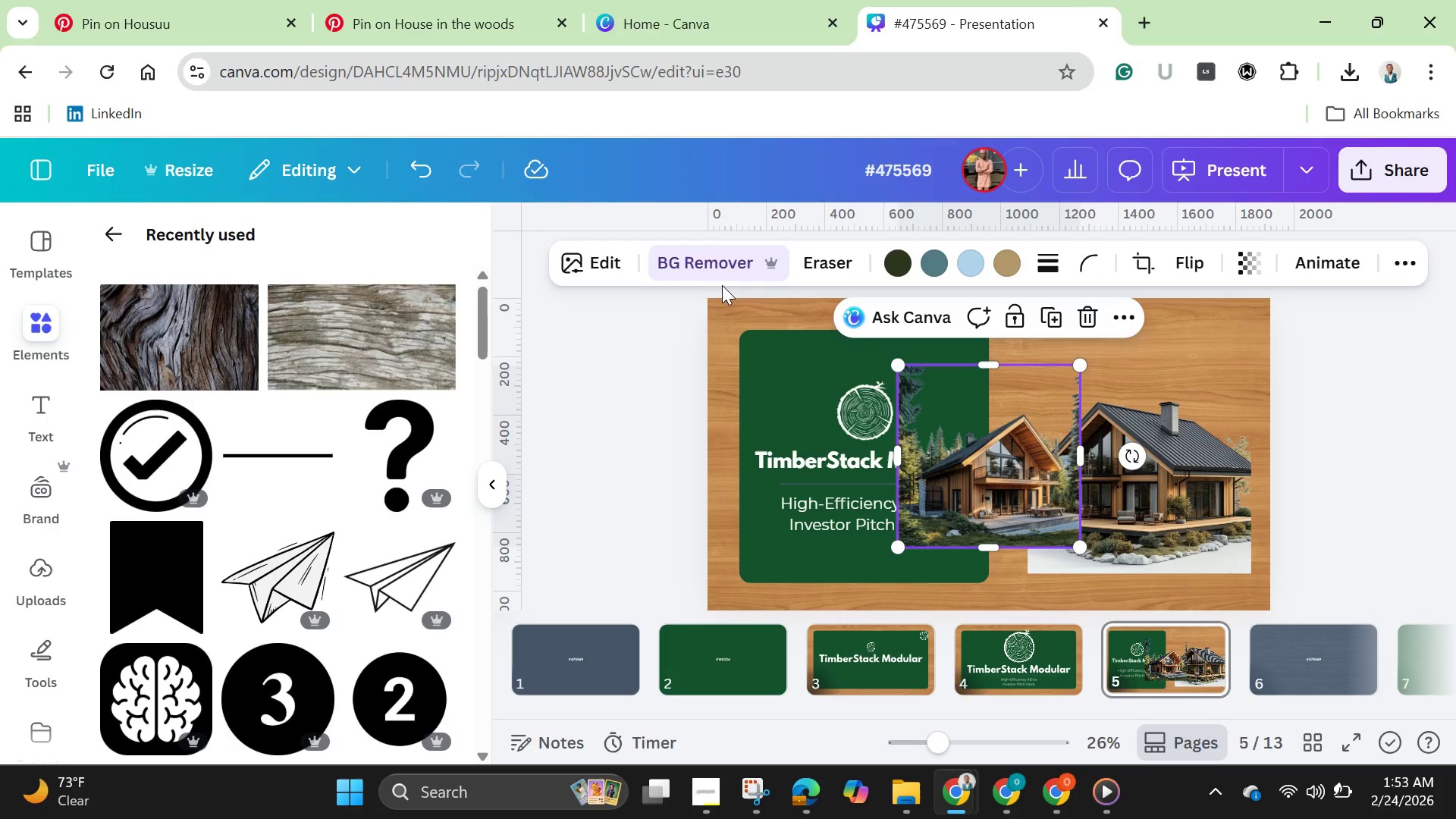 
wait(59.36)
 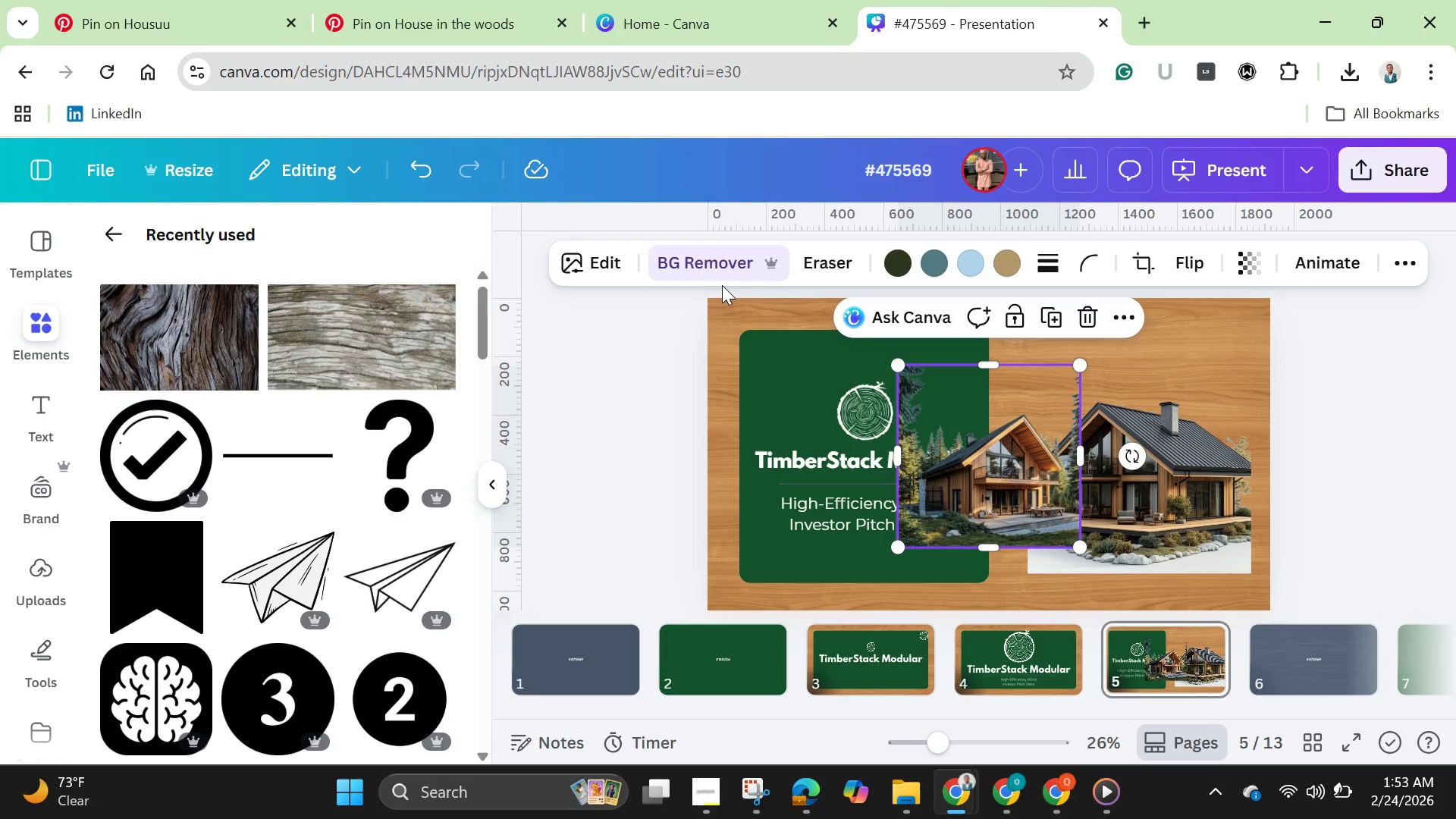 
left_click_drag(start_coordinate=[1022, 504], to_coordinate=[1139, 491])
 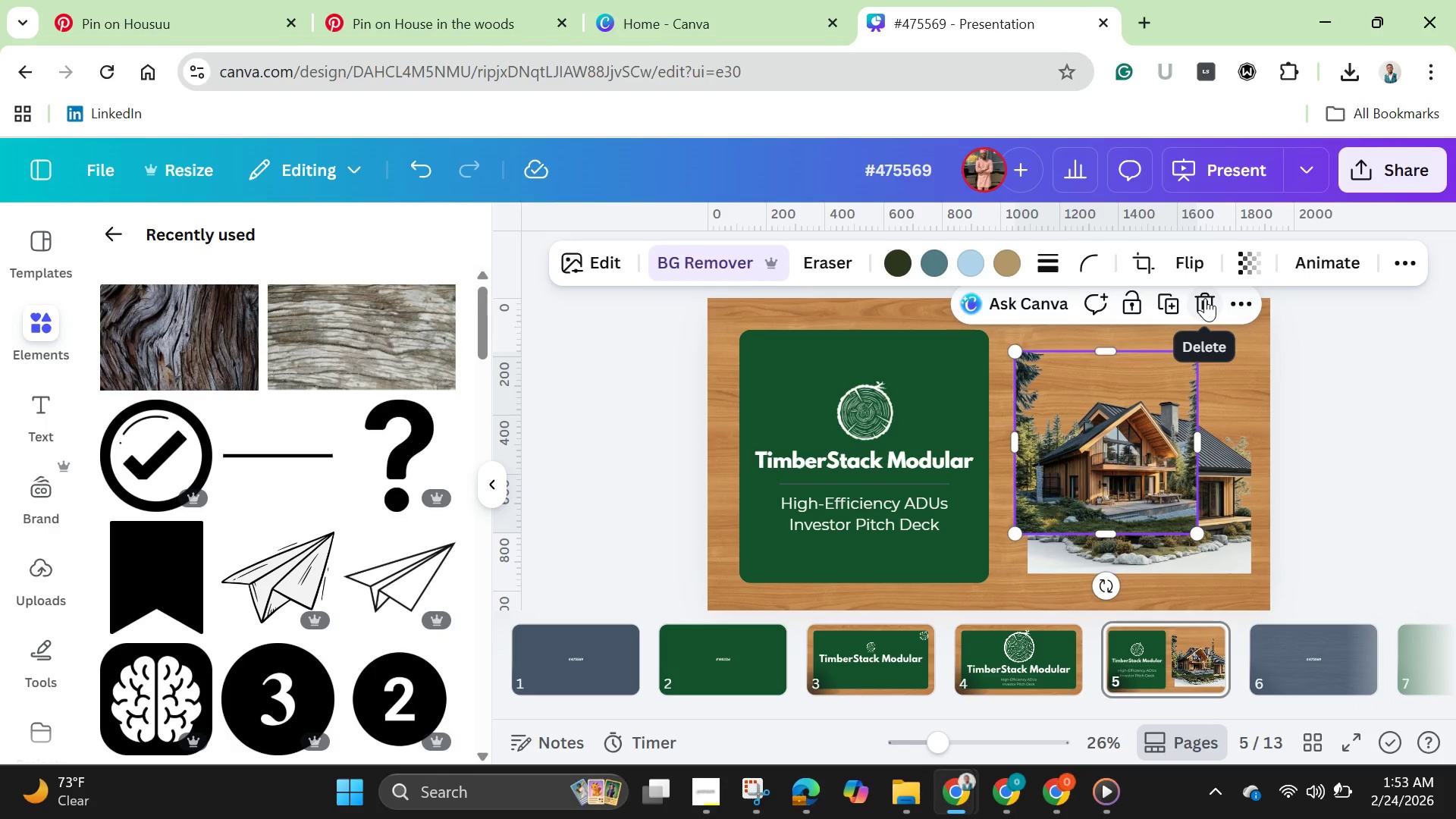 
left_click([1205, 298])
 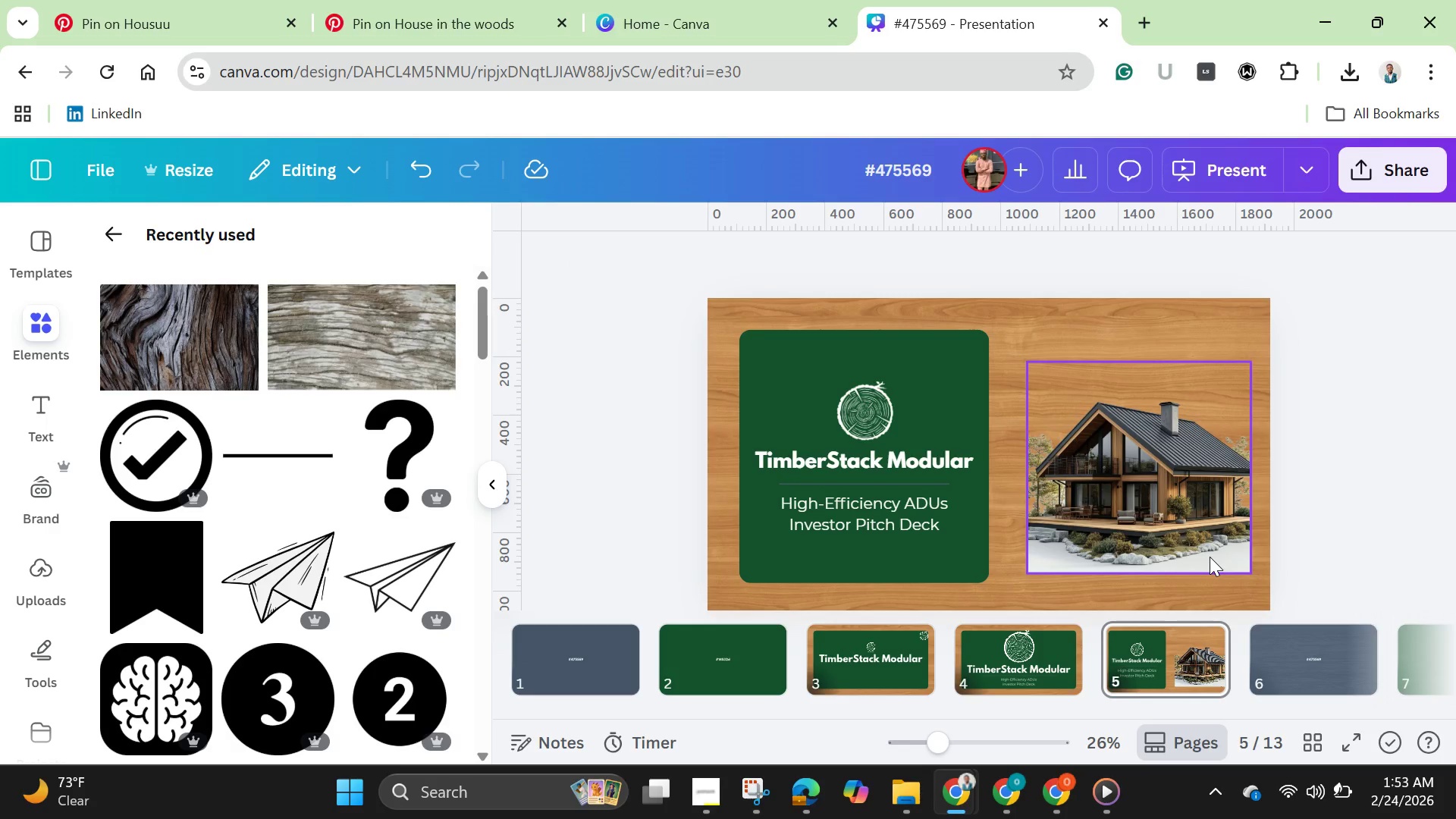 
left_click([1210, 557])
 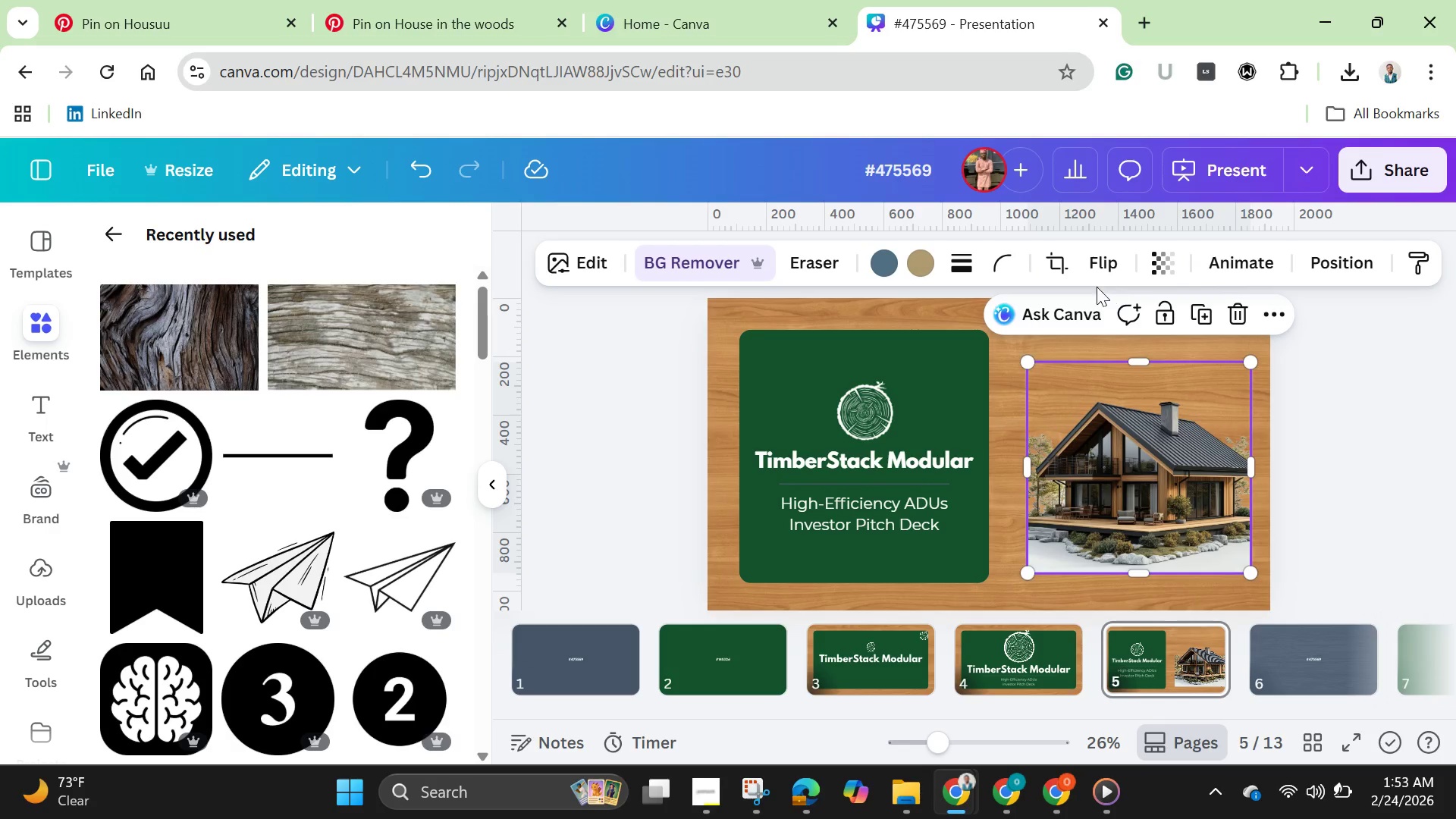 
wait(5.64)
 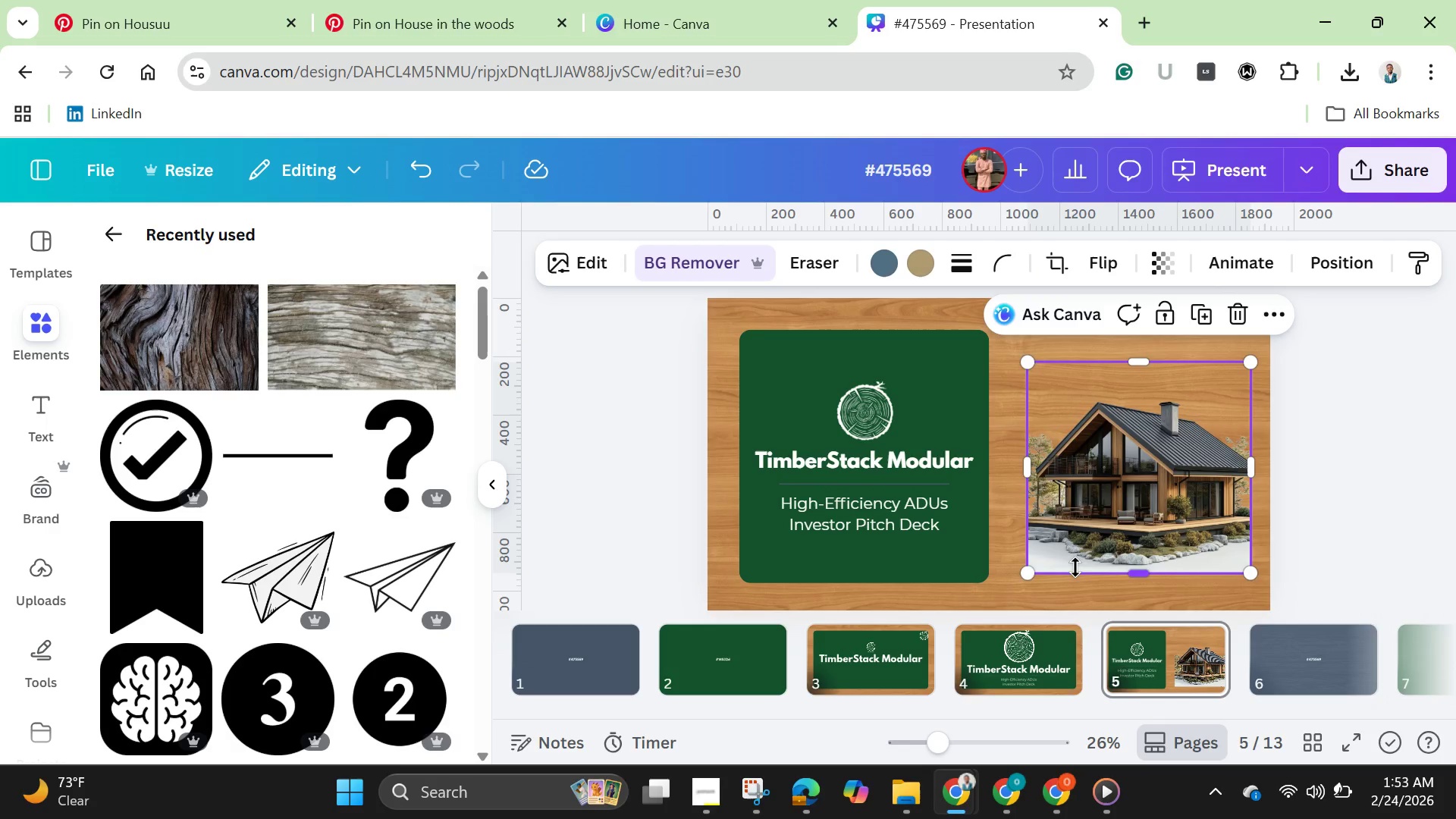 
left_click([609, 272])
 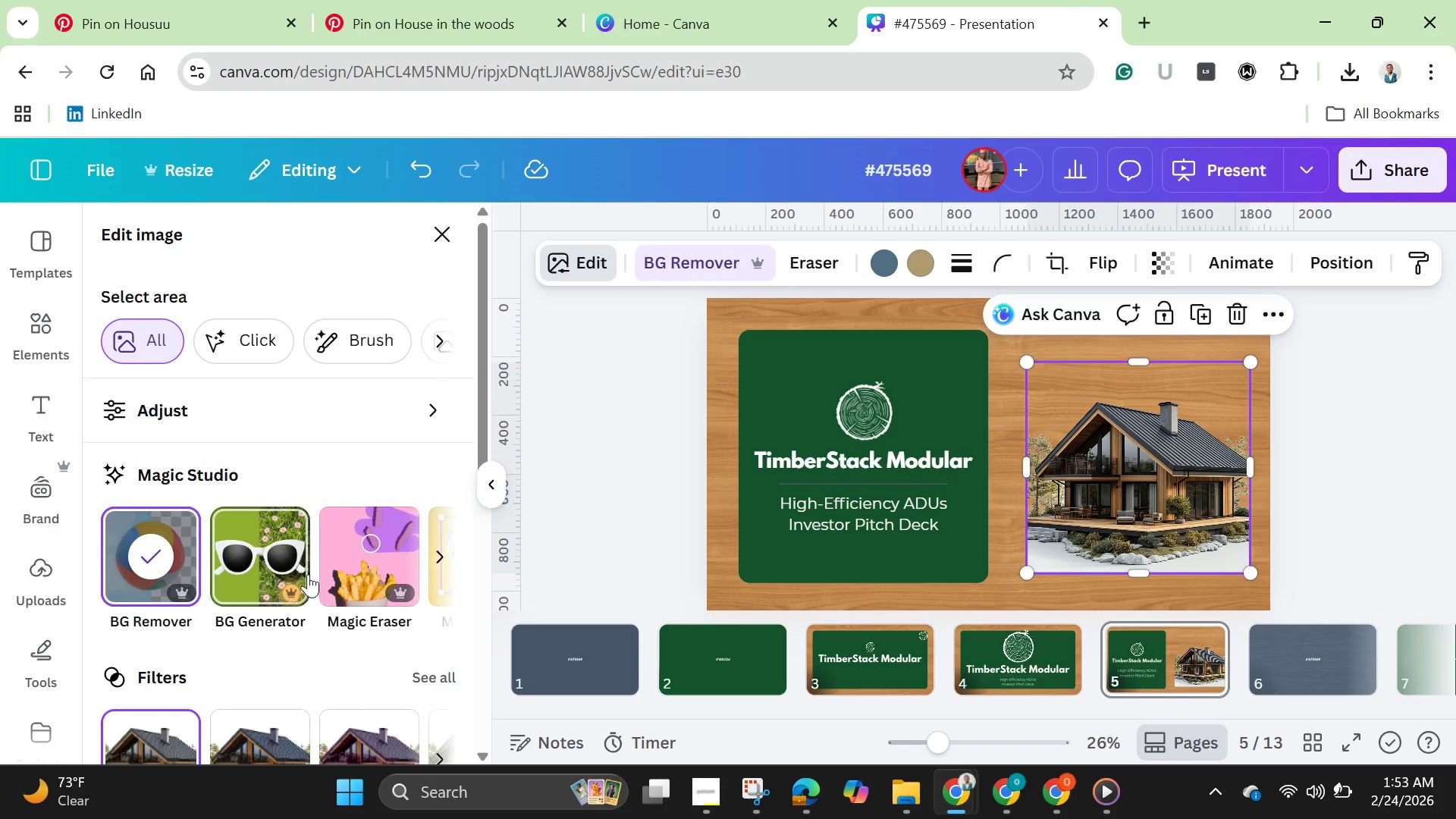 
scroll: coordinate [350, 579], scroll_direction: down, amount: 5.0
 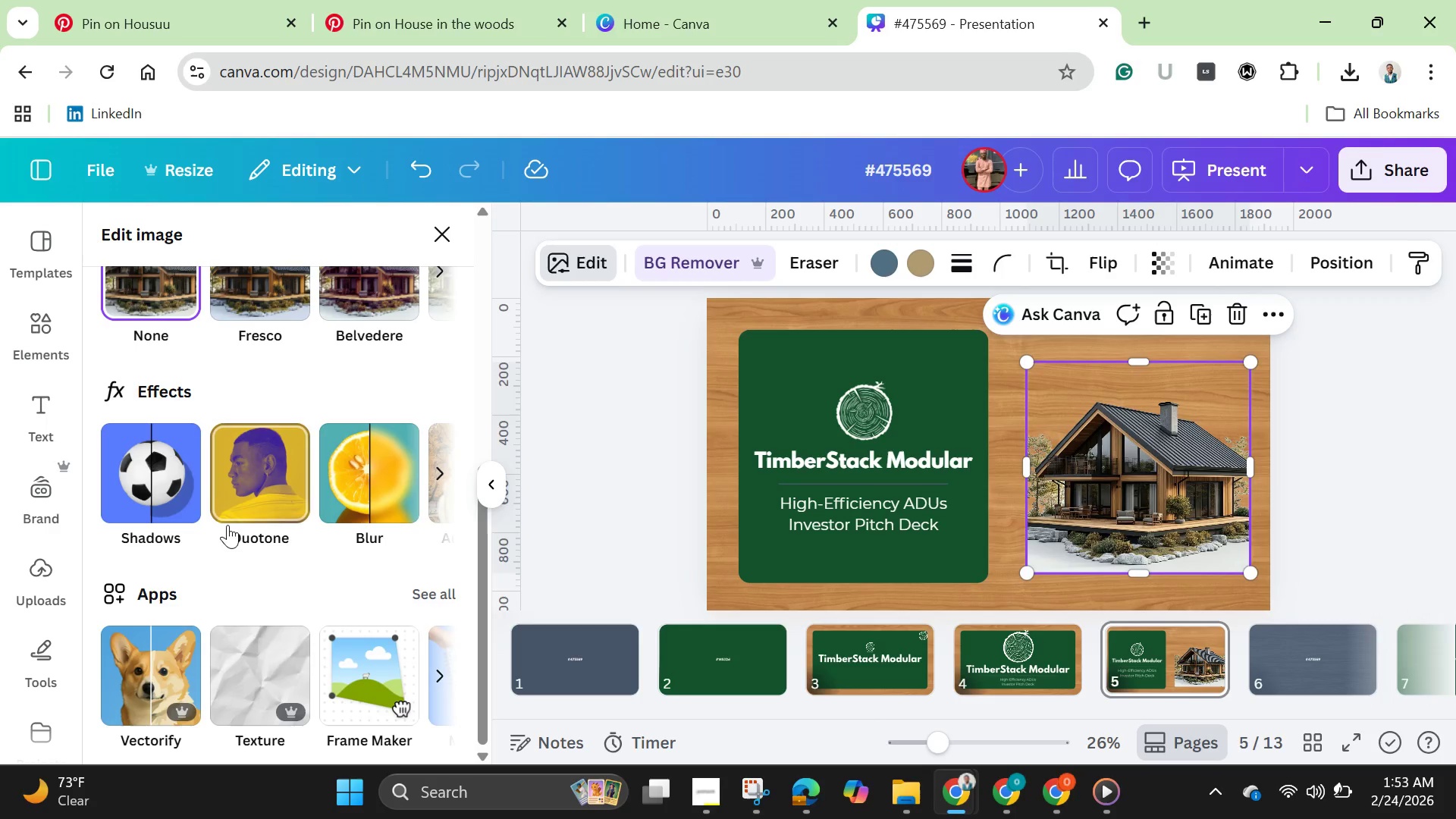 
left_click([185, 519])
 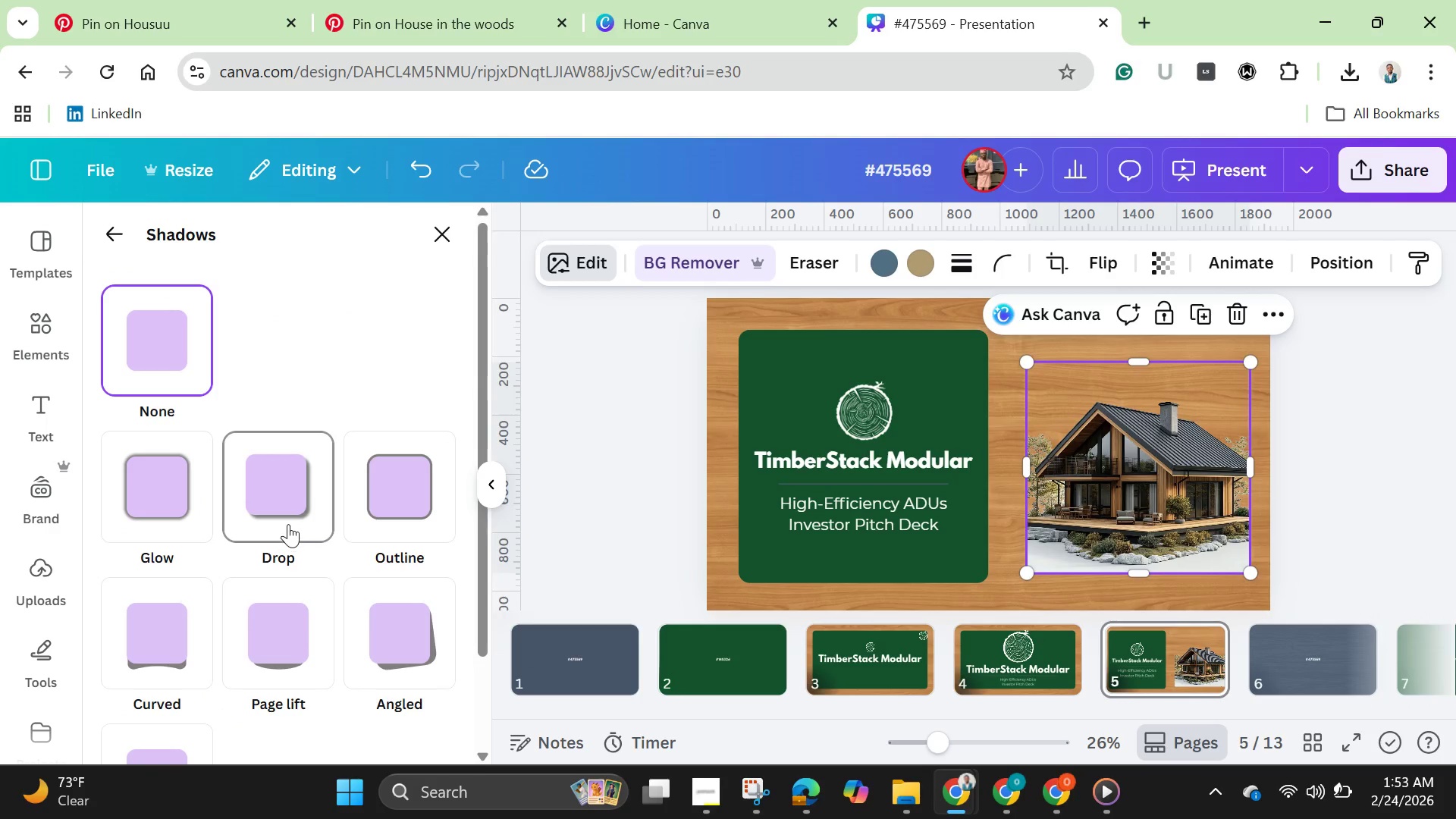 
left_click([288, 524])
 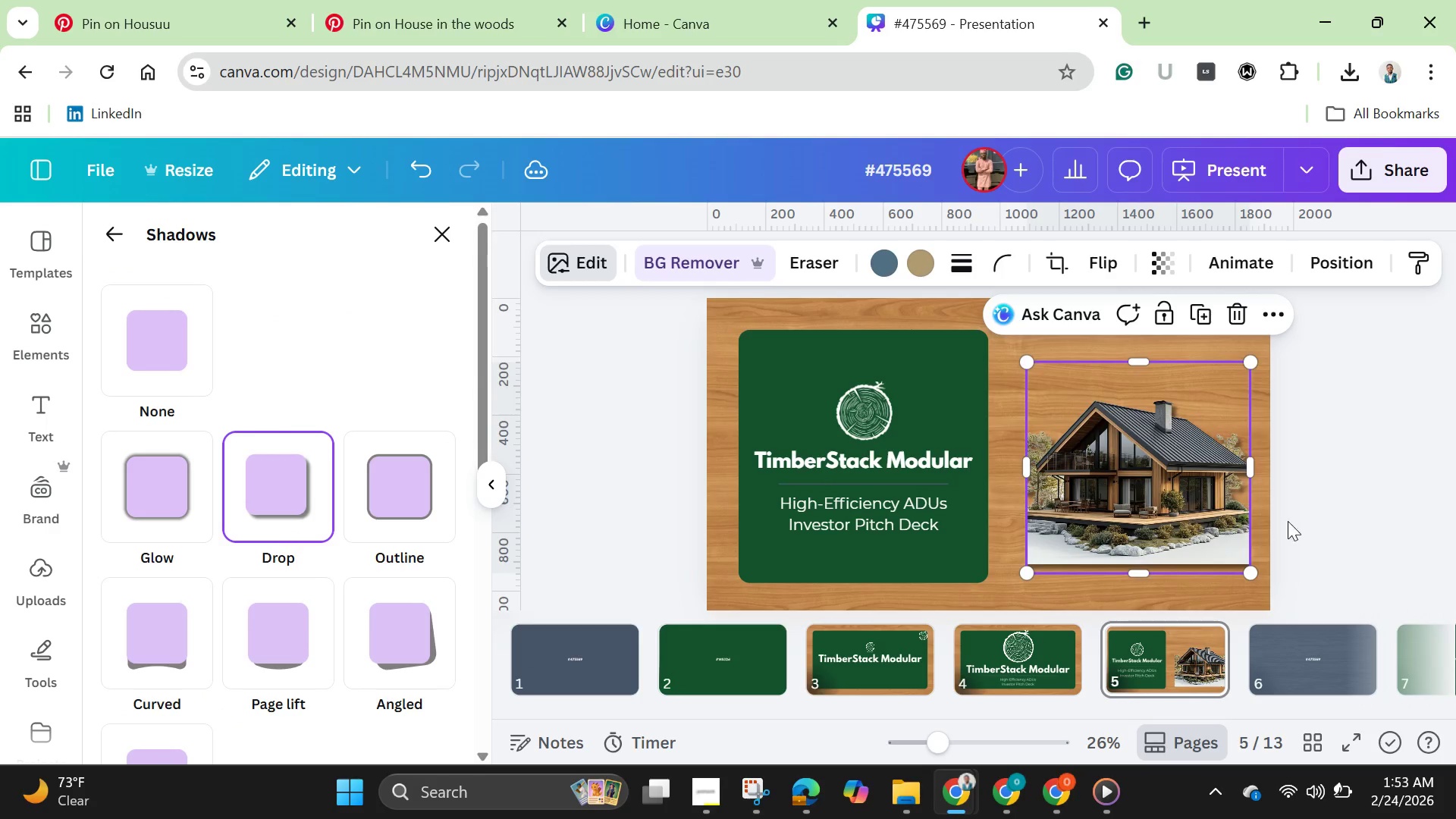 
left_click_drag(start_coordinate=[1218, 537], to_coordinate=[1208, 522])
 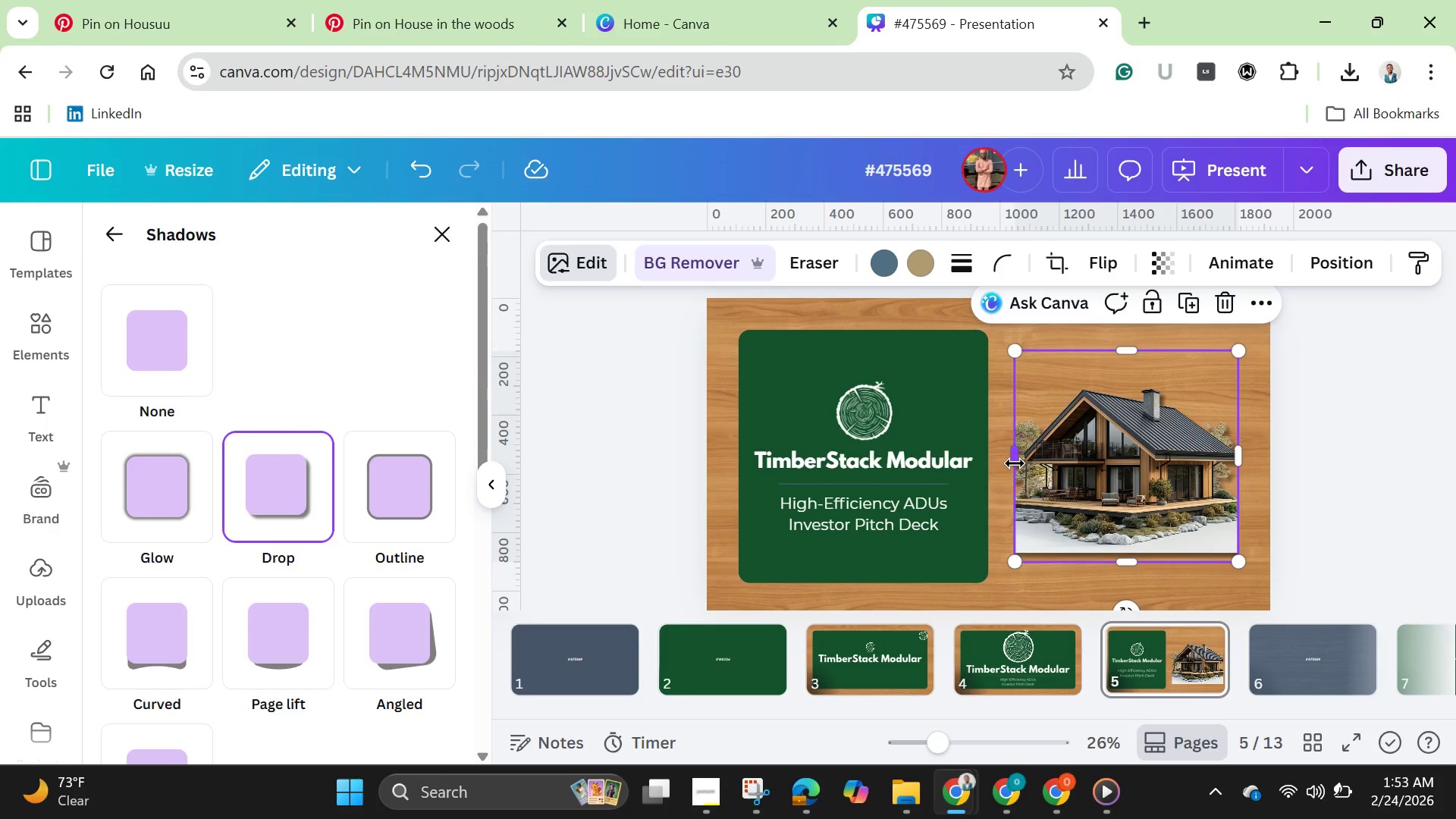 
left_click_drag(start_coordinate=[1015, 463], to_coordinate=[996, 466])
 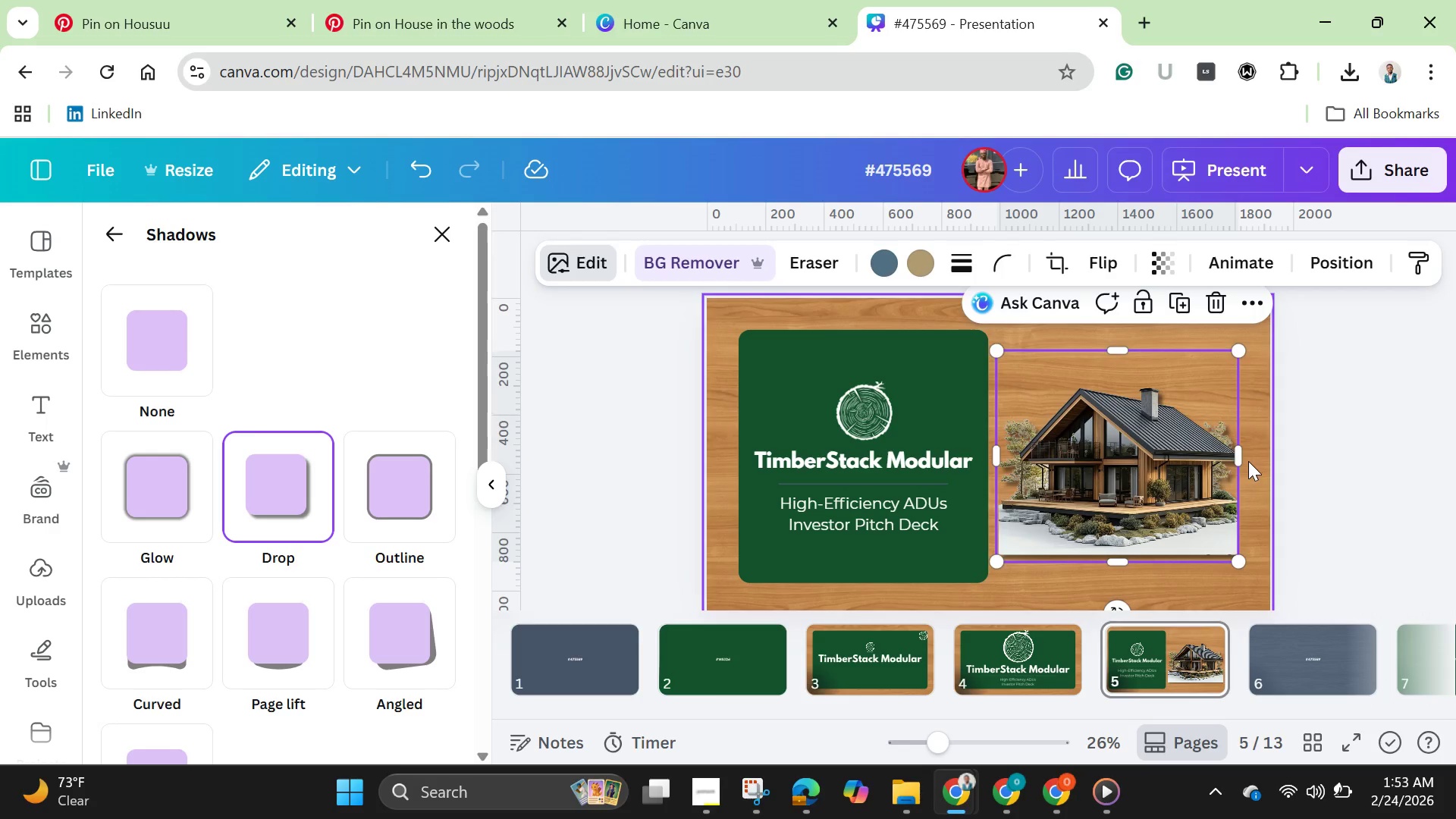 
left_click_drag(start_coordinate=[1242, 457], to_coordinate=[1261, 460])
 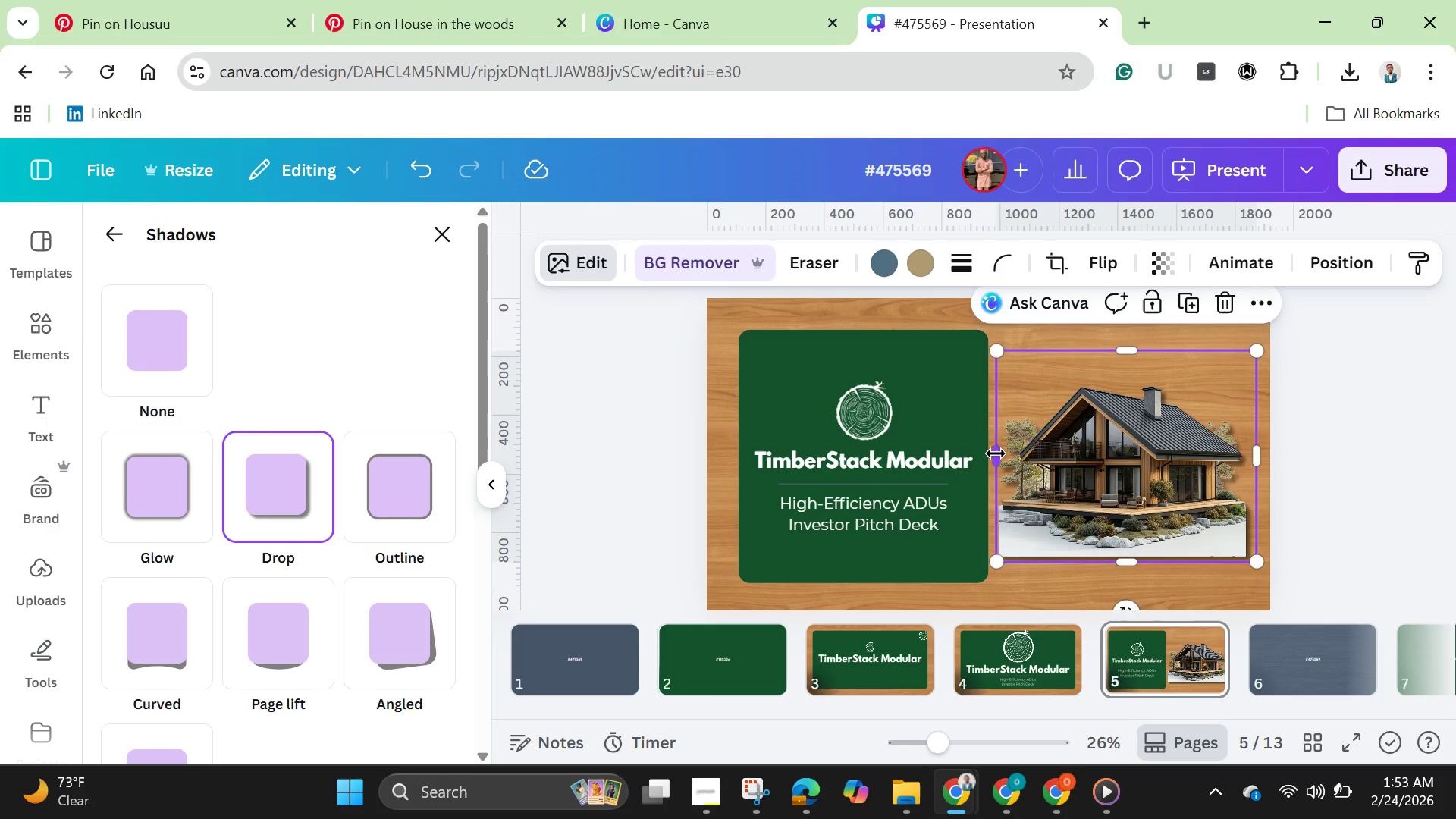 
left_click([996, 453])
 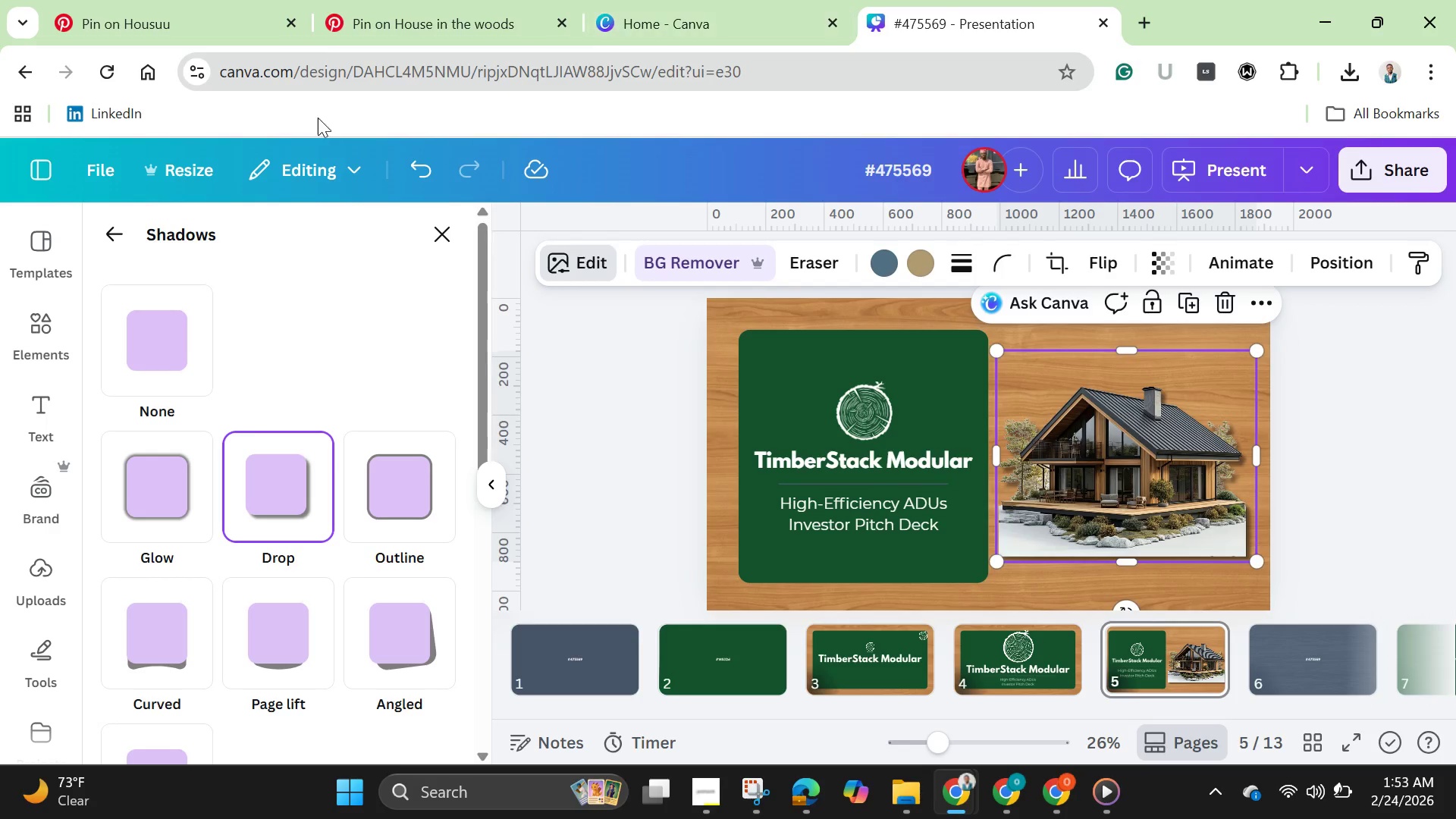 
left_click([372, 24])
 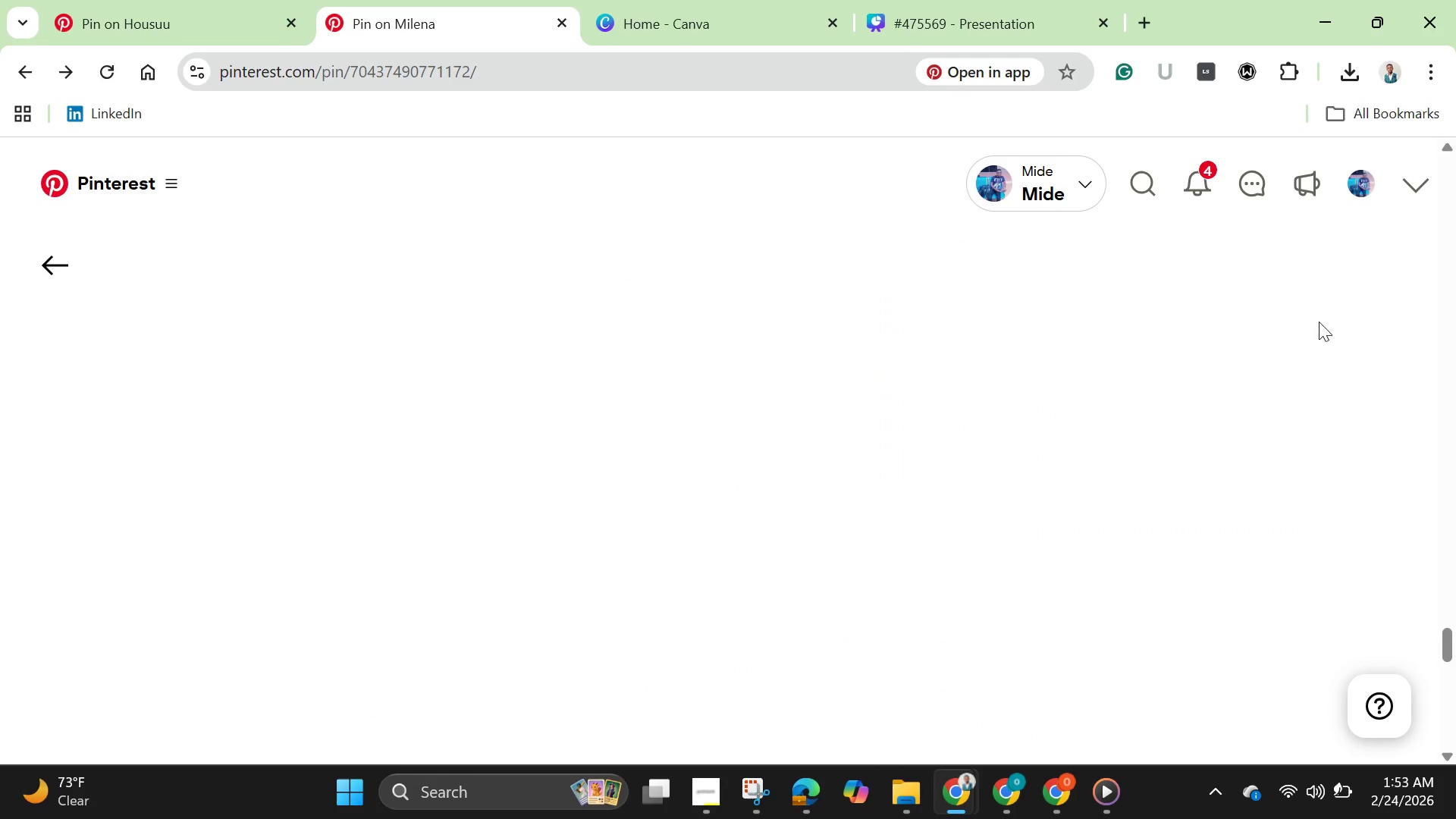 
wait(6.61)
 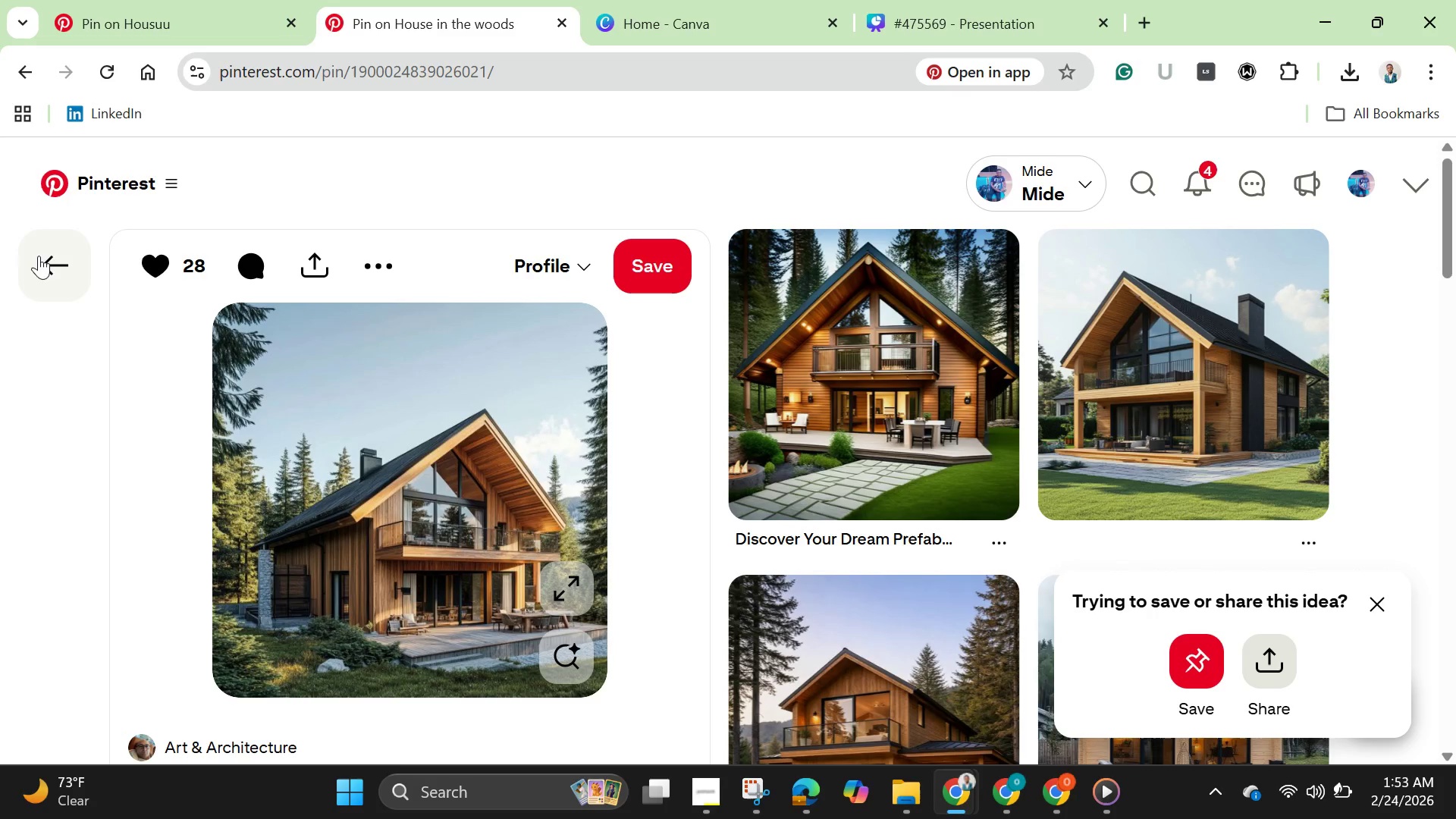 
left_click([783, 472])
 